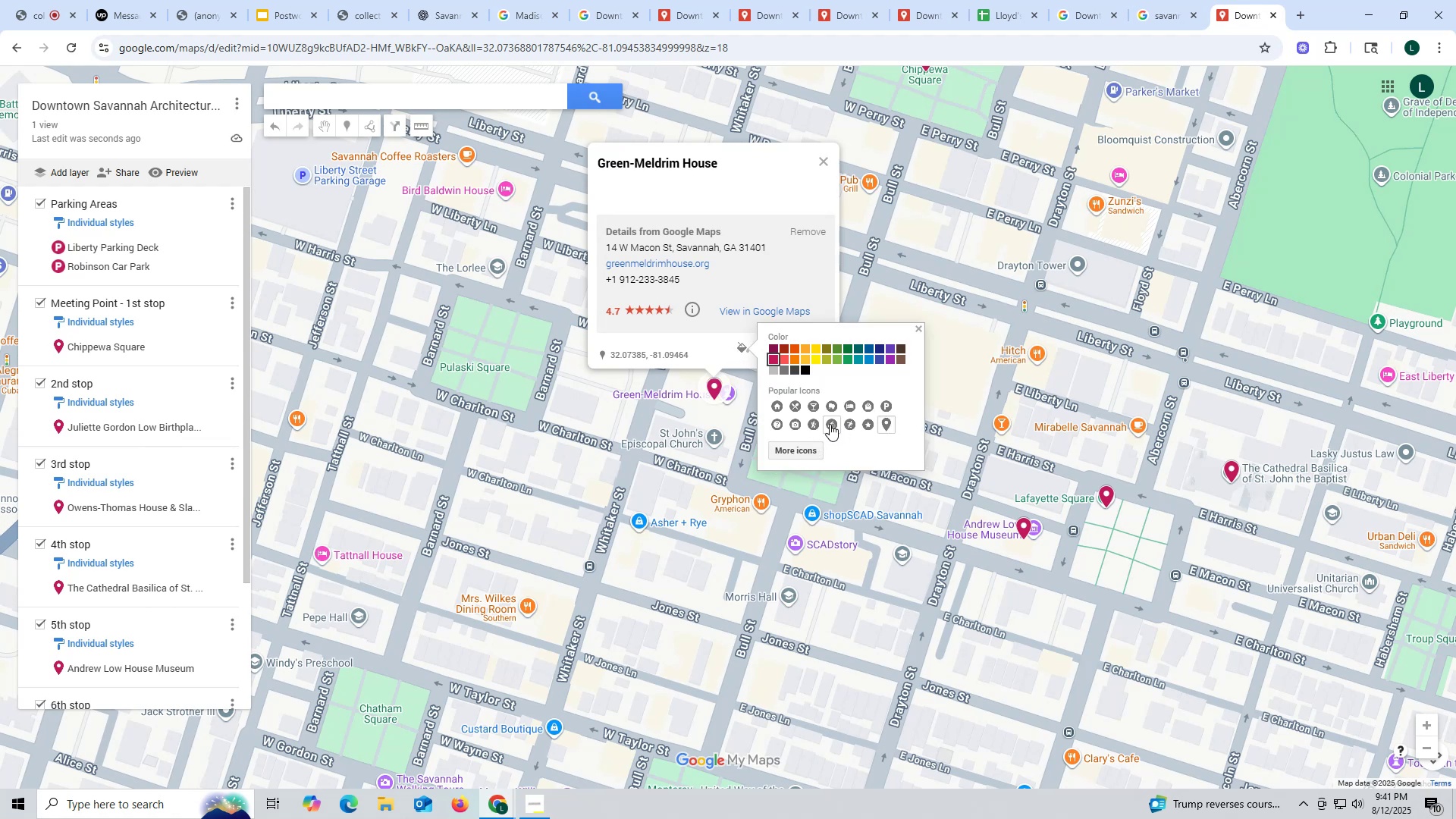 
left_click([107, 639])
 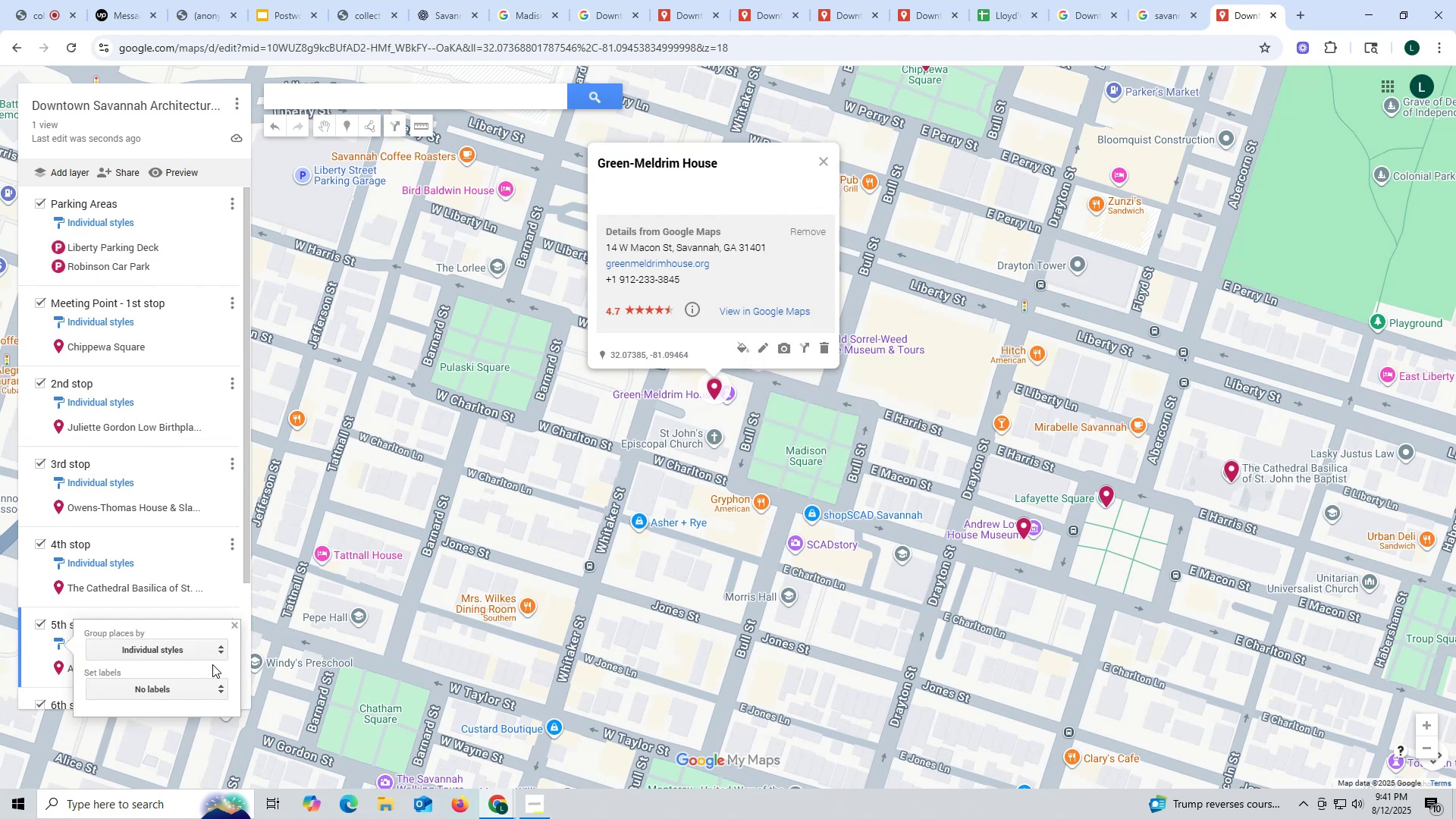 
left_click([221, 653])
 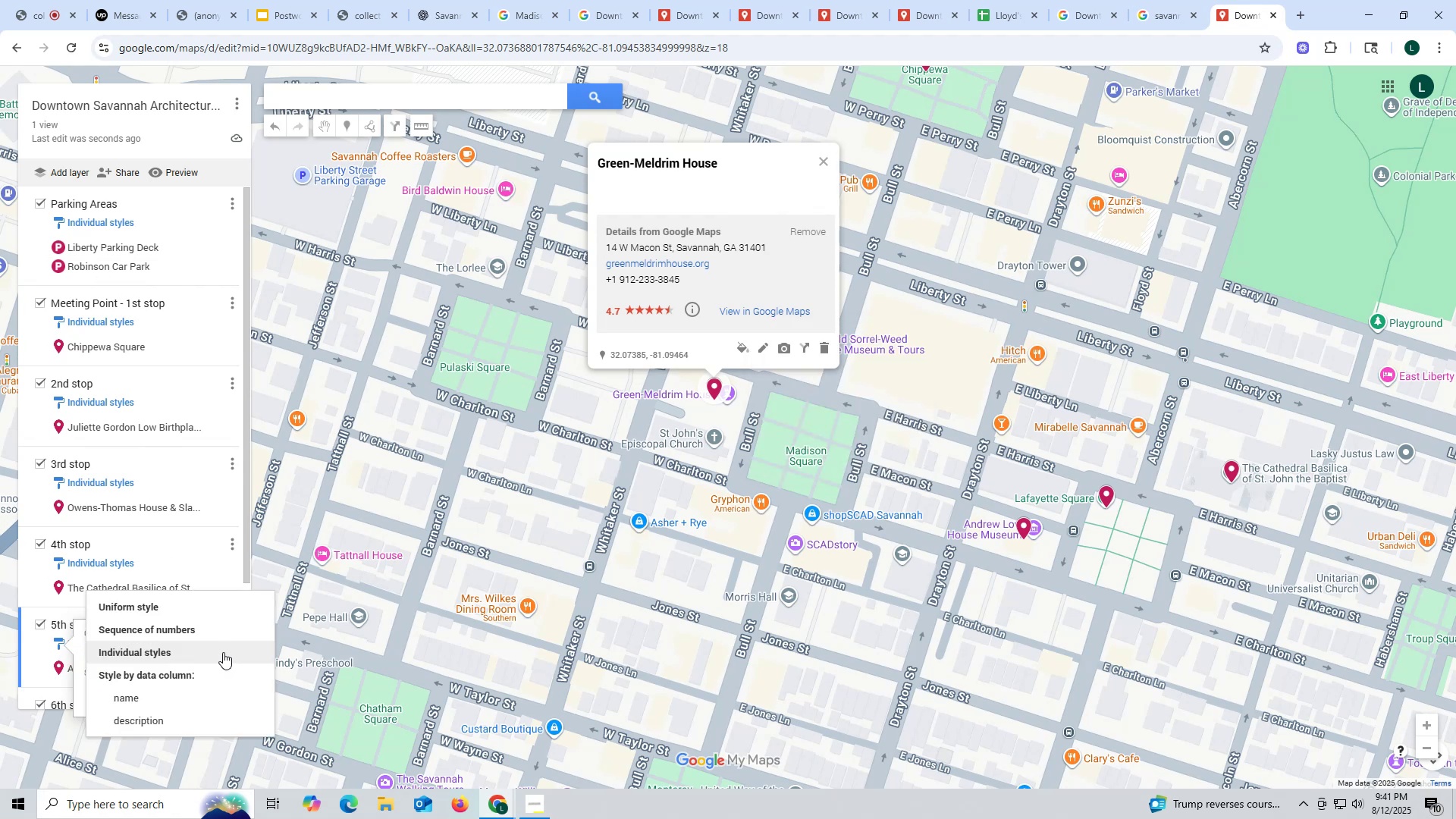 
wait(5.03)
 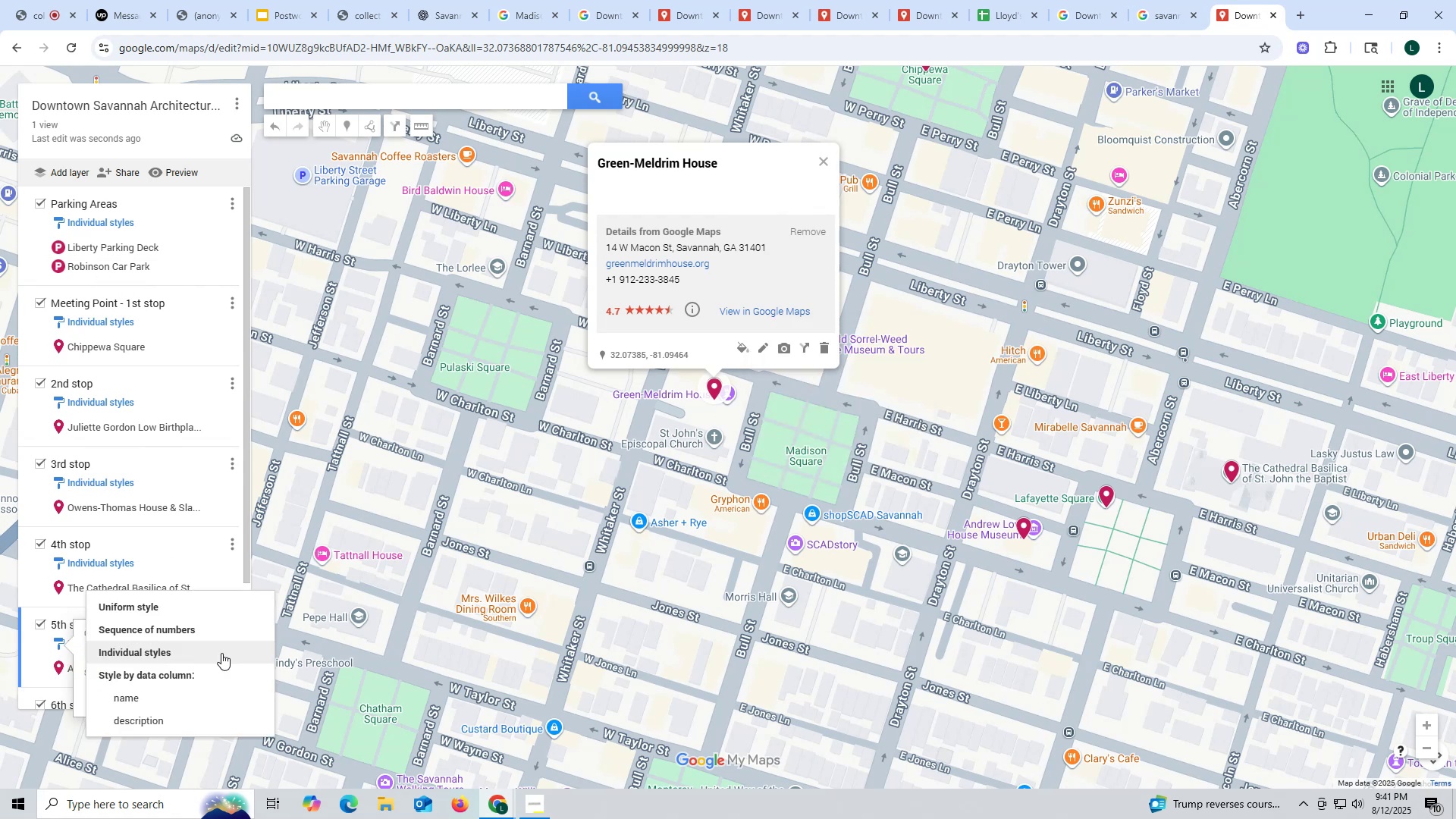 
left_click([223, 652])
 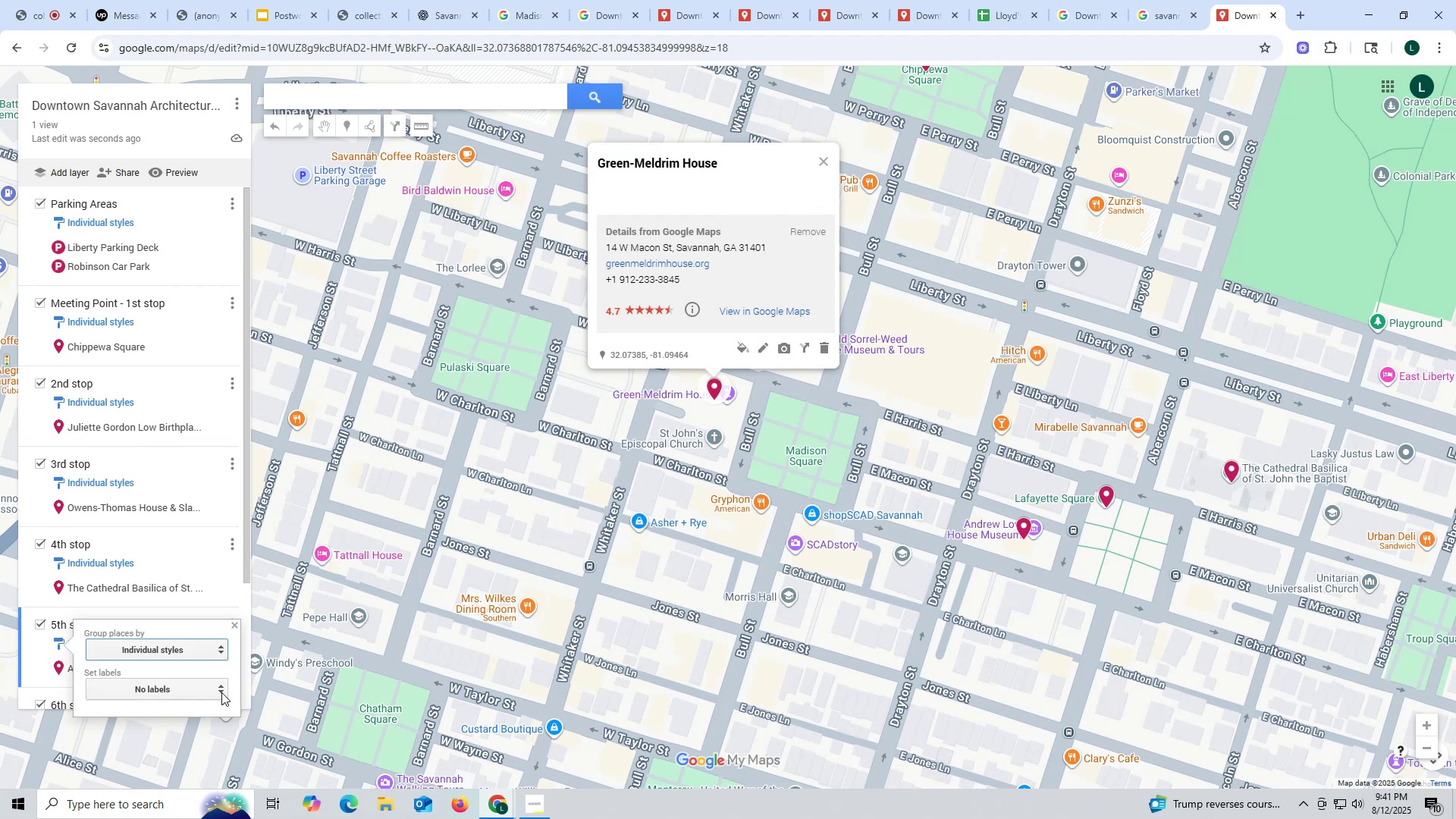 
left_click([221, 692])
 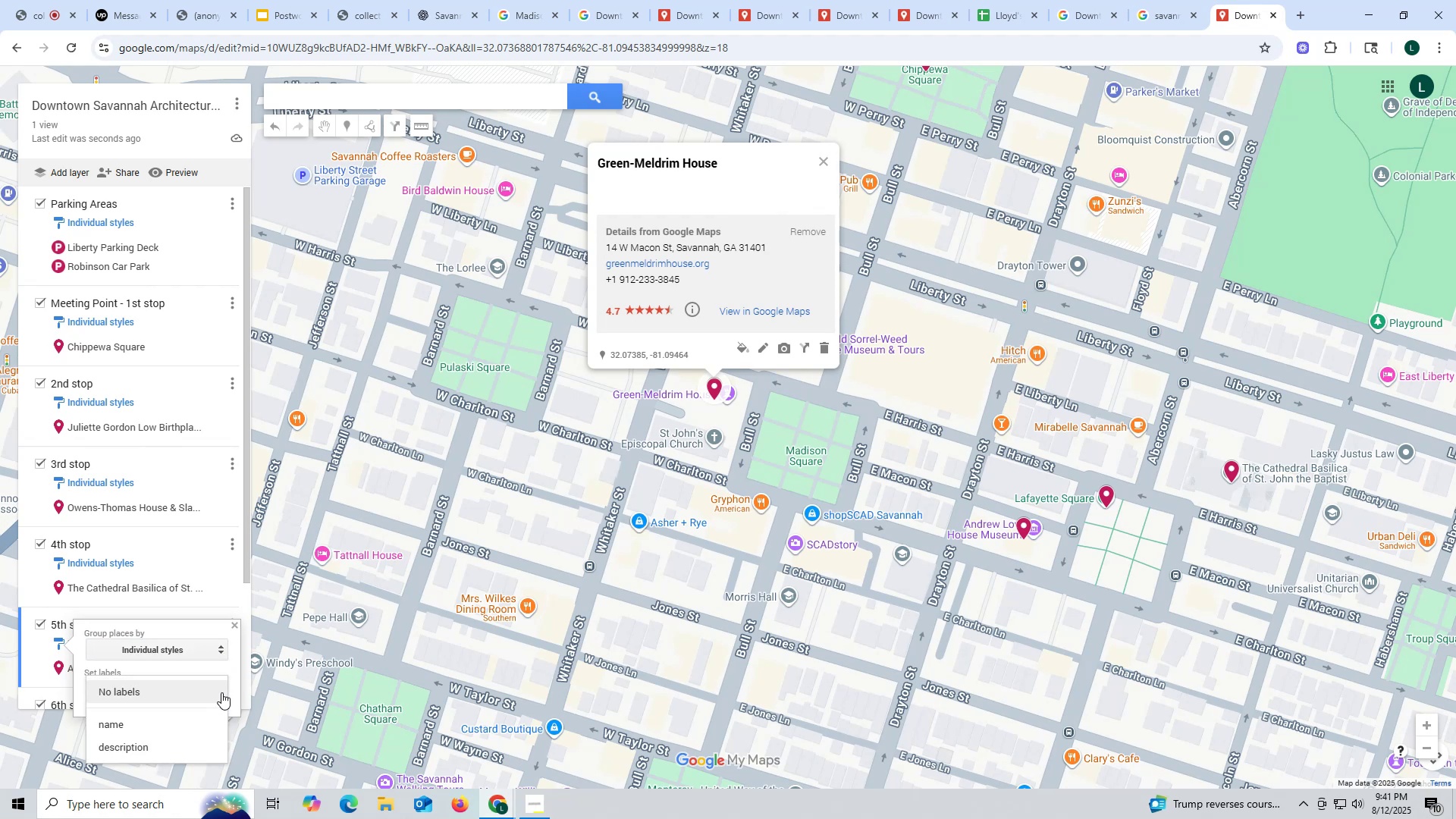 
left_click([152, 748])
 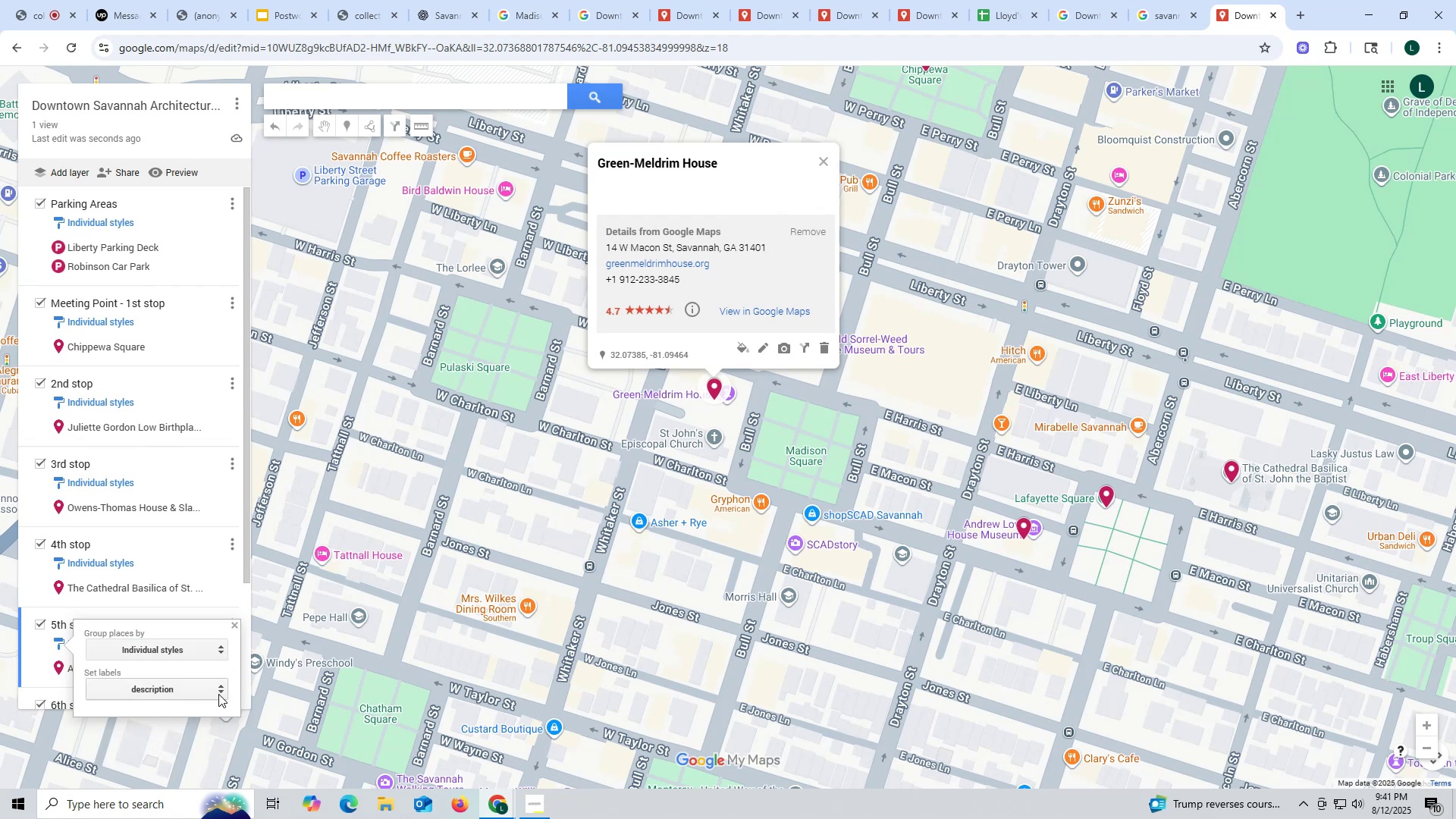 
left_click([221, 684])
 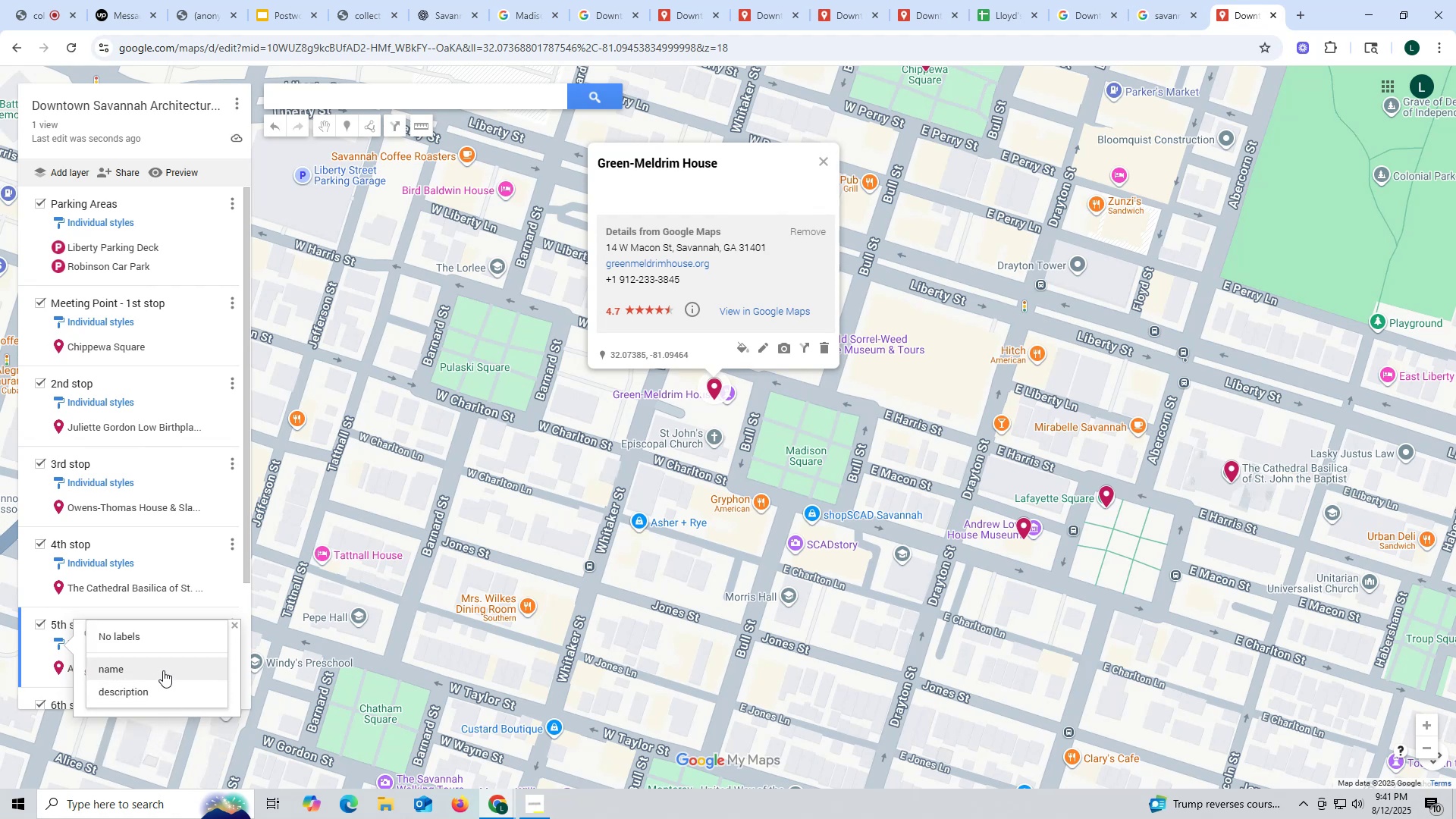 
left_click([163, 670])
 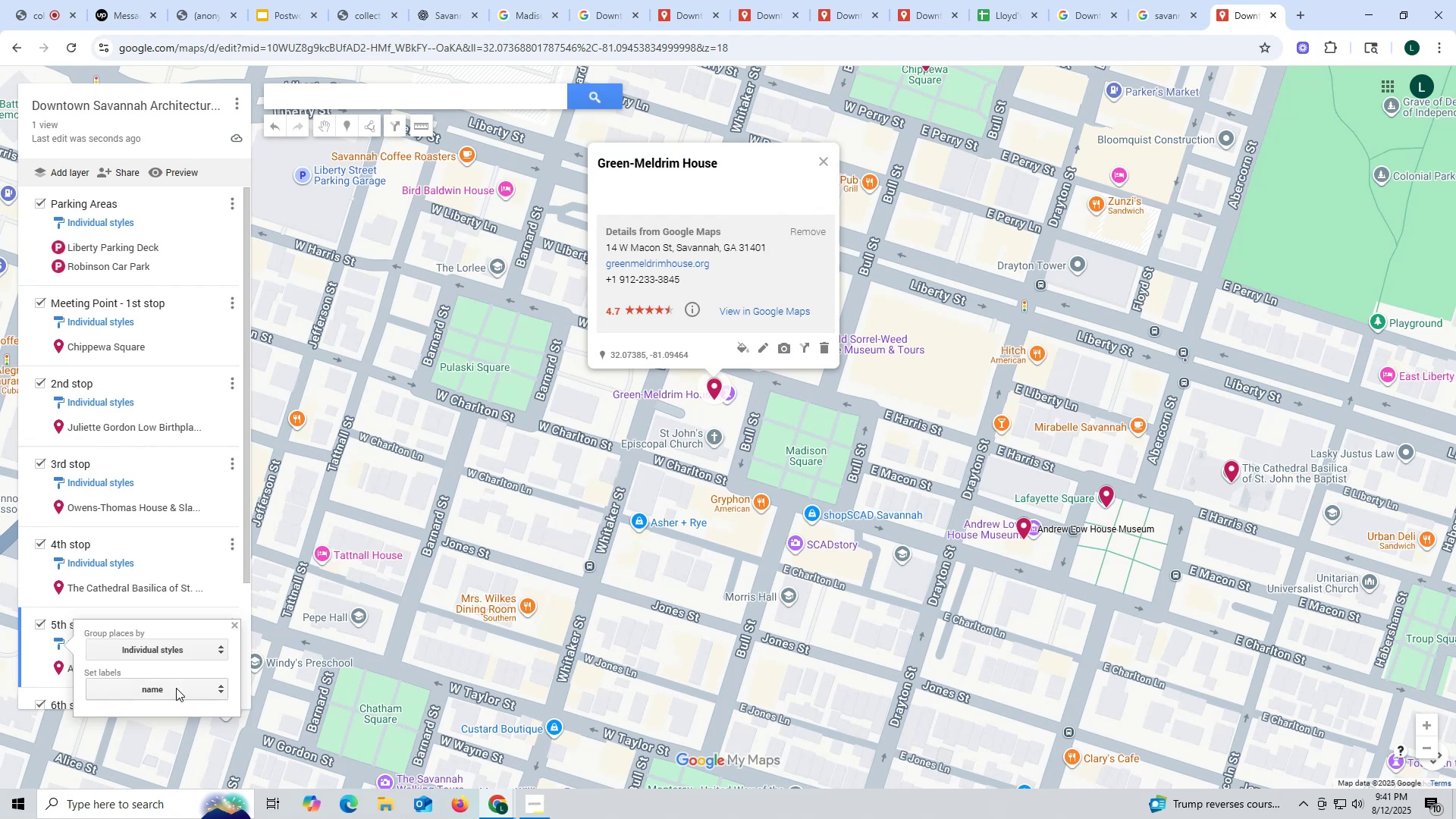 
left_click([224, 690])
 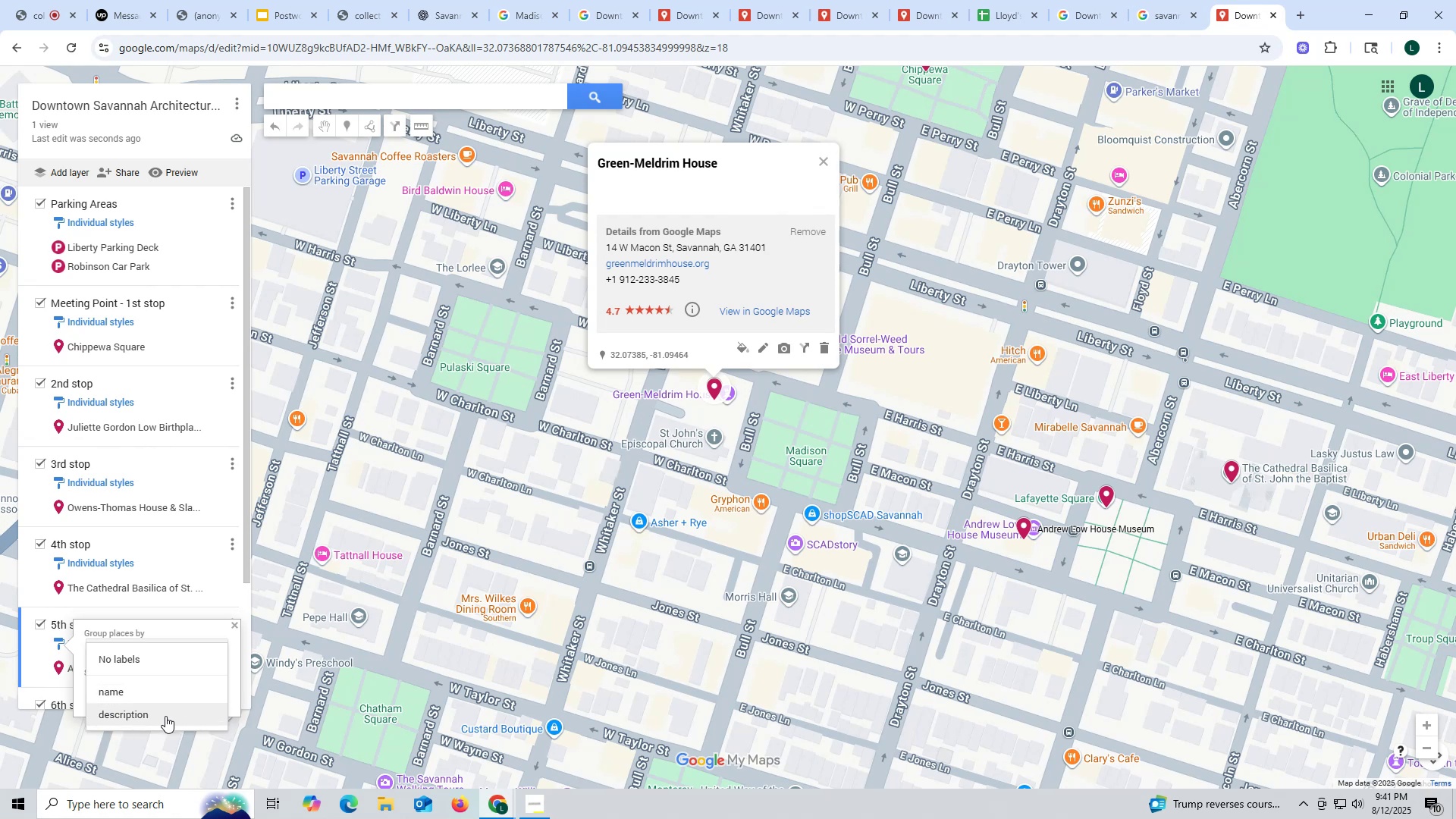 
left_click([165, 716])
 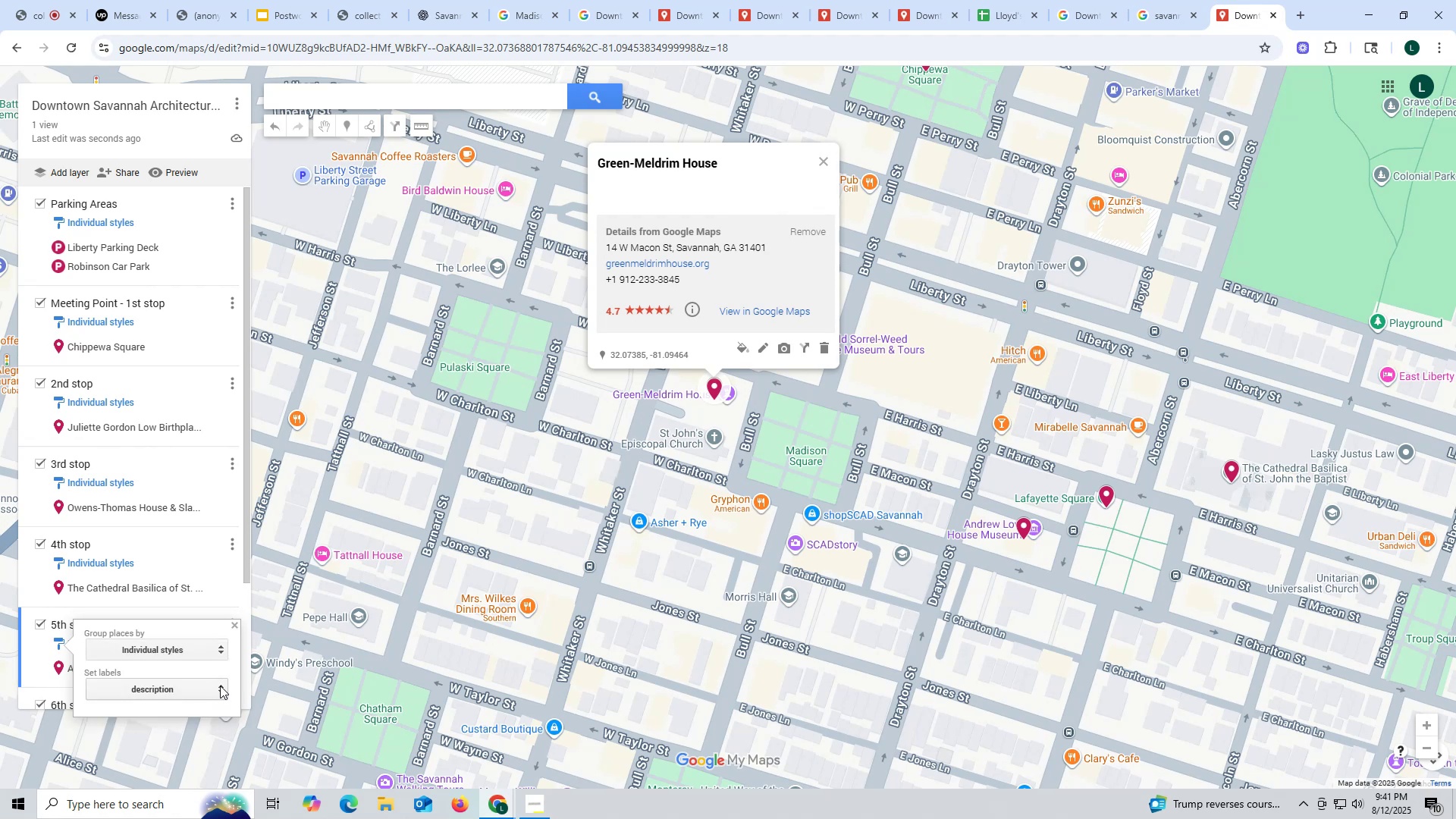 
left_click([220, 685])
 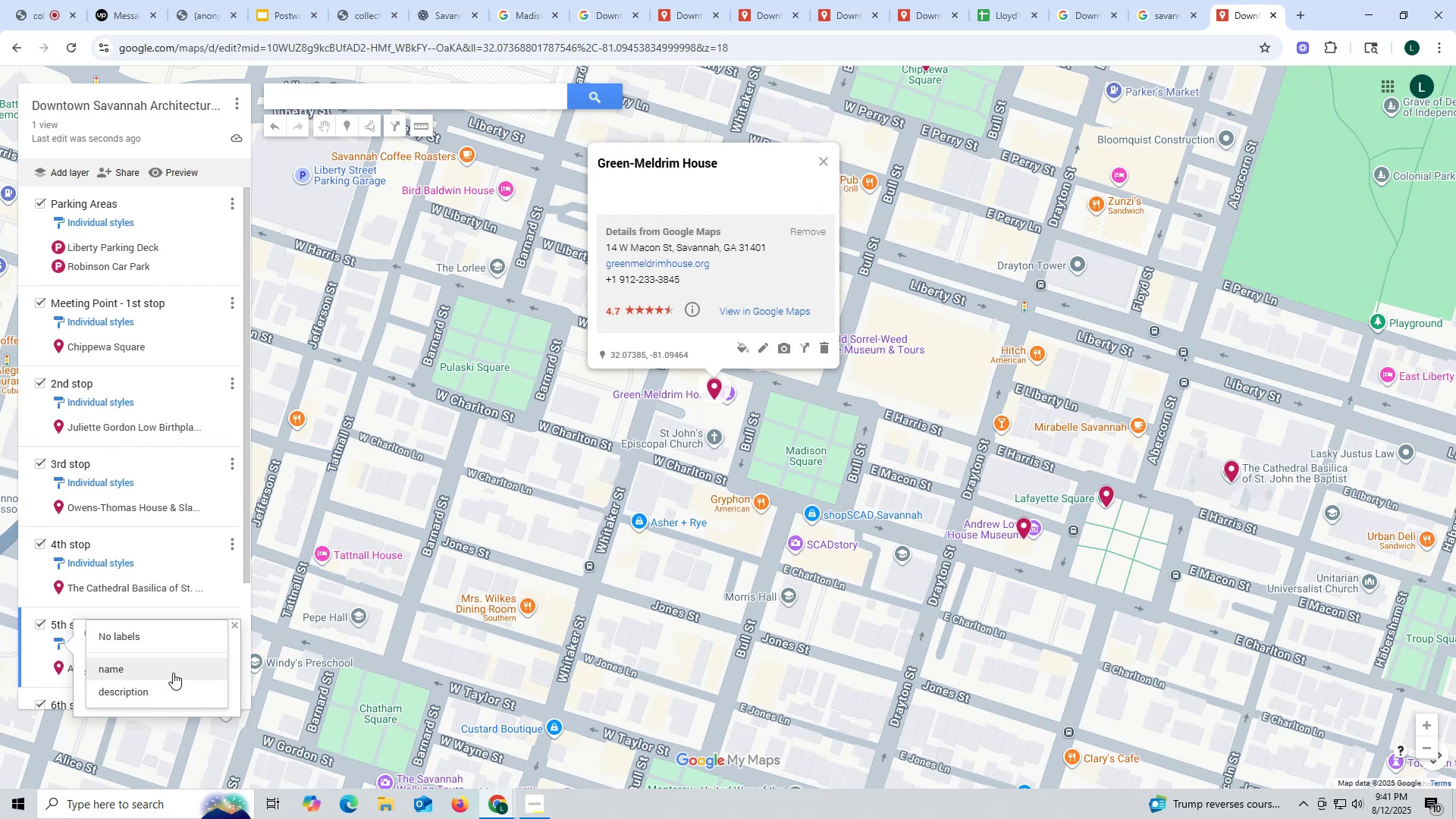 
left_click([173, 673])
 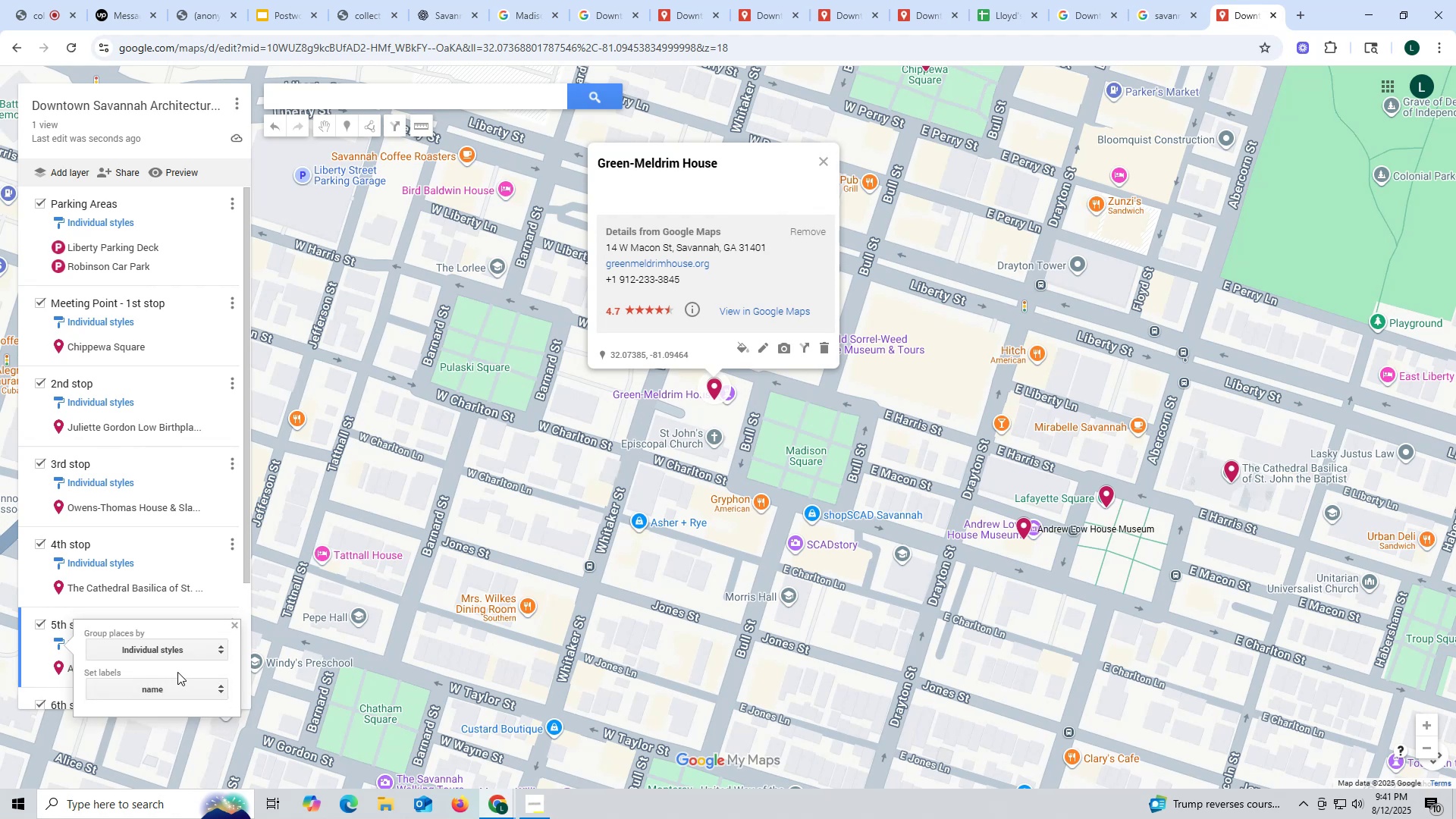 
wait(5.06)
 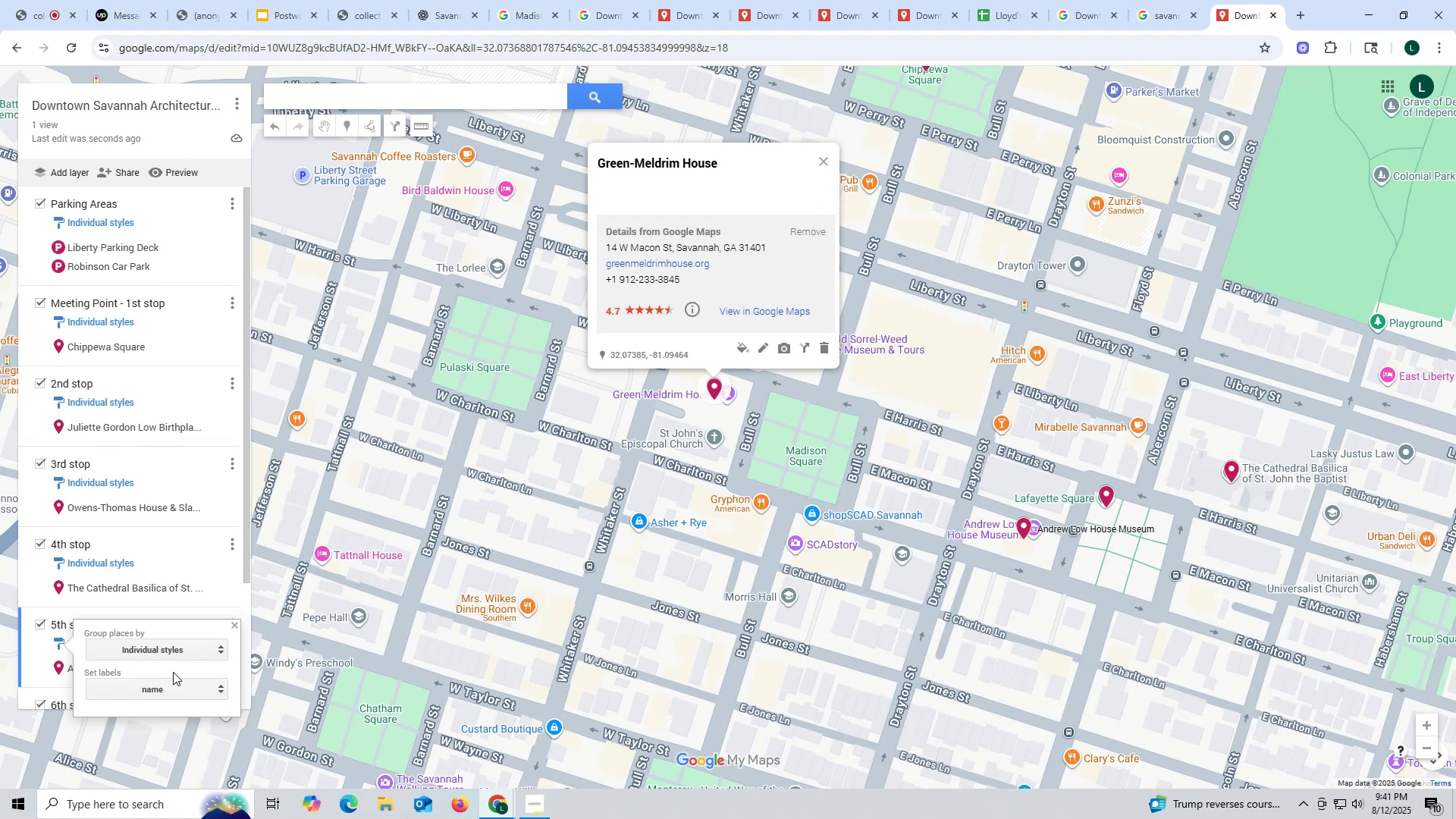 
left_click([149, 566])
 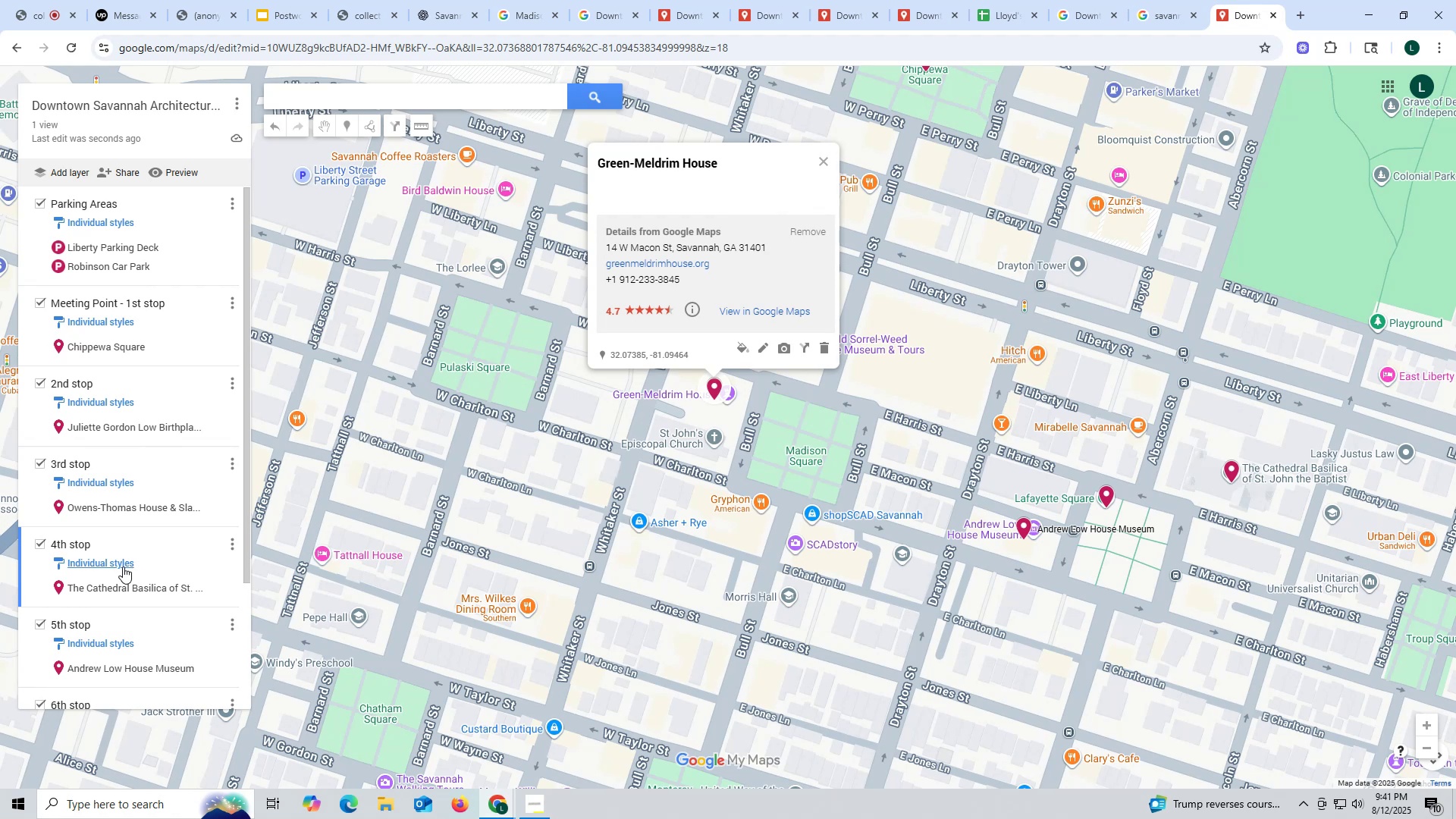 
left_click([123, 566])
 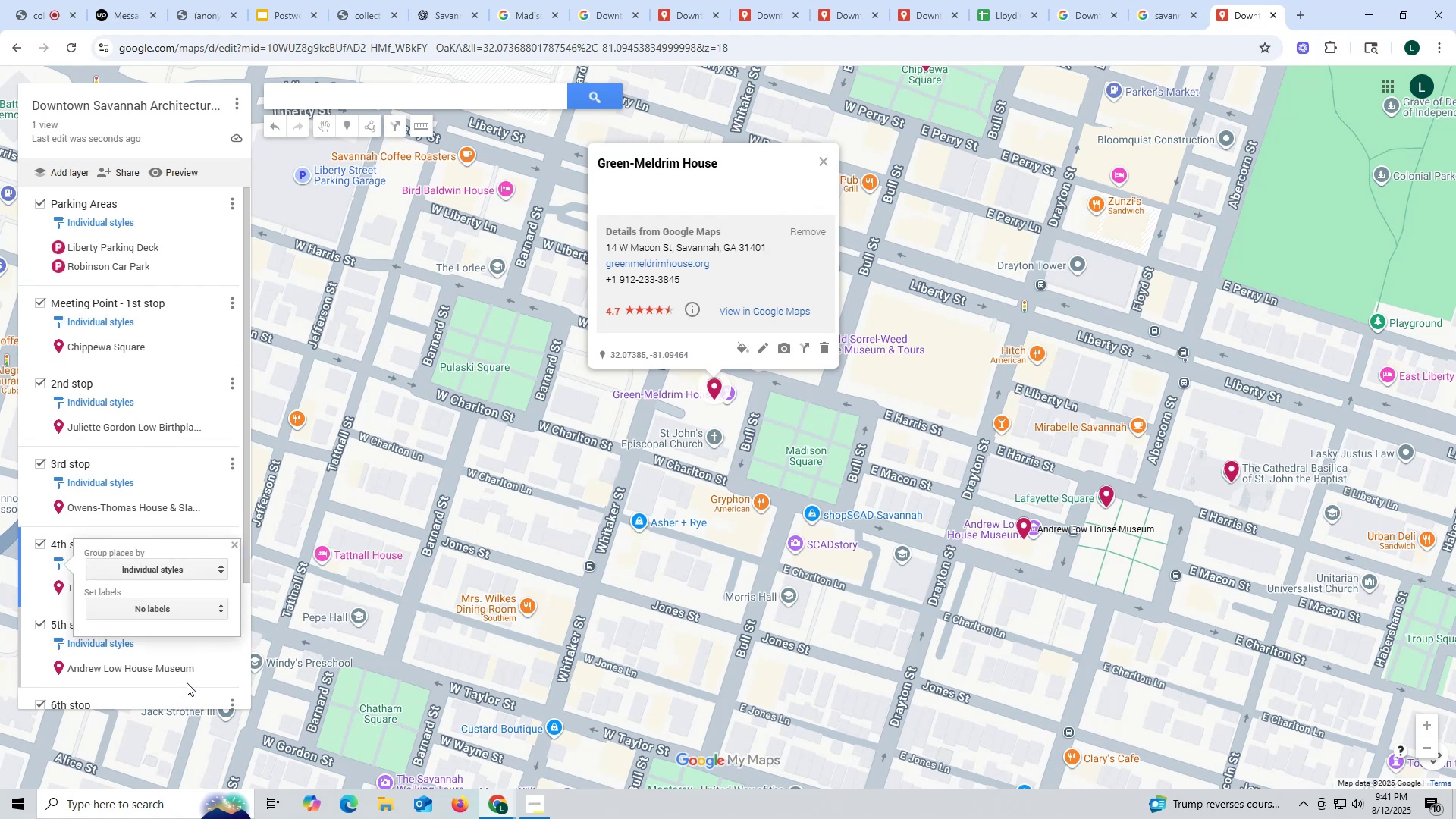 
left_click([196, 675])
 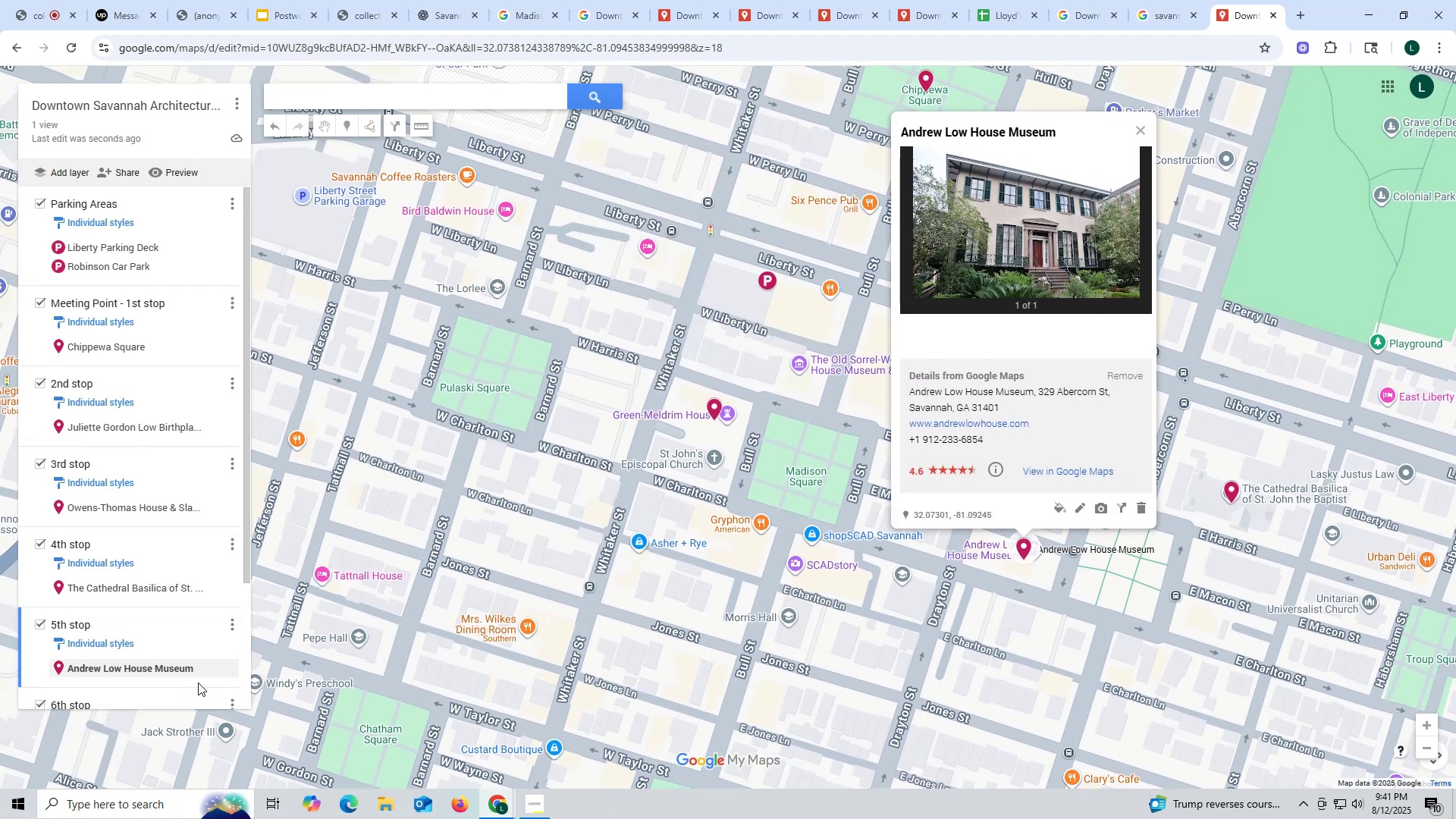 
scroll: coordinate [179, 666], scroll_direction: down, amount: 9.0
 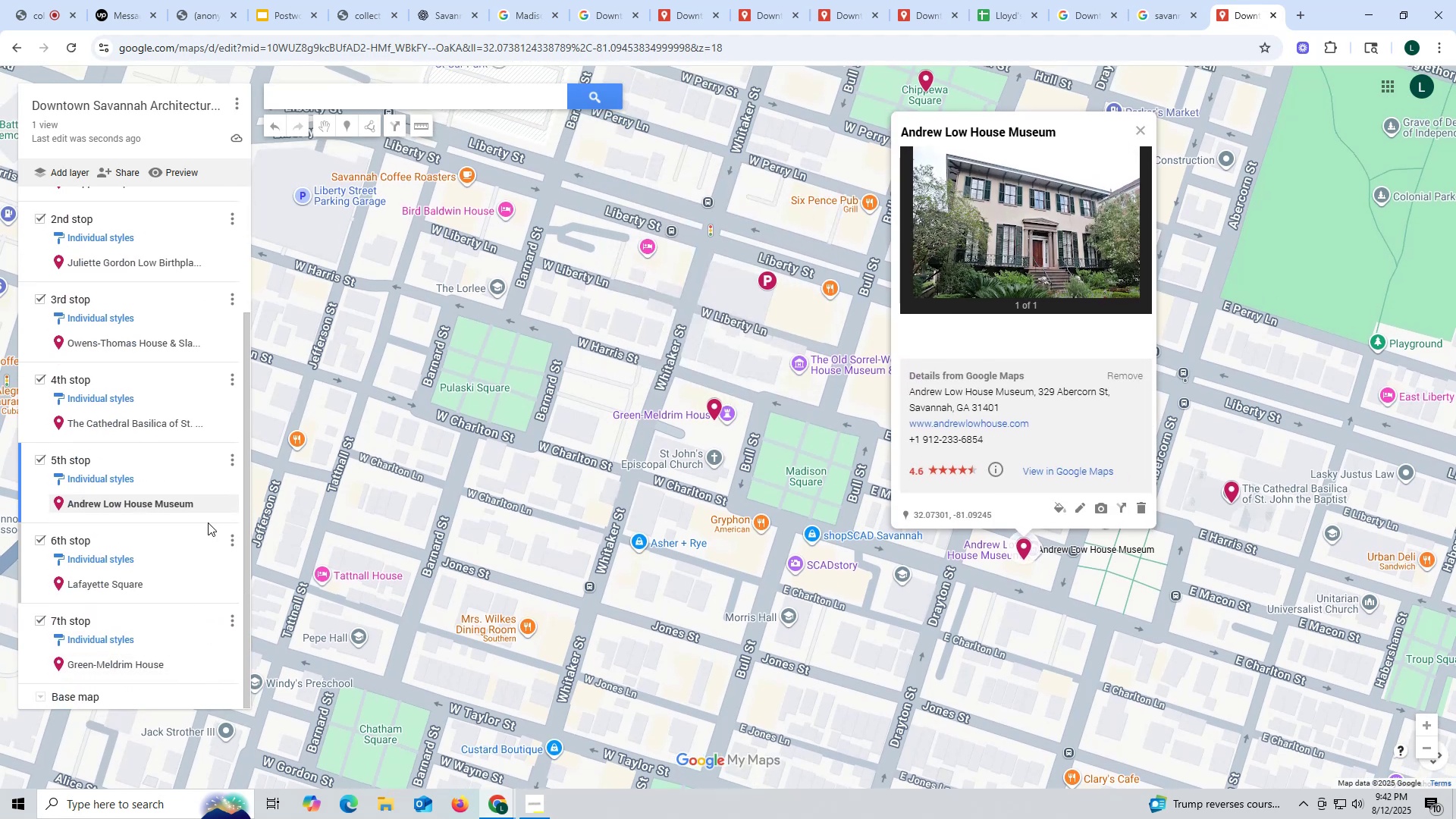 
wait(5.53)
 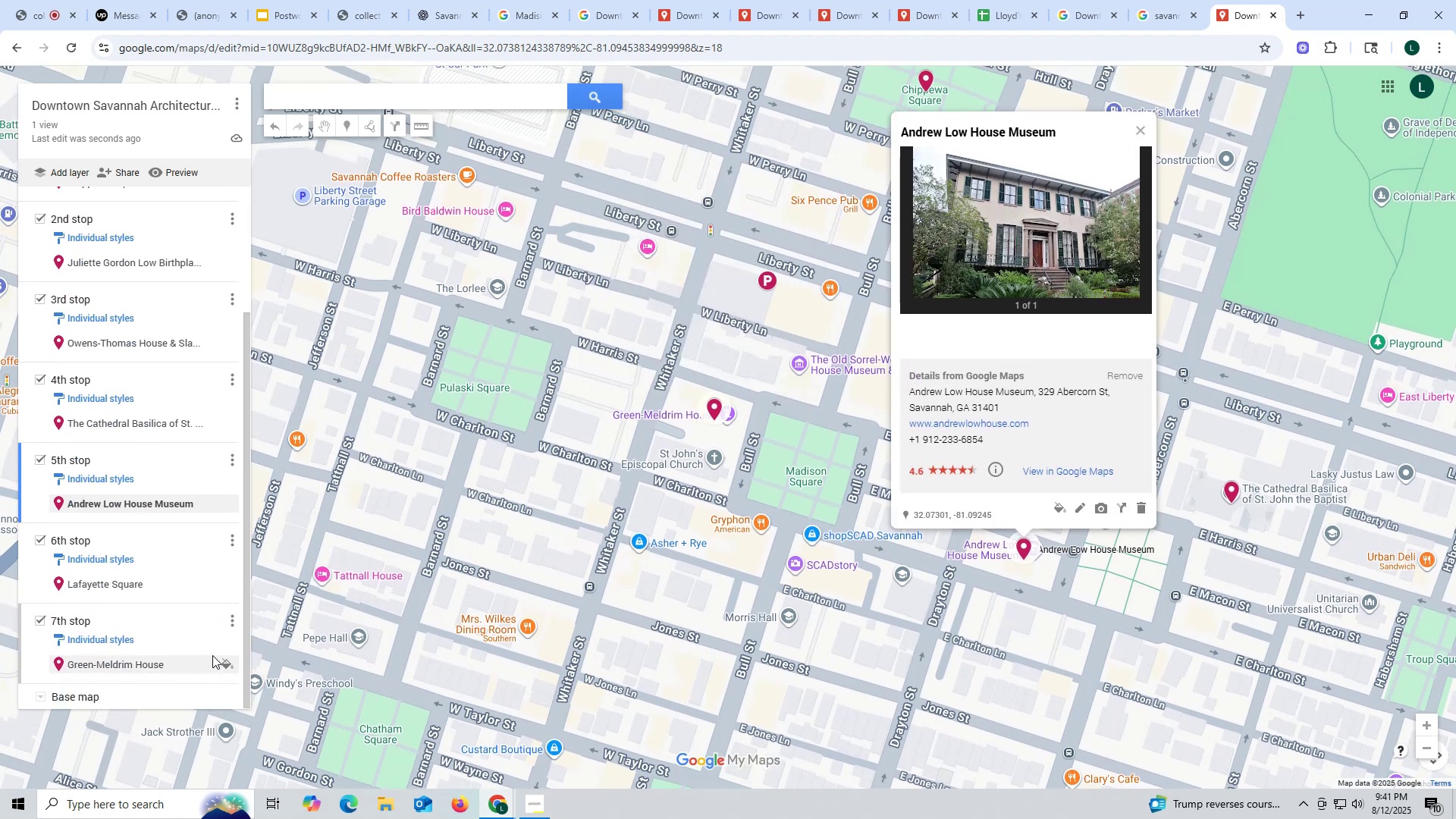 
left_click([109, 475])
 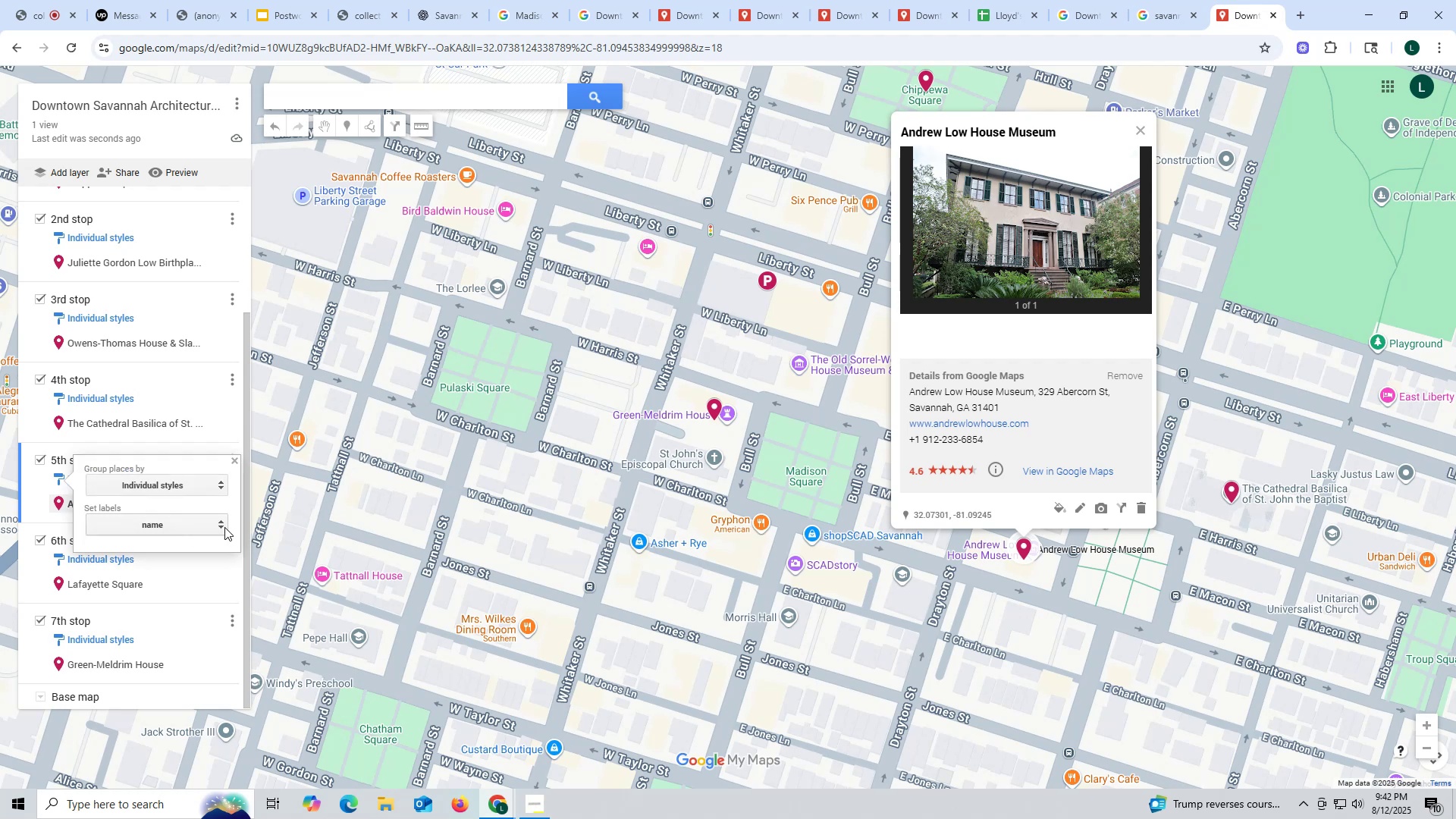 
left_click([220, 525])
 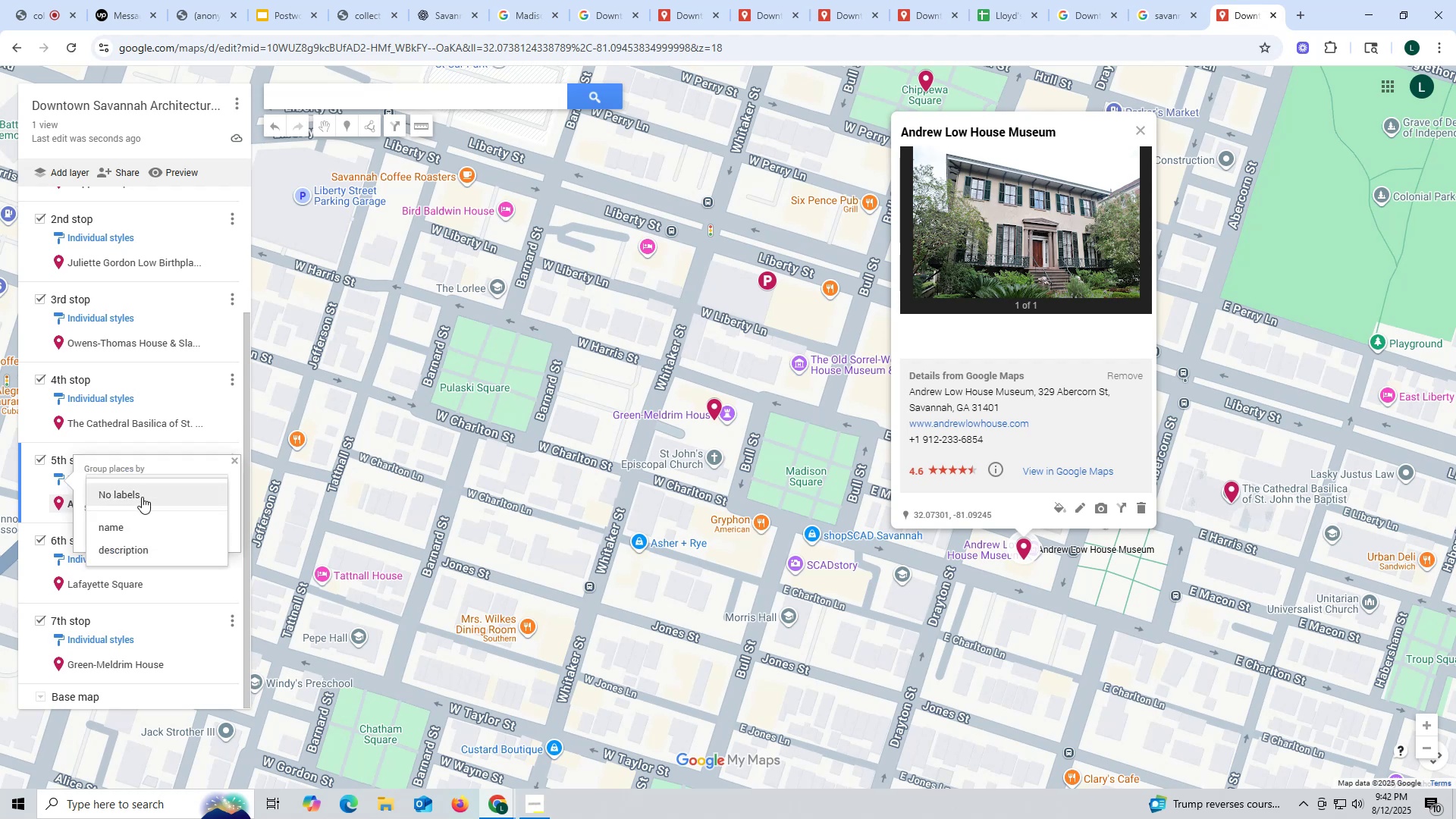 
left_click([140, 488])
 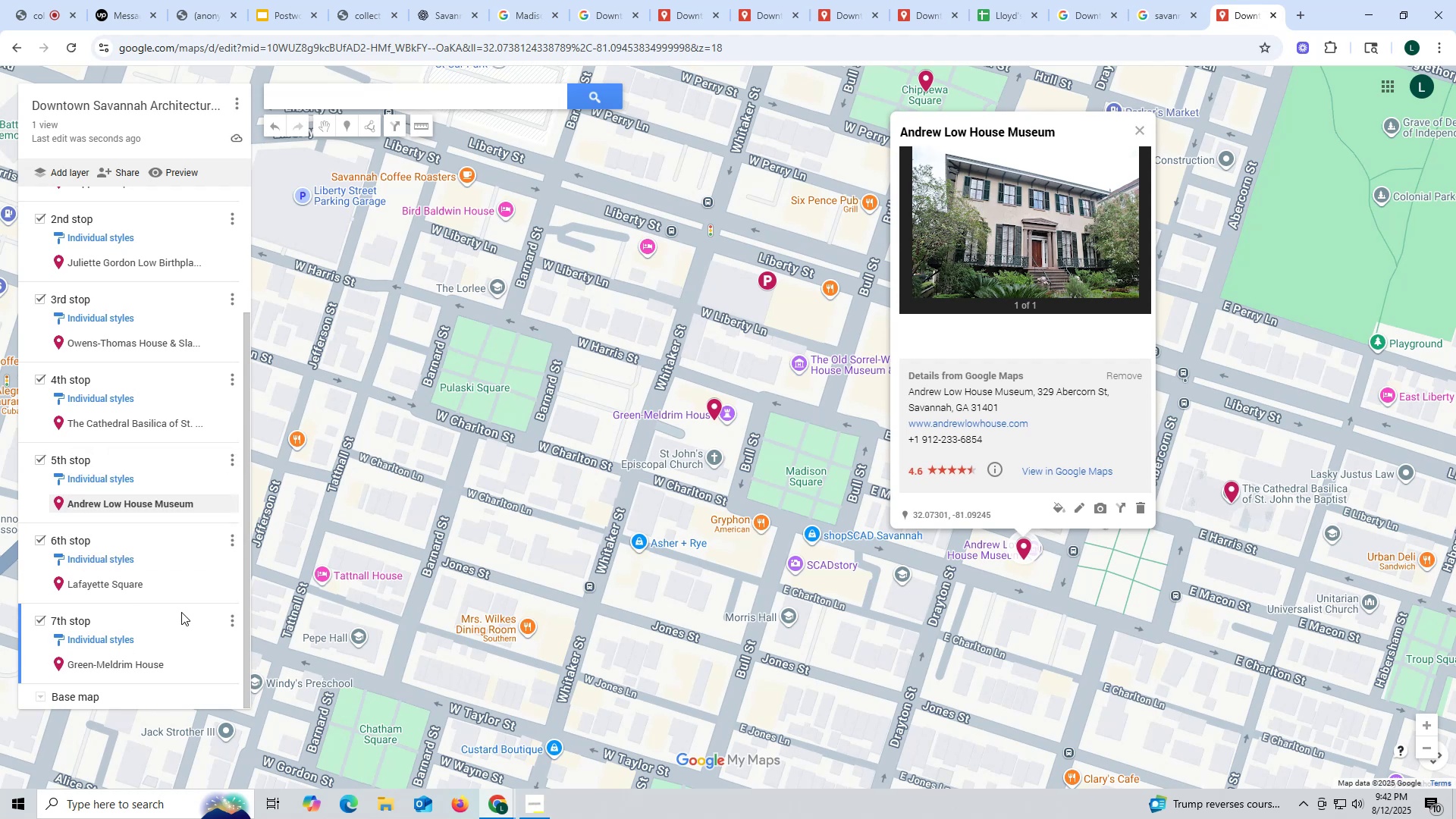 
scroll: coordinate [210, 642], scroll_direction: down, amount: 3.0
 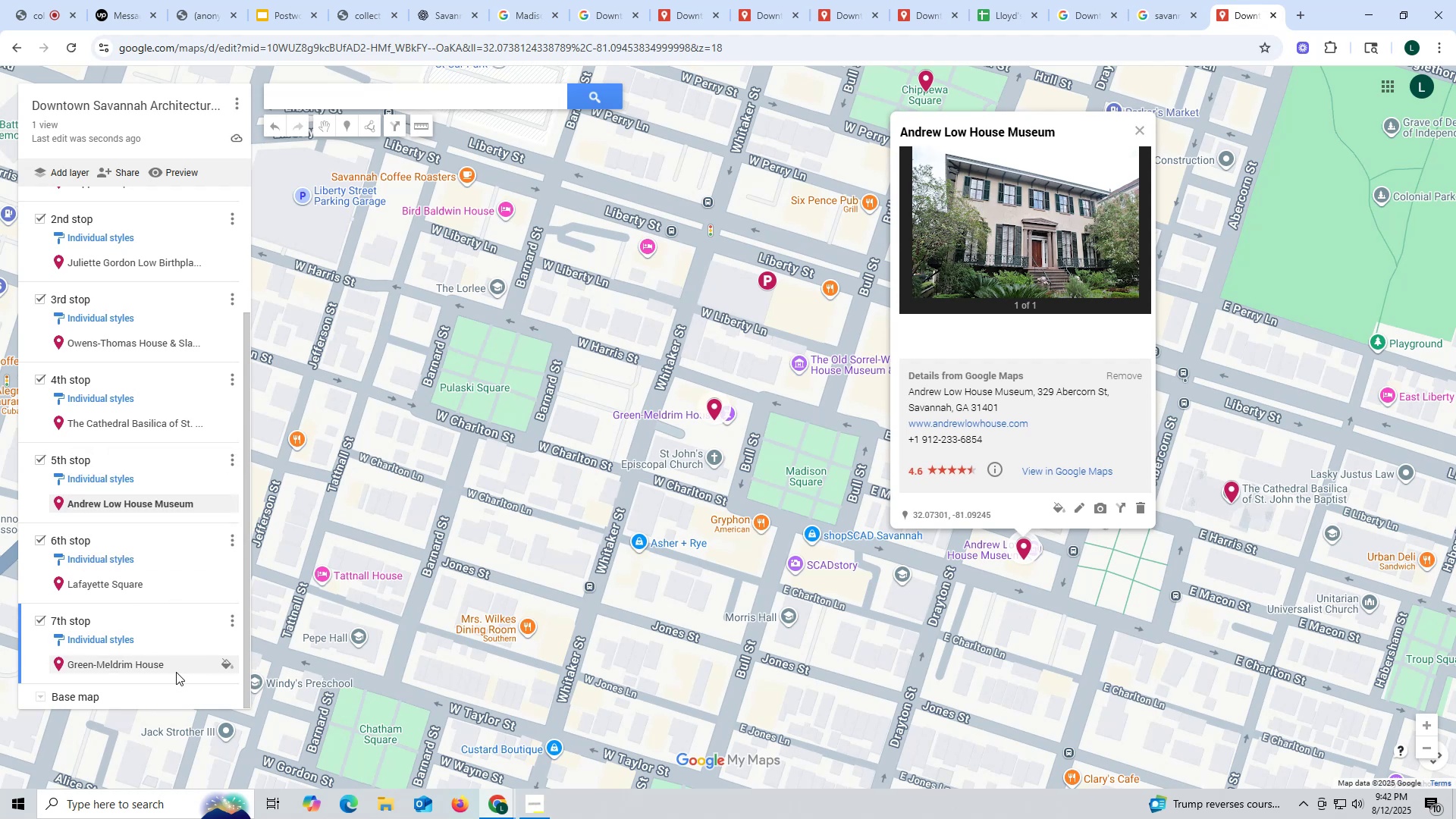 
left_click([170, 664])
 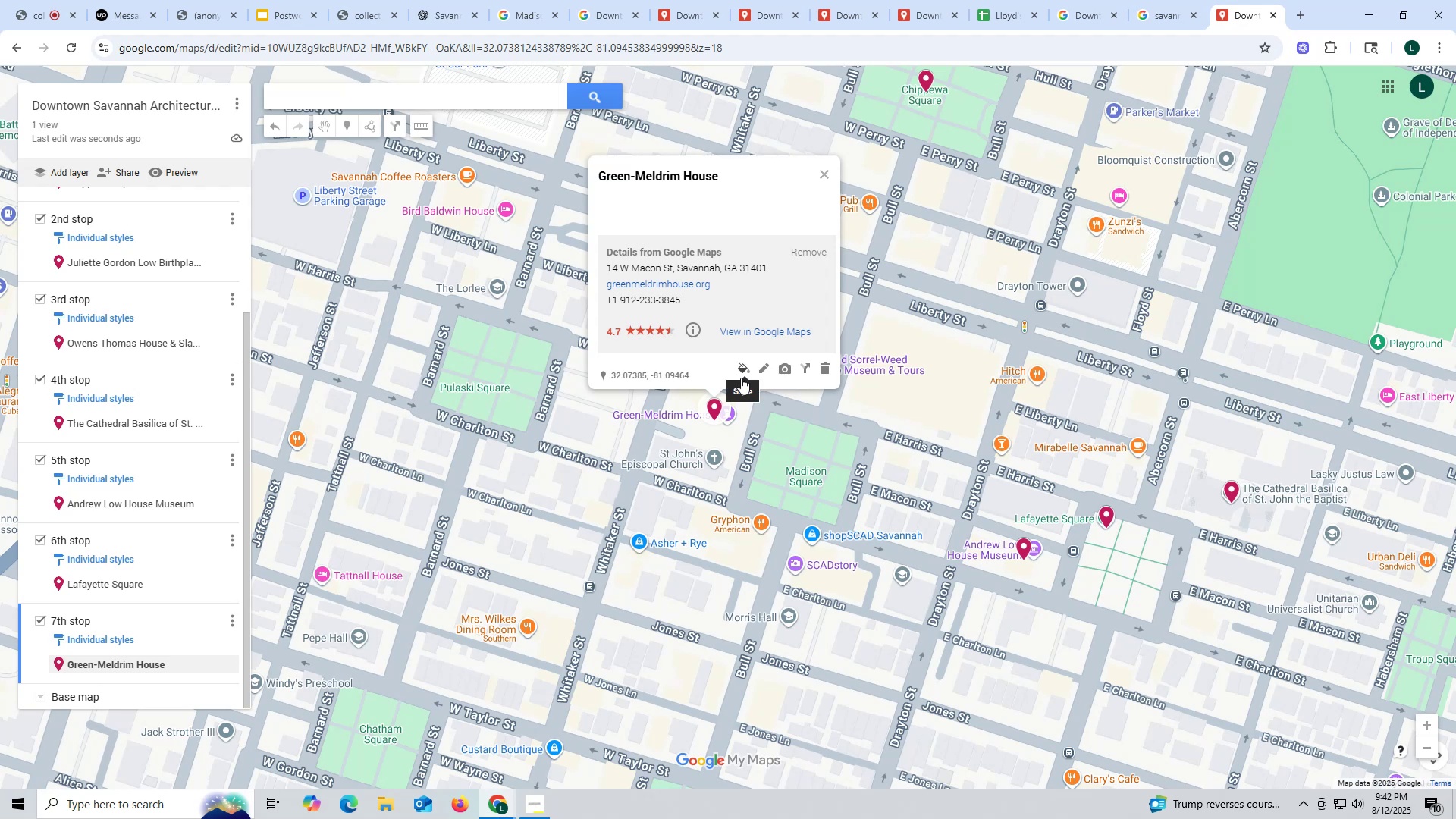 
left_click([783, 370])
 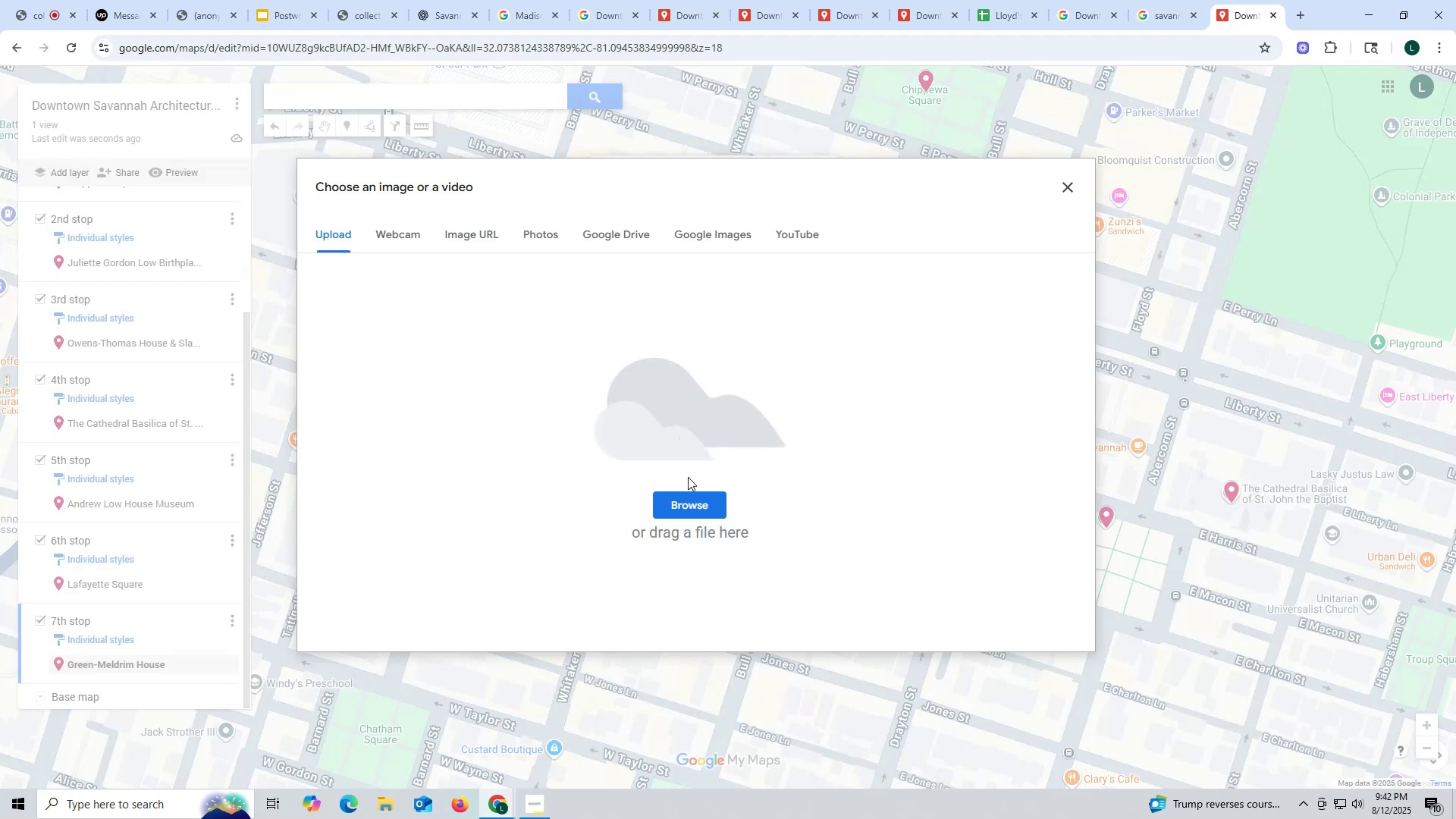 
left_click([691, 507])
 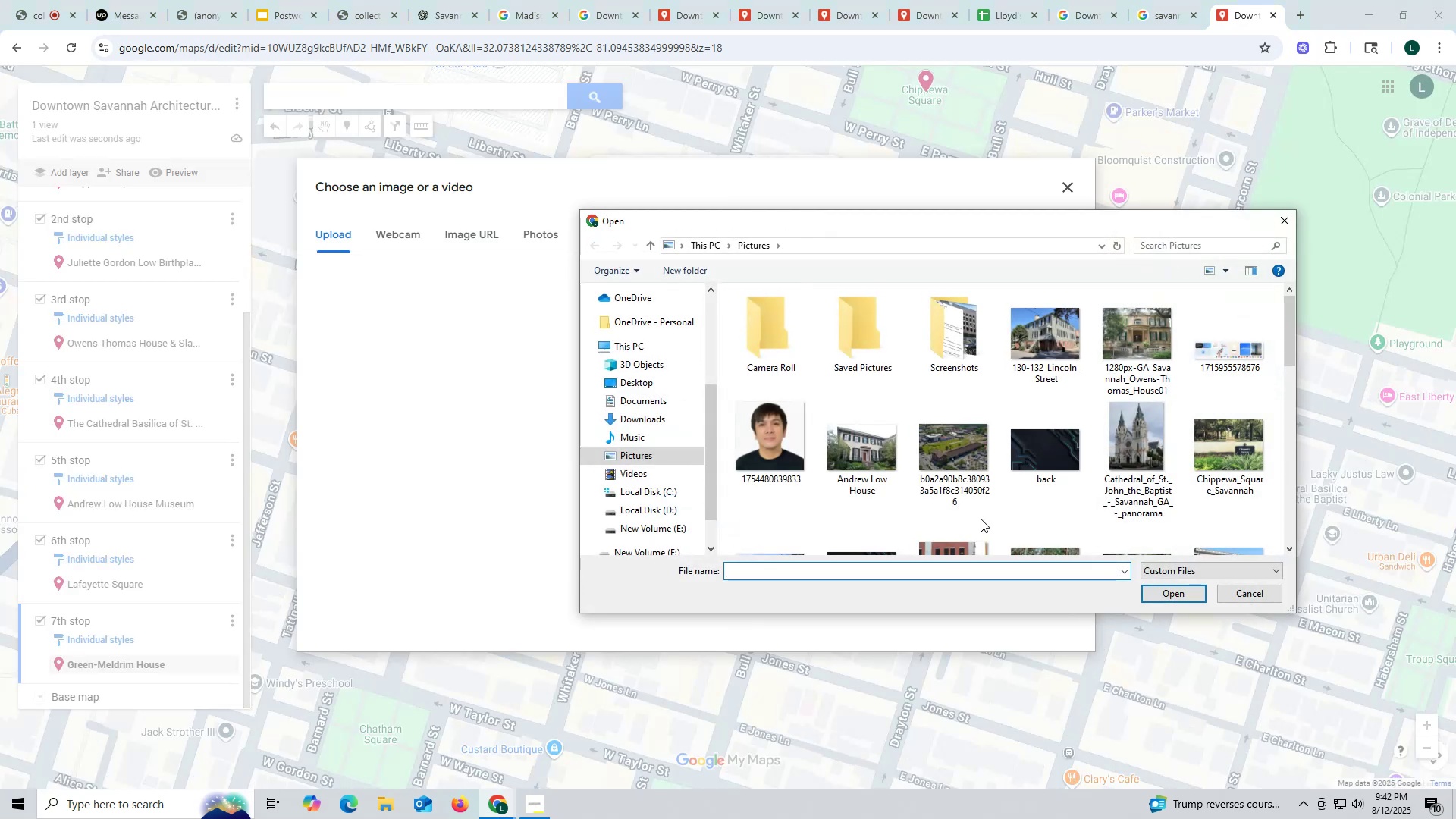 
scroll: coordinate [981, 519], scroll_direction: down, amount: 2.0
 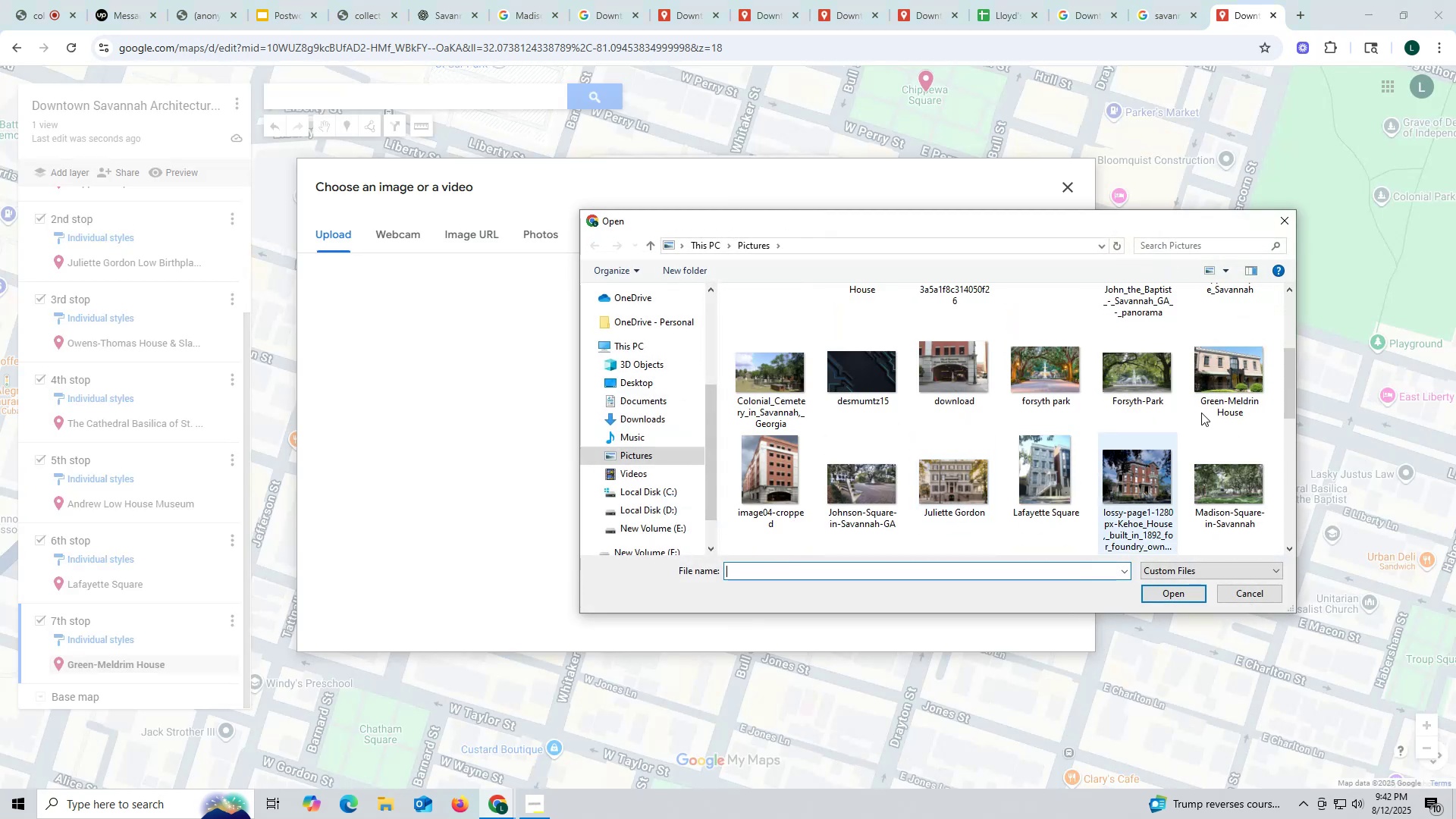 
left_click([1236, 379])
 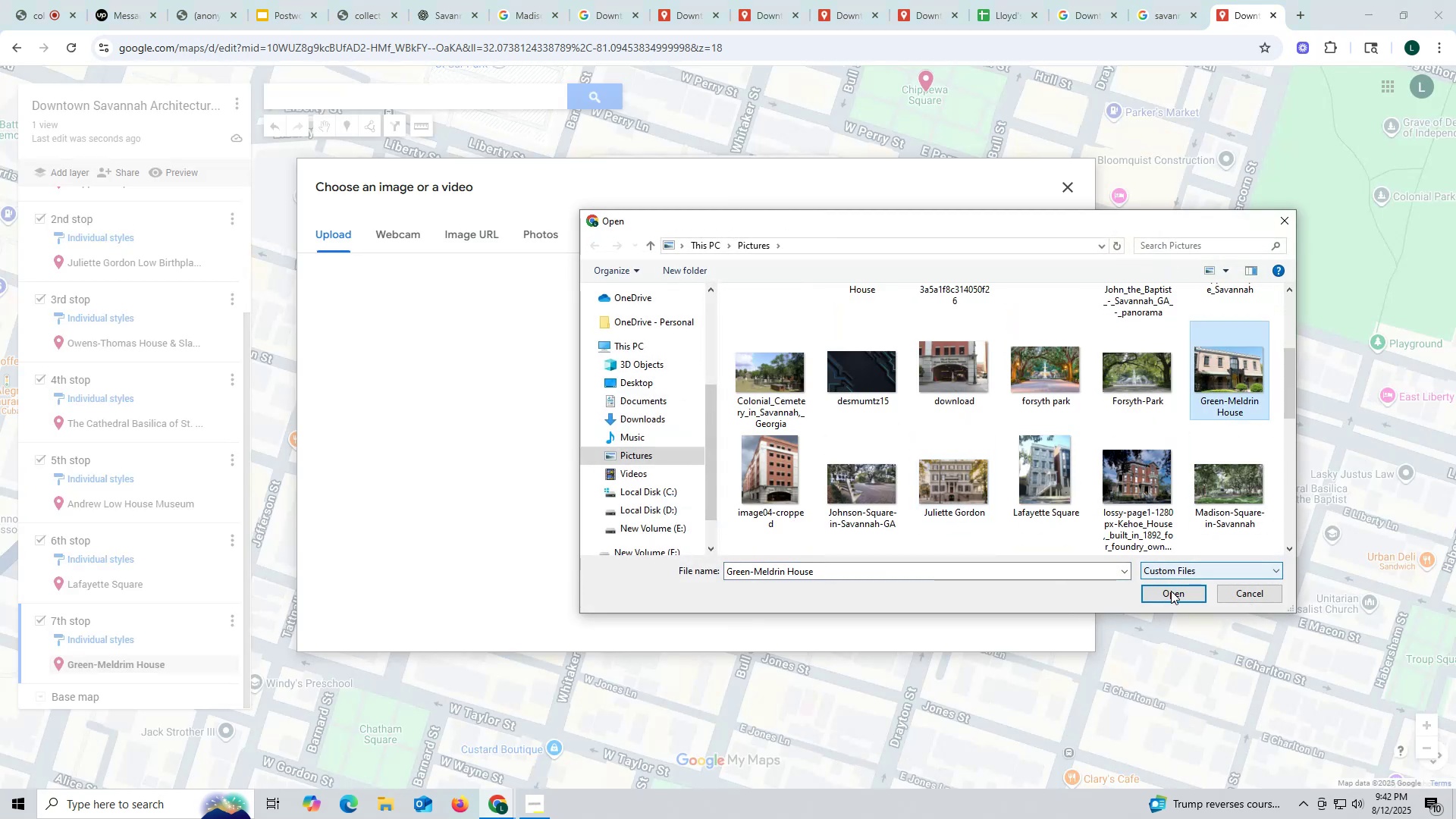 
left_click([1170, 595])
 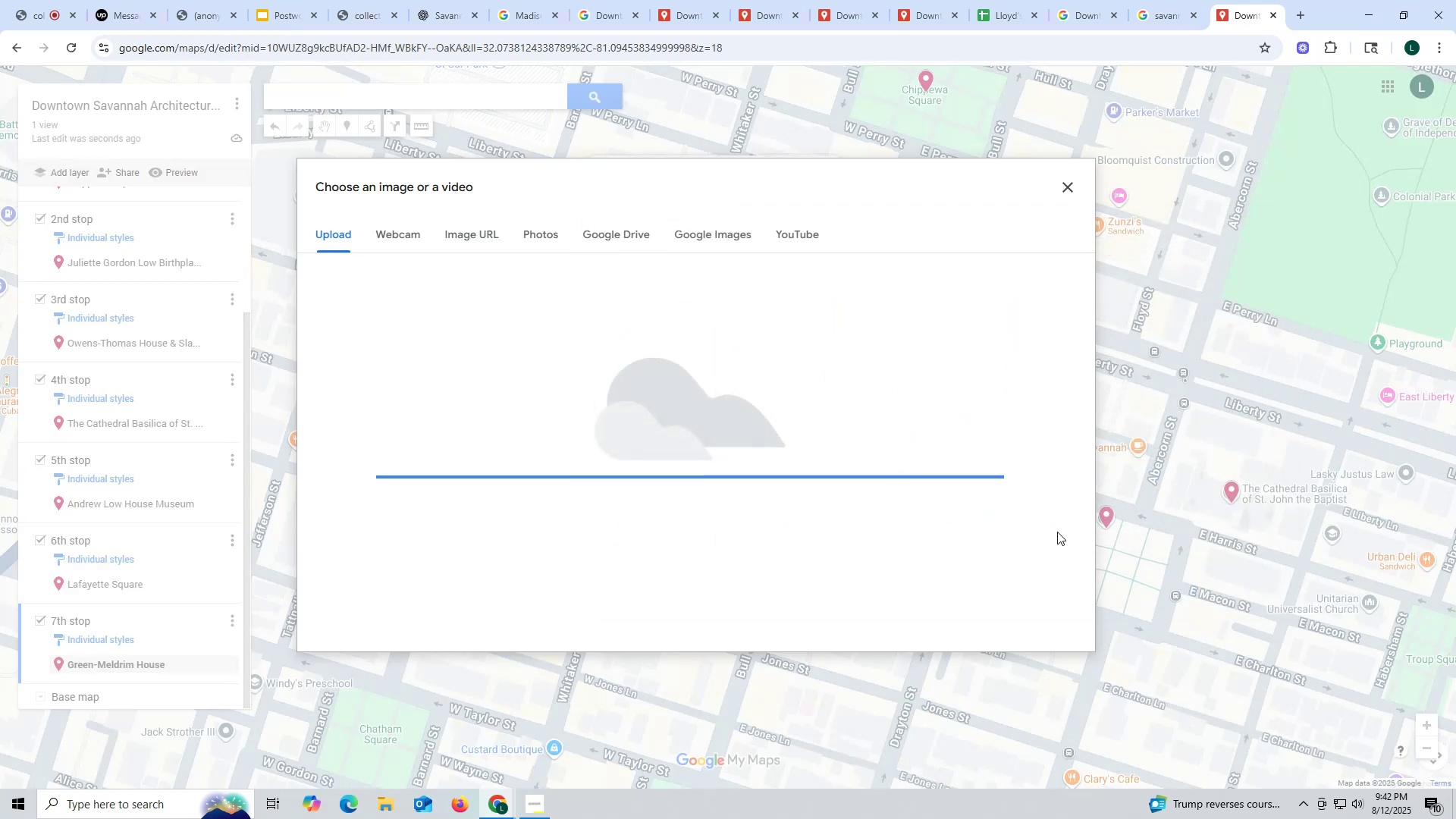 
mouse_move([990, 522])
 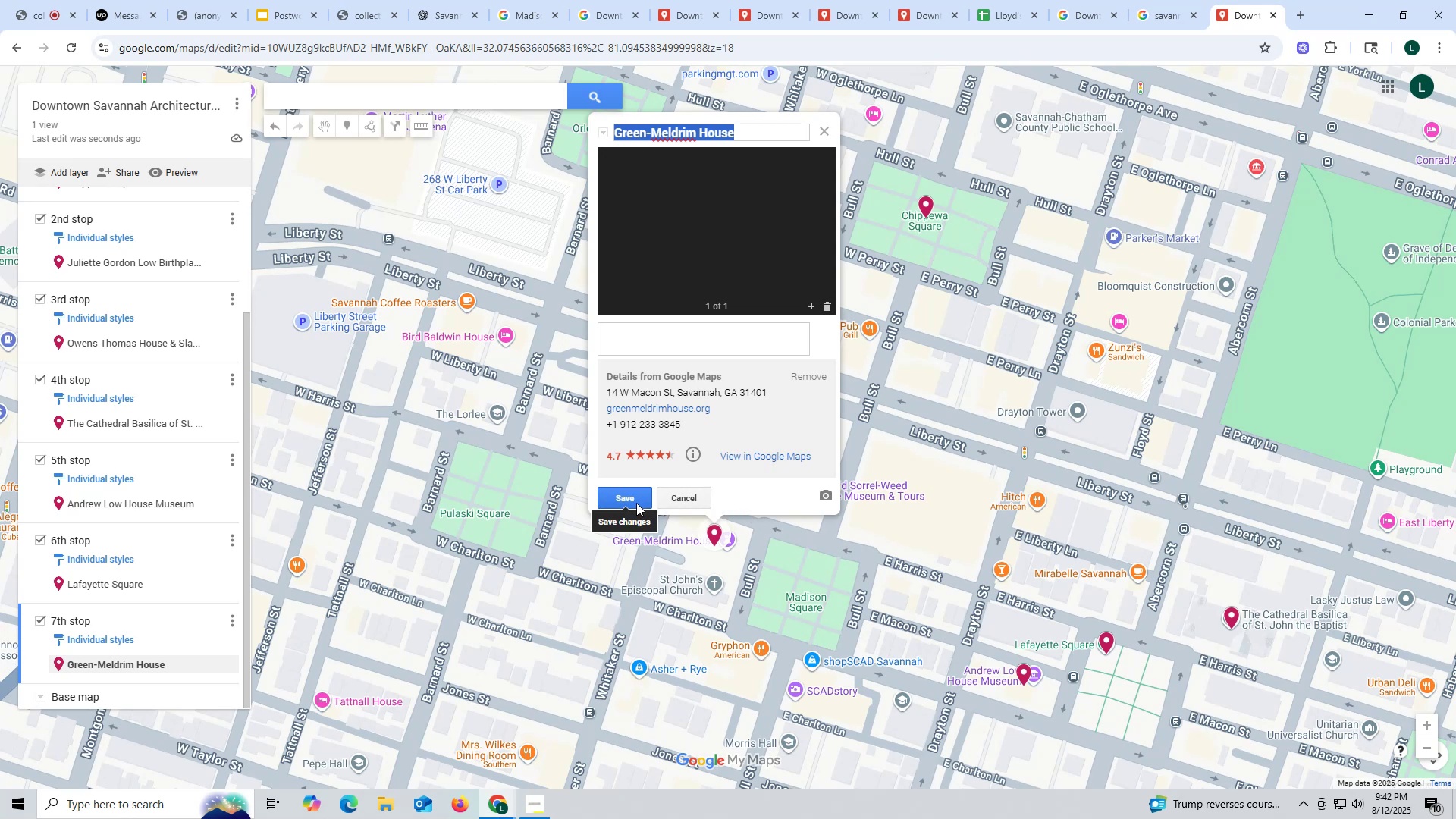 
left_click([636, 503])
 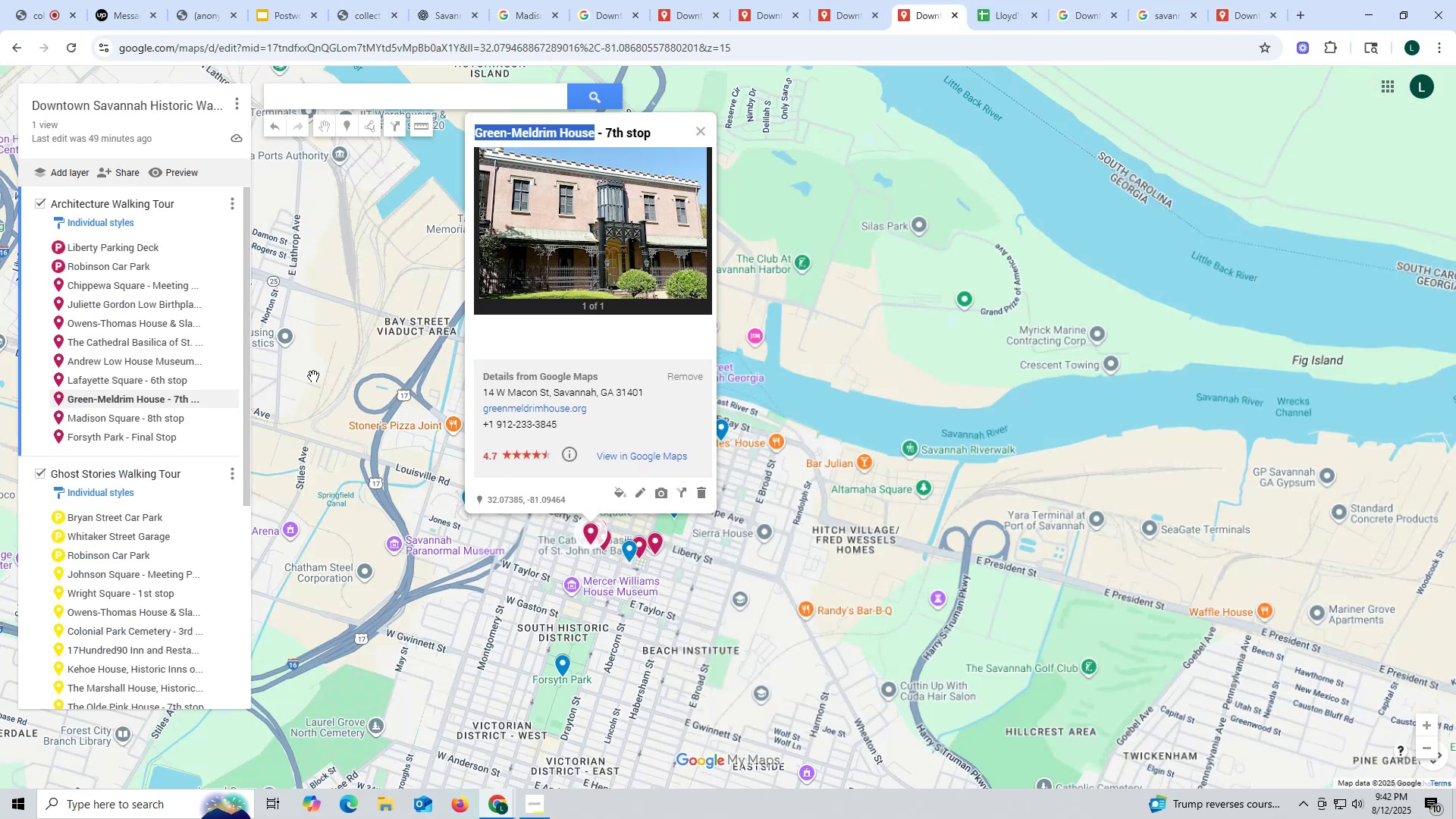 
left_click([123, 419])
 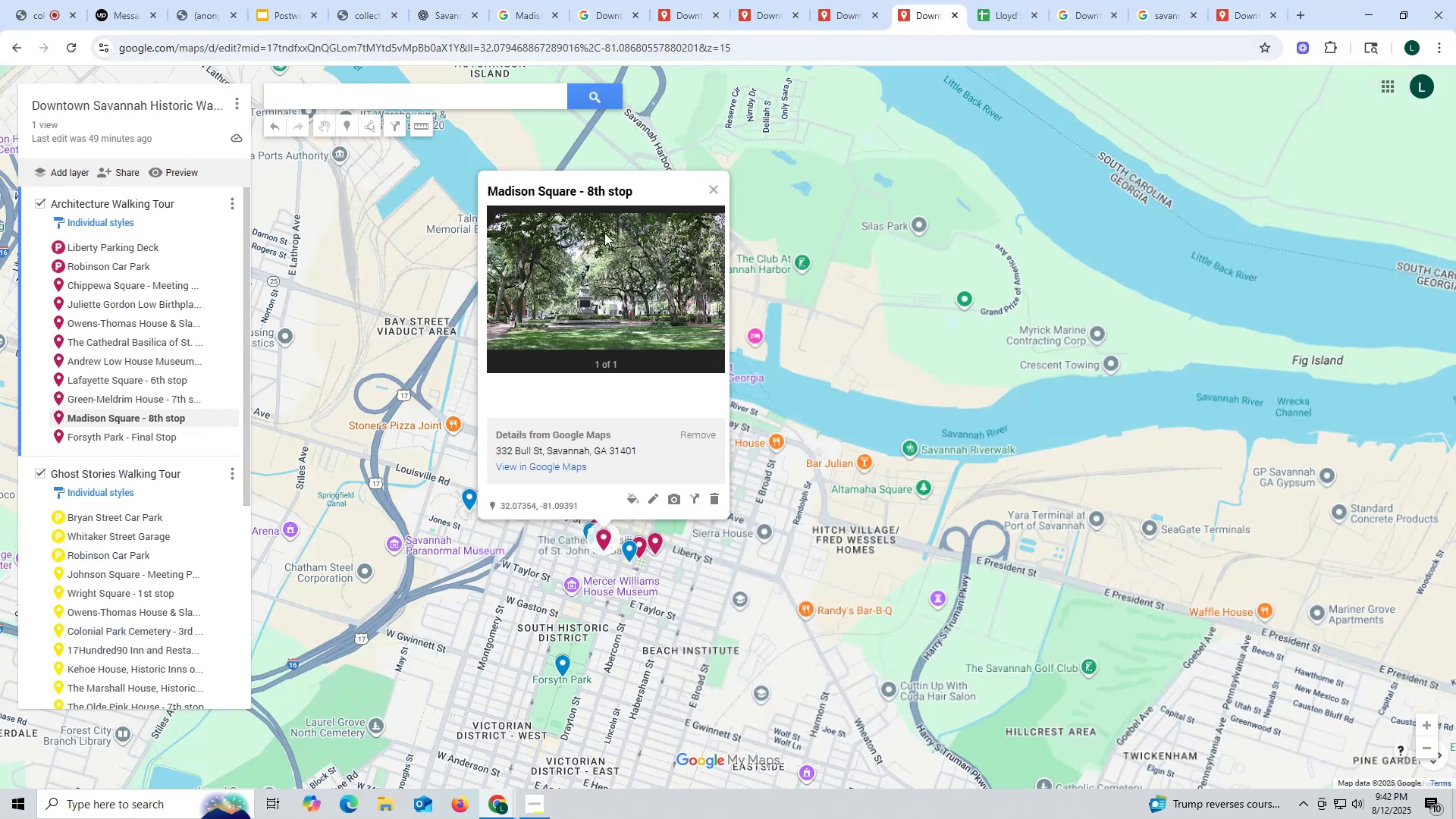 
left_click_drag(start_coordinate=[576, 190], to_coordinate=[475, 193])
 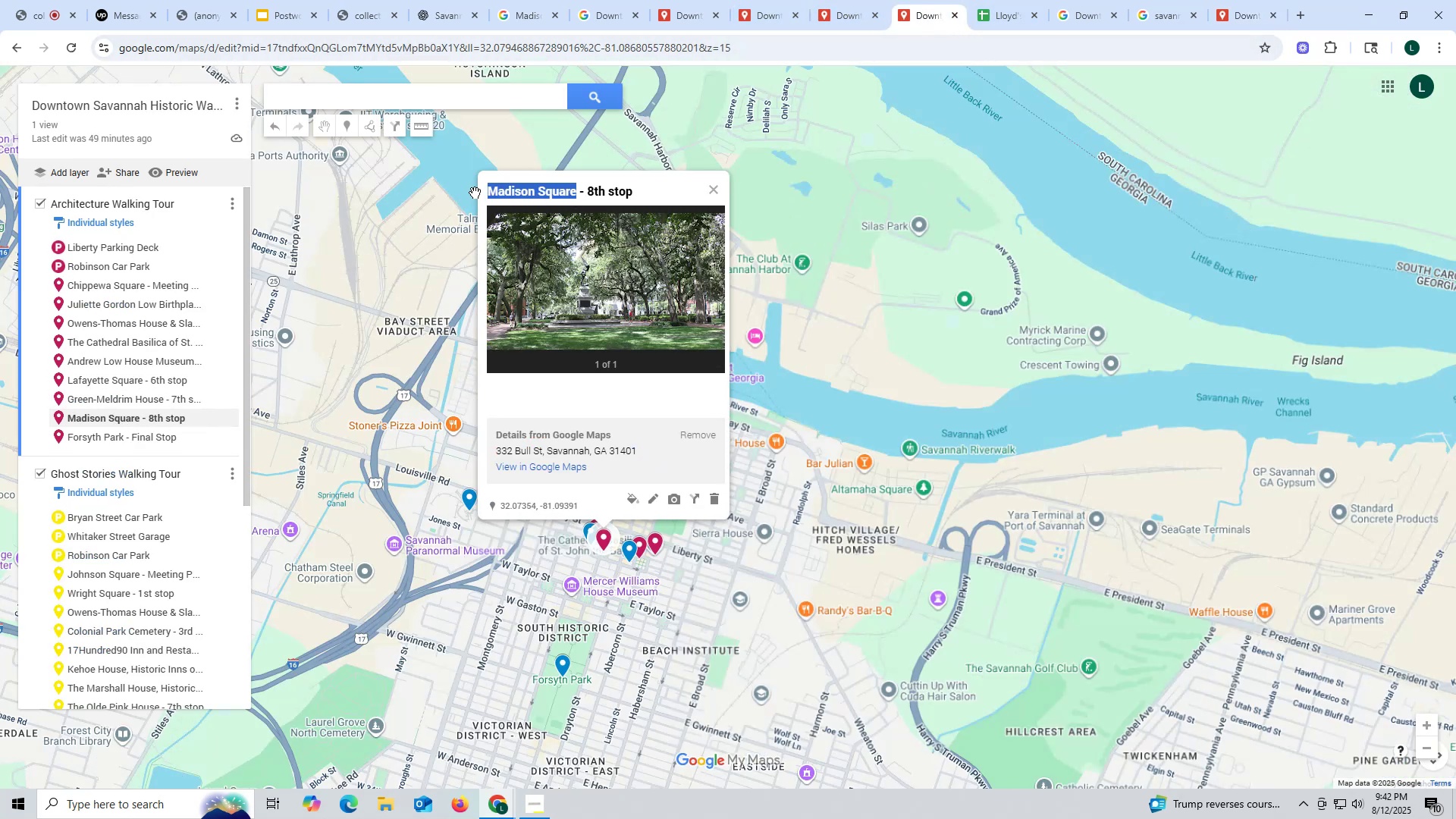 
key(Control+ControlLeft)
 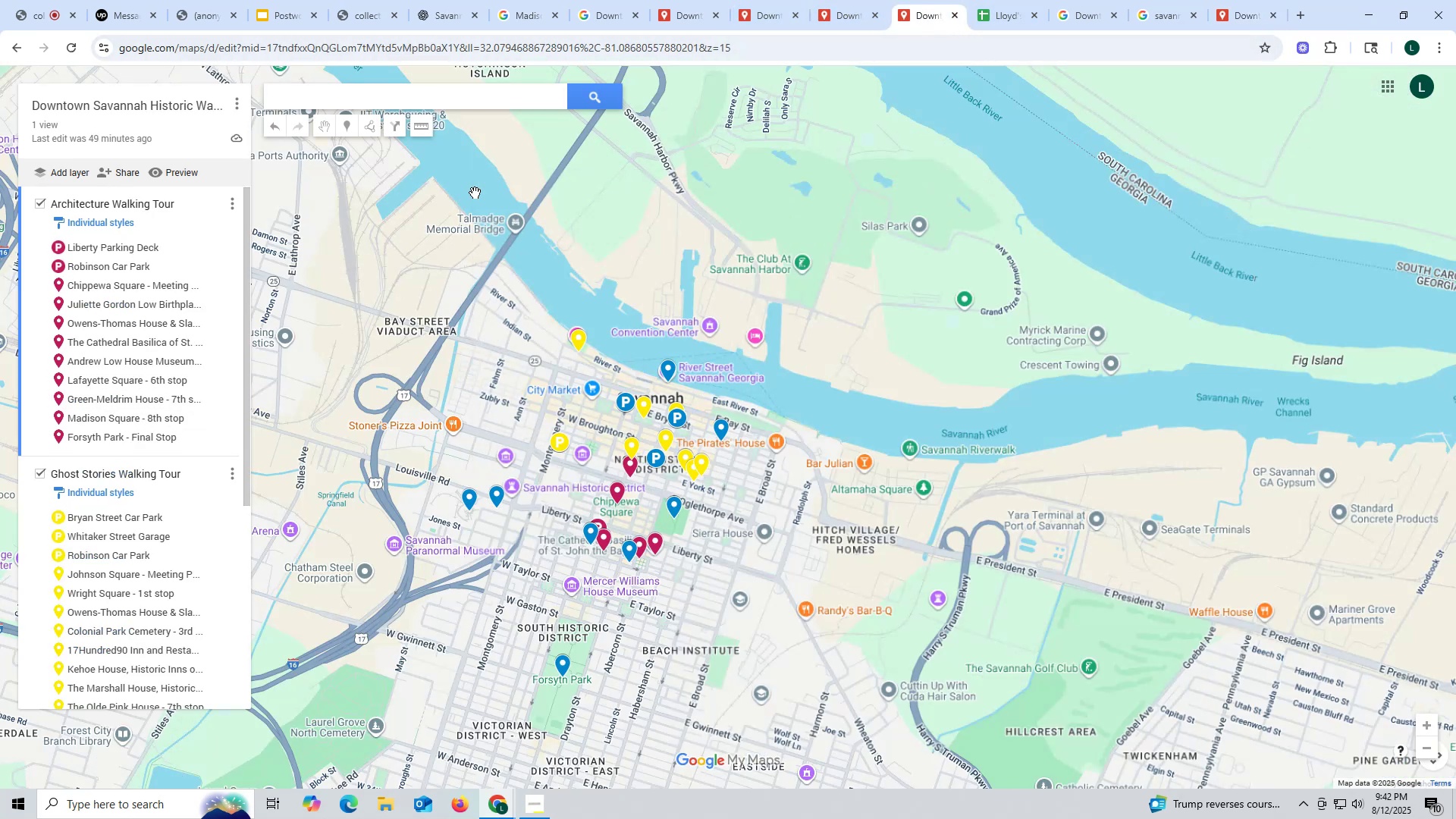 
key(Control+C)
 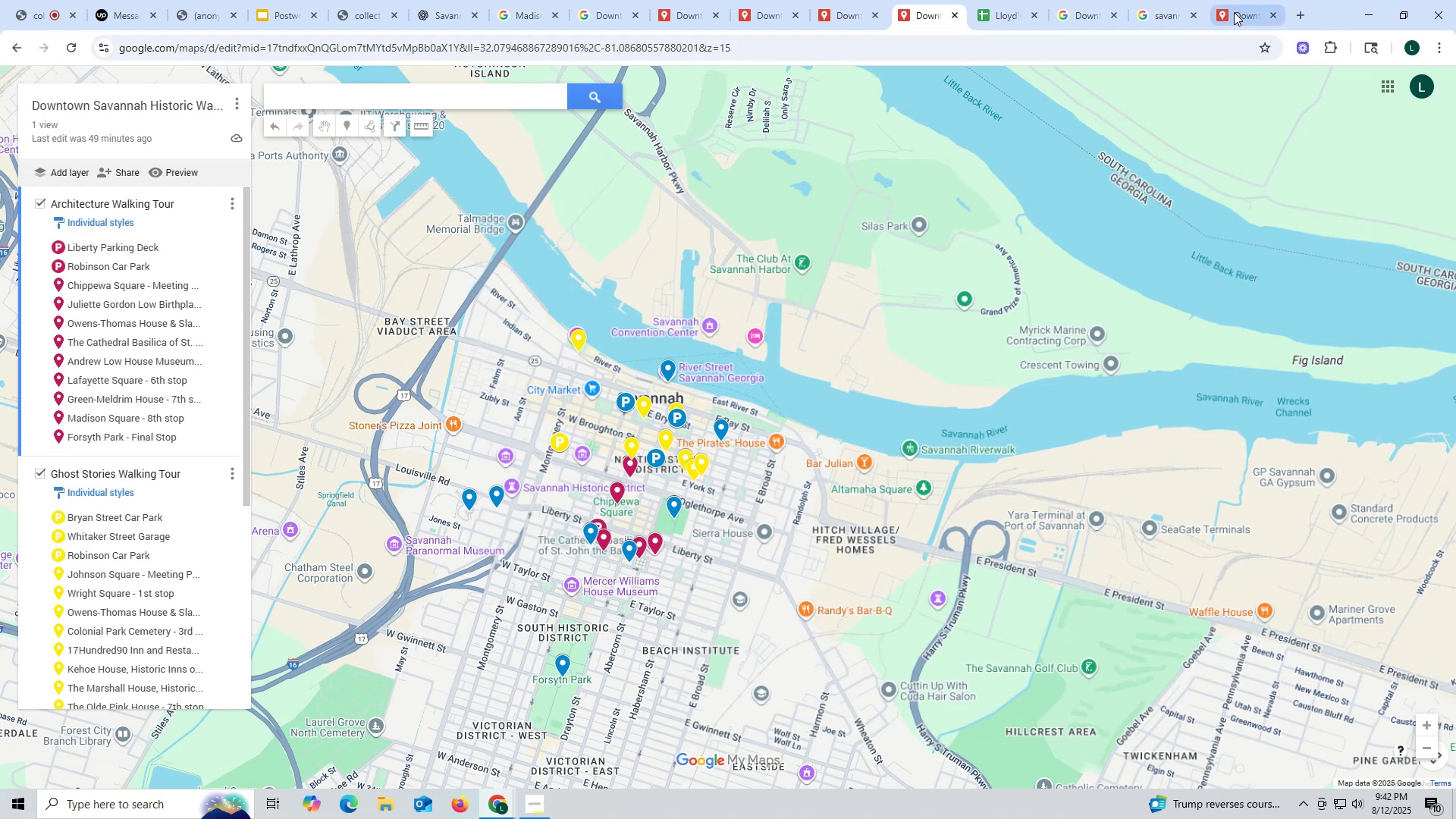 
left_click([1232, 11])
 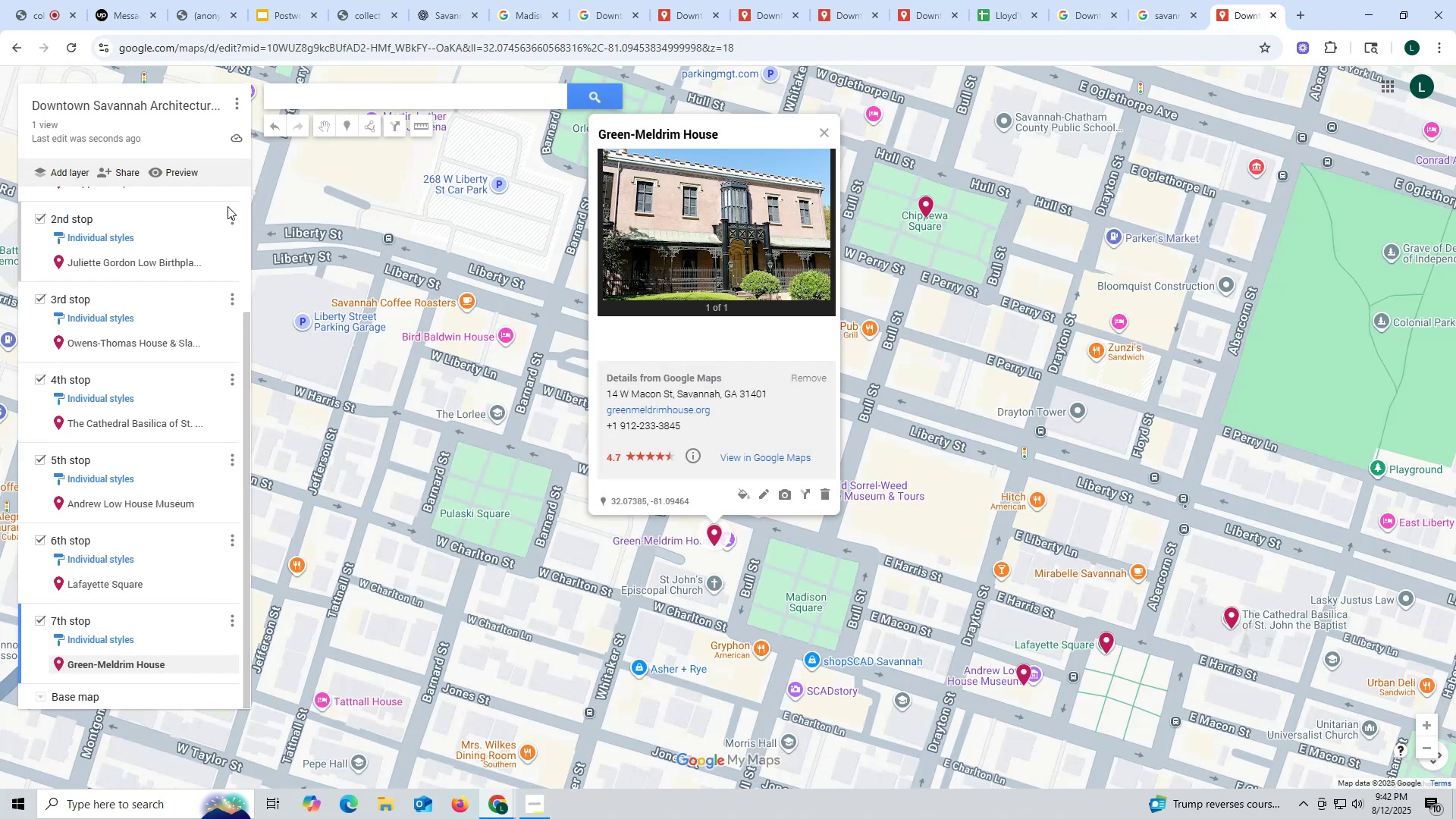 
left_click([58, 171])
 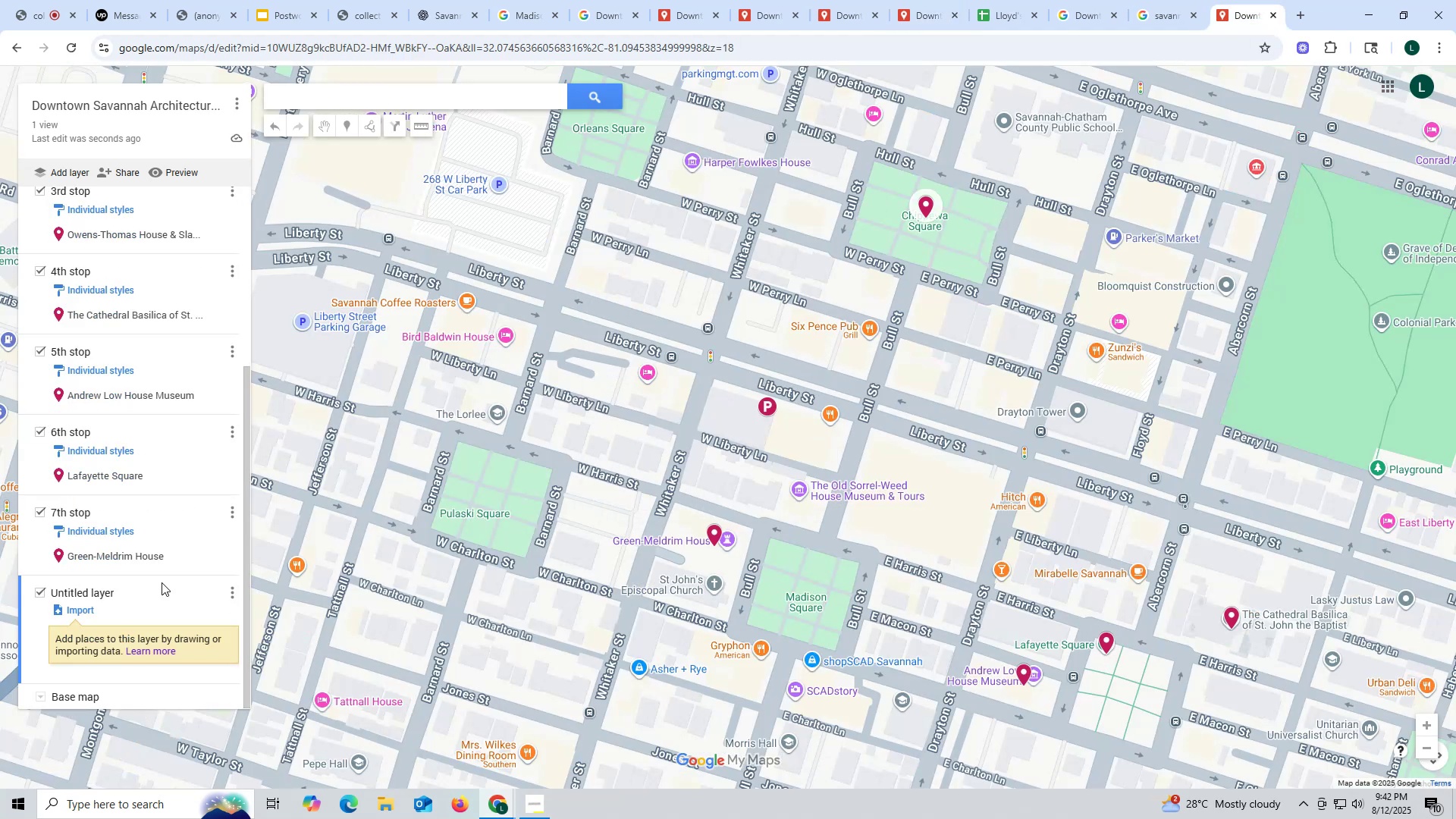 
left_click([232, 592])
 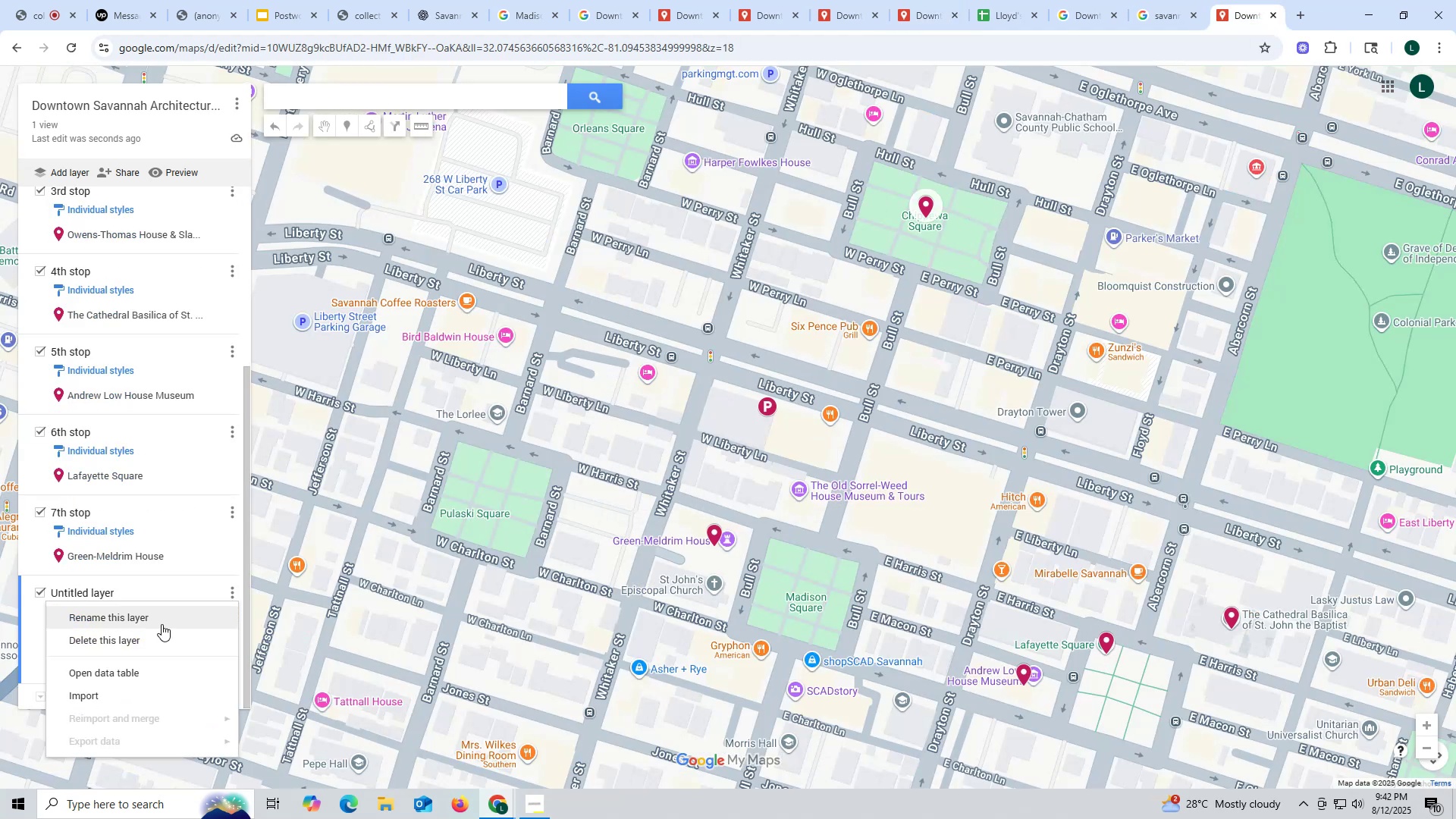 
left_click([162, 620])
 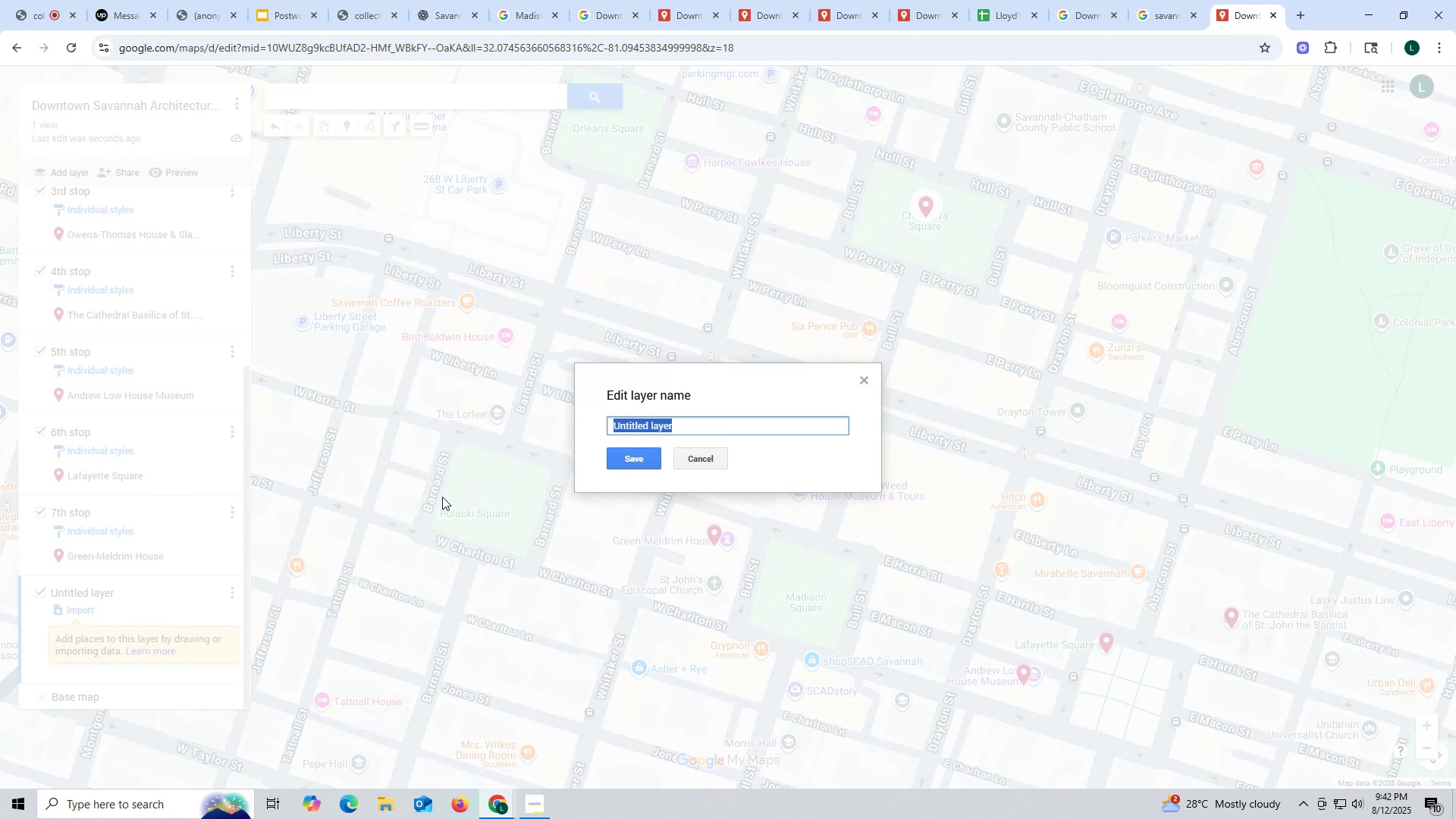 
type(8th stop)
 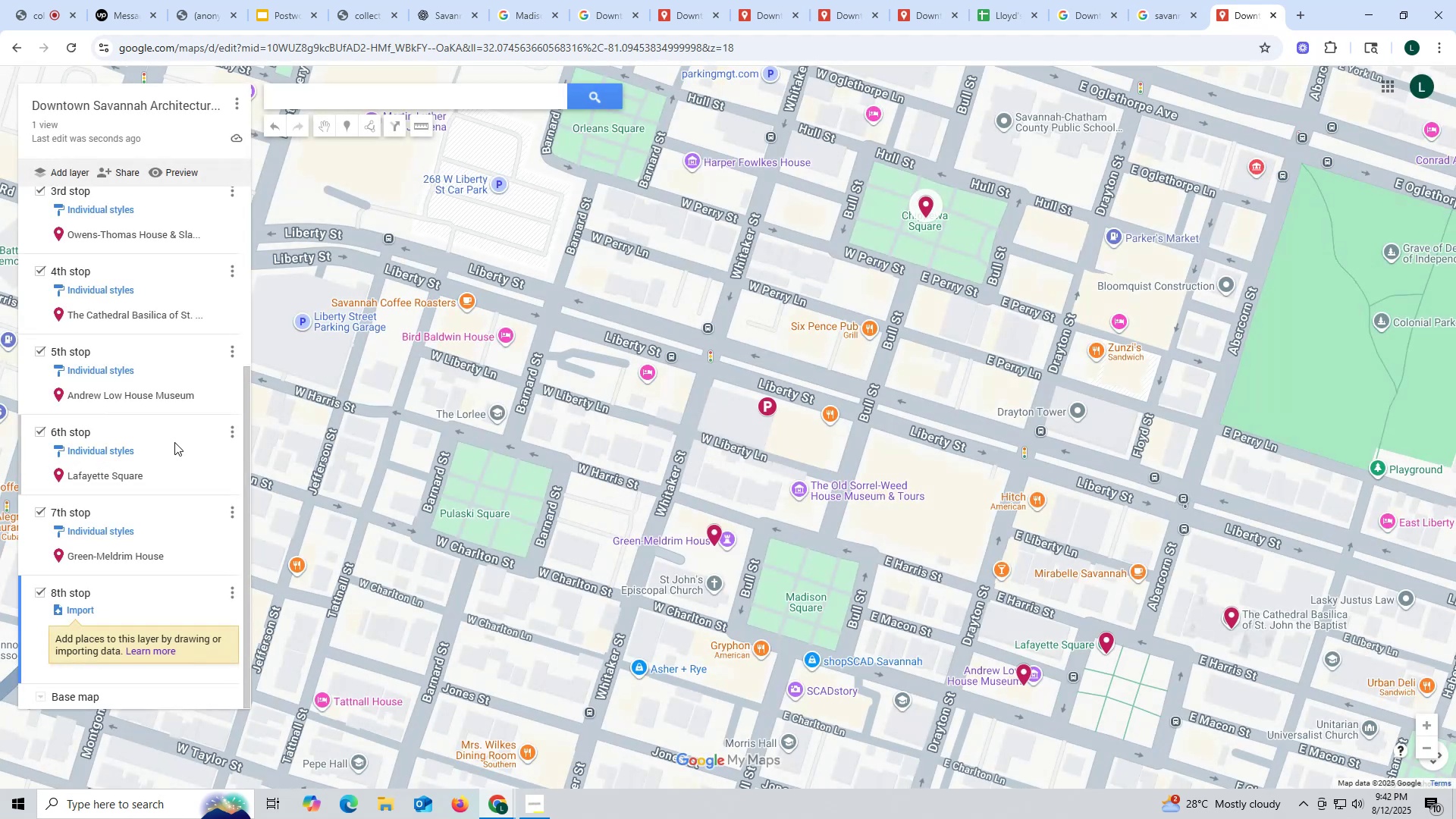 
left_click([328, 93])
 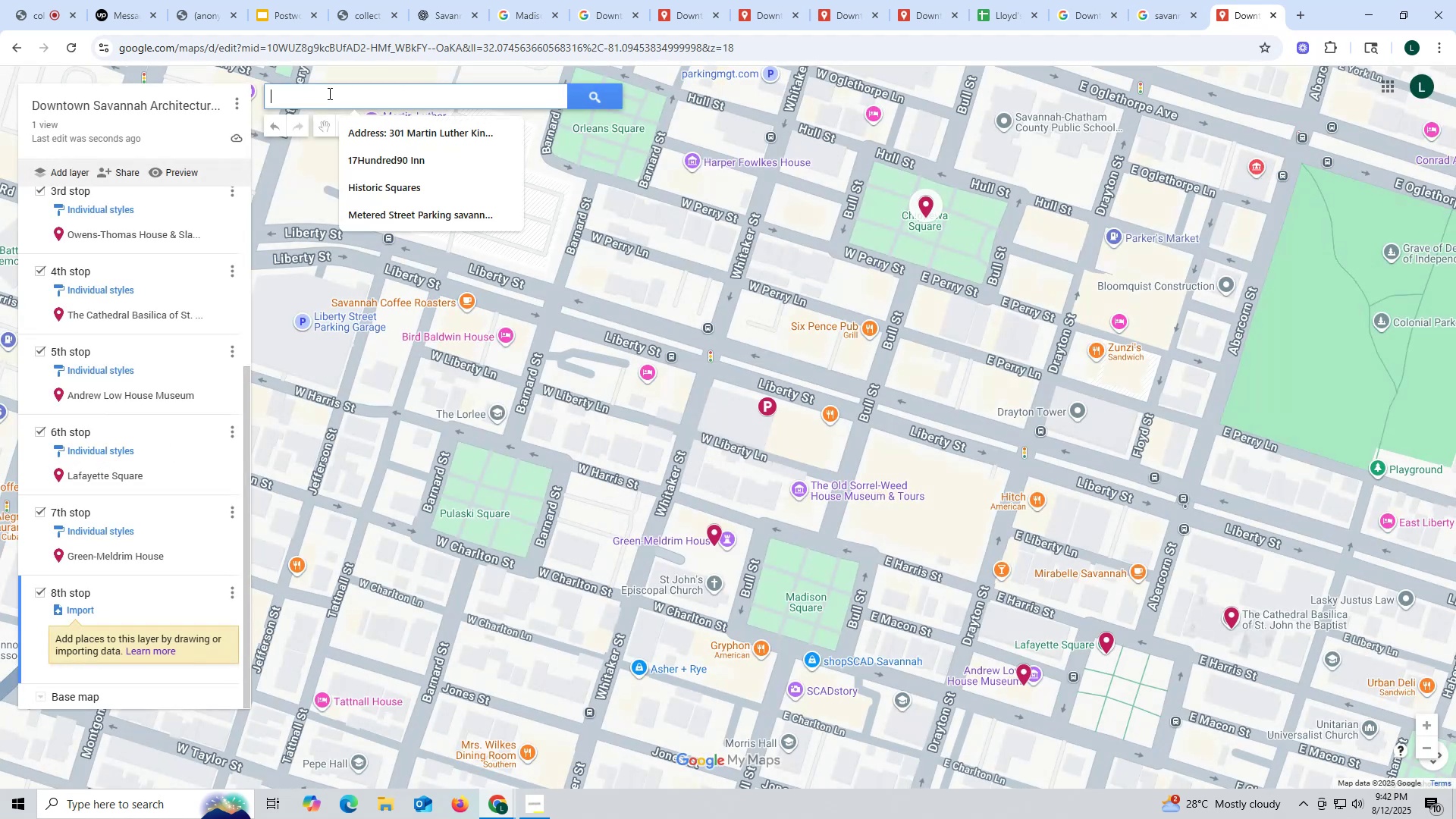 
key(Control+ControlLeft)
 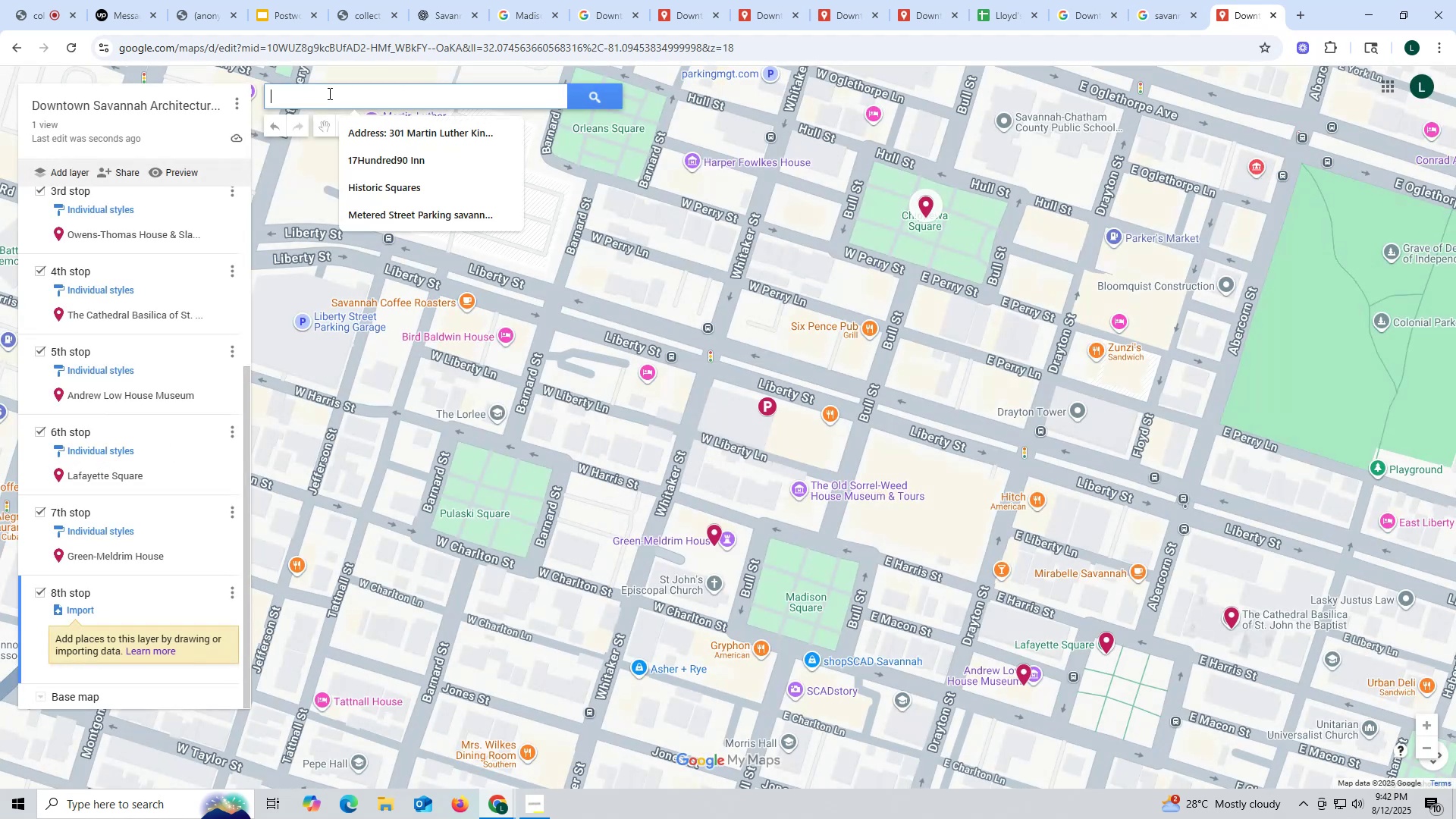 
key(Control+V)
 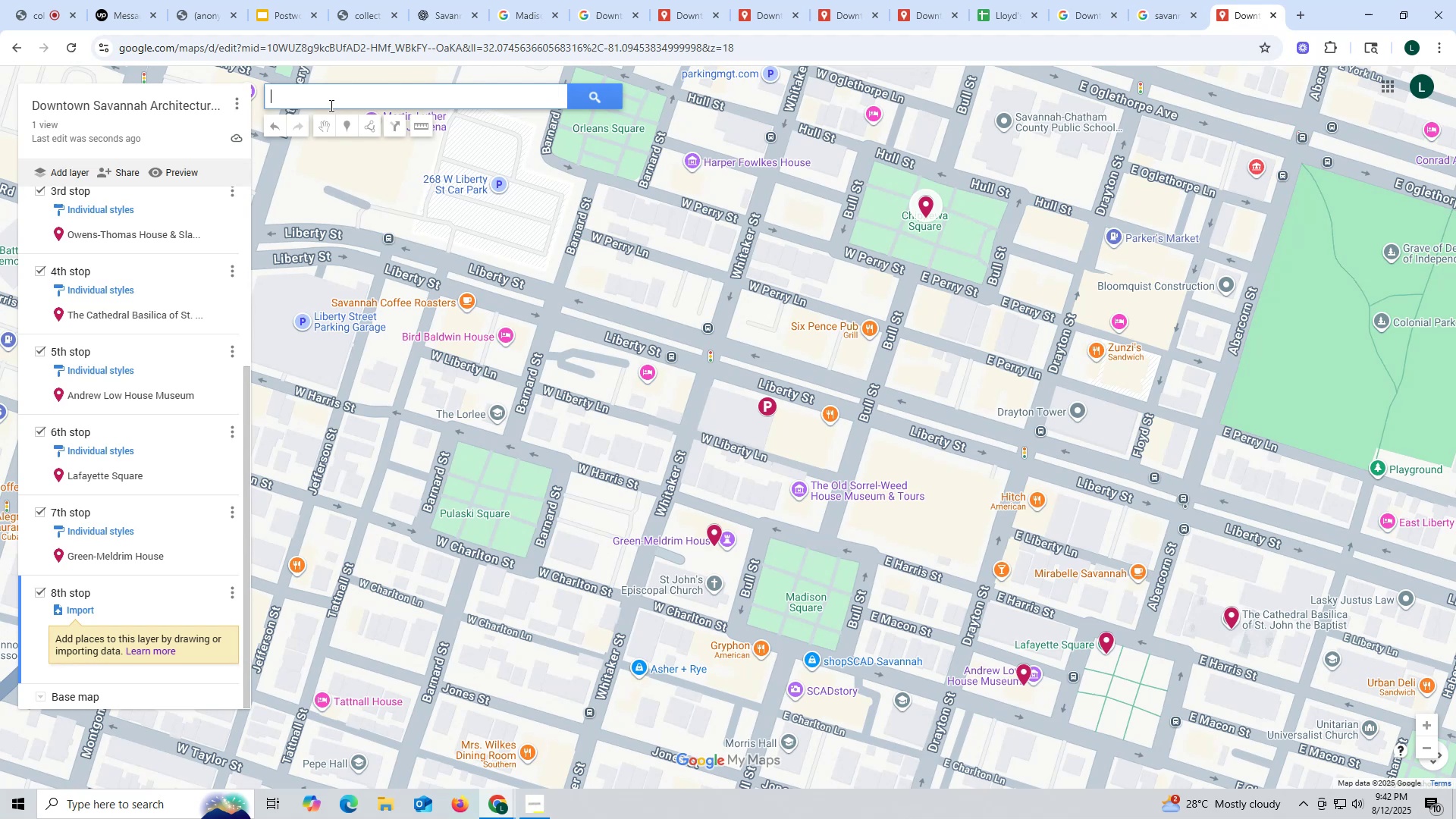 
key(Control+ControlLeft)
 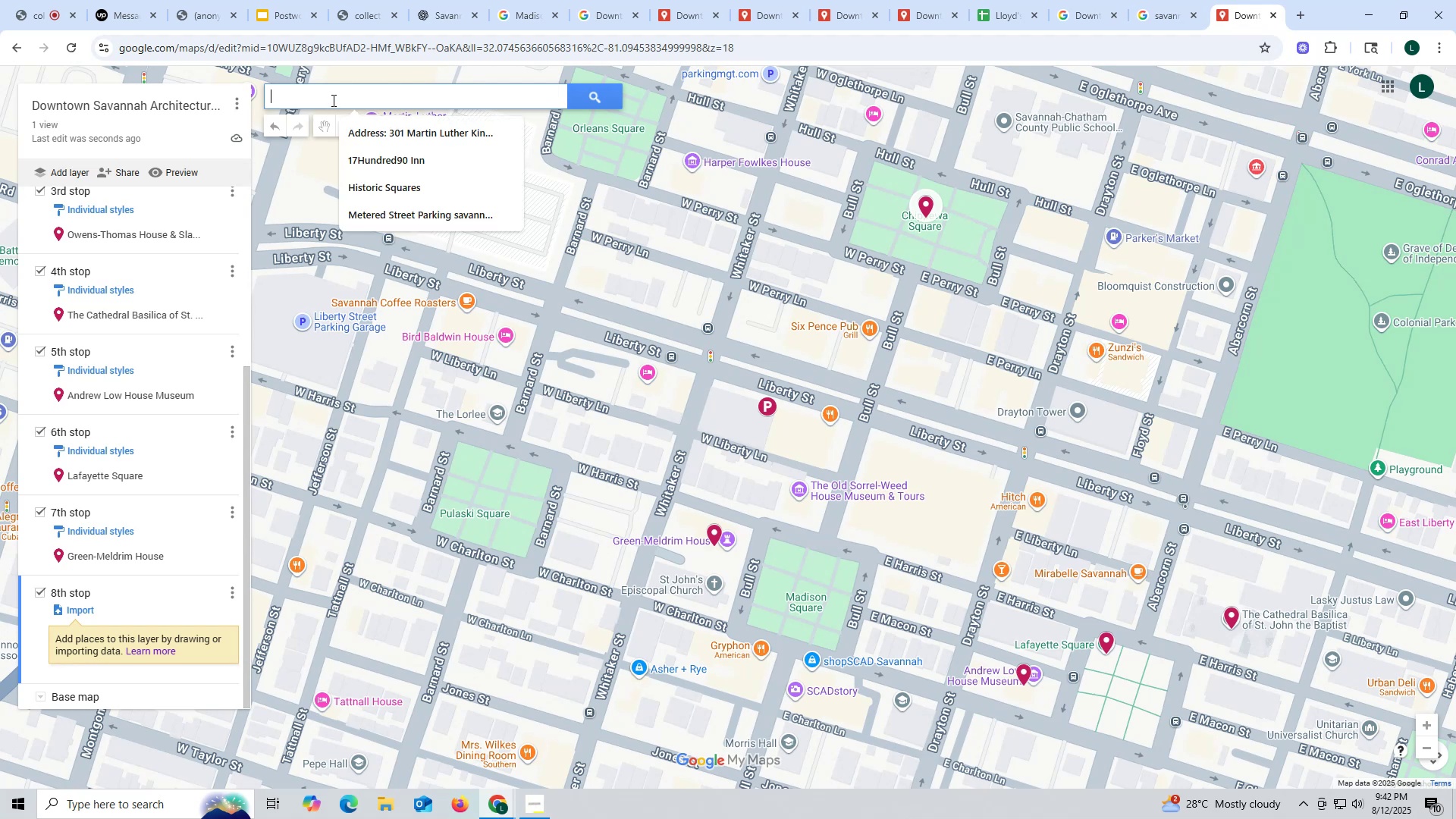 
key(Control+V)
 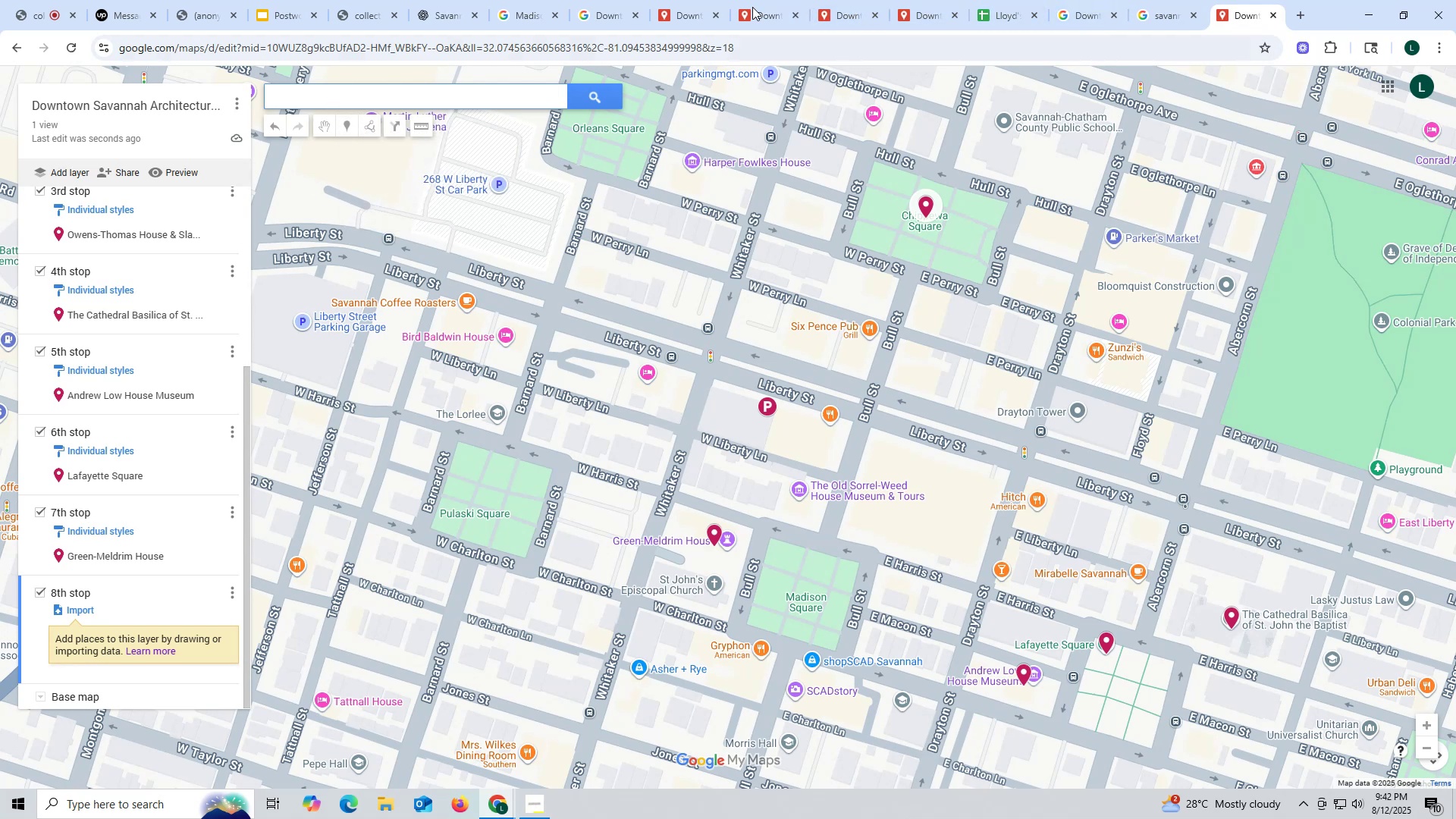 
left_click_drag(start_coordinate=[929, 10], to_coordinate=[910, 16])
 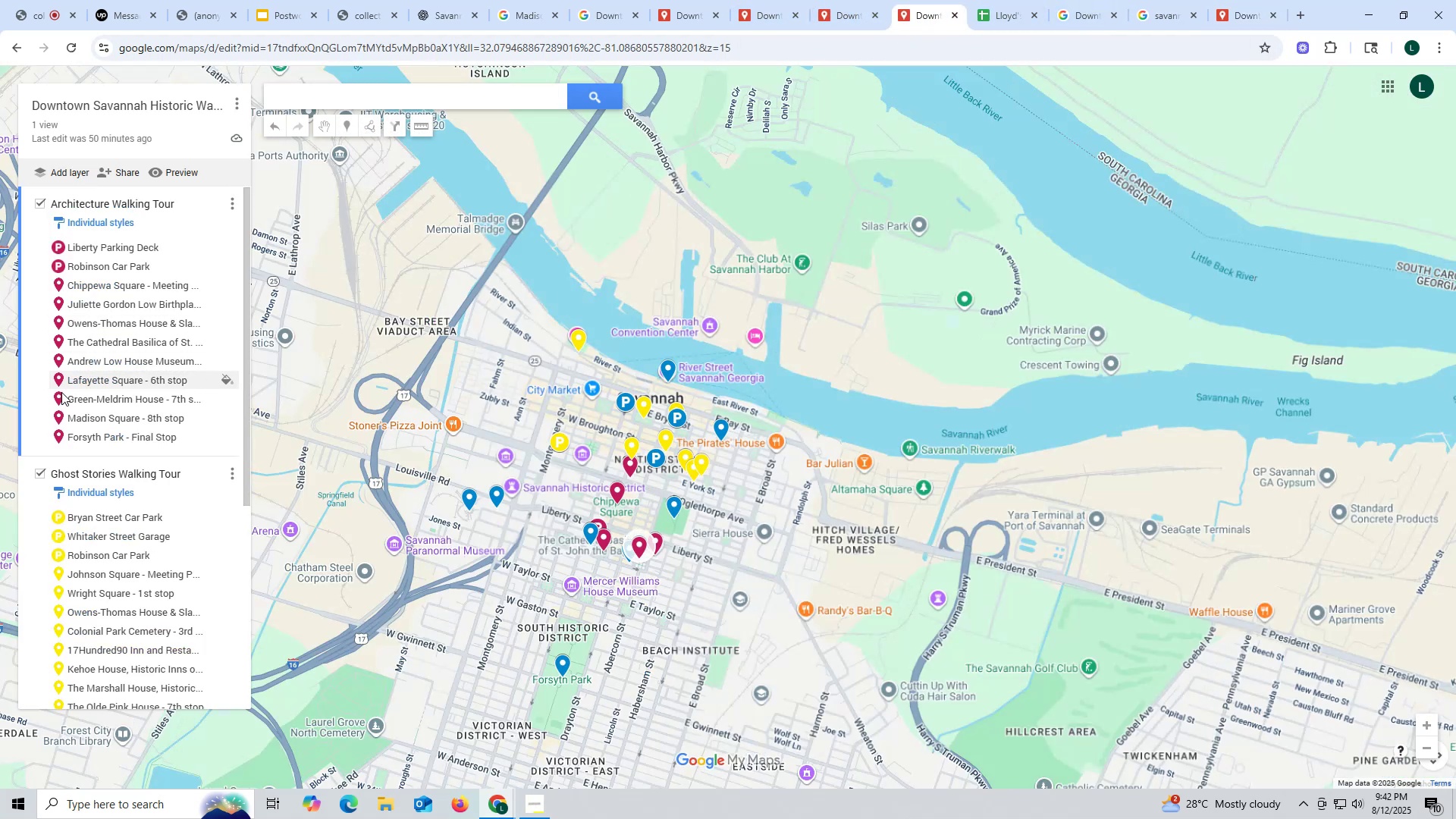 
left_click([77, 421])
 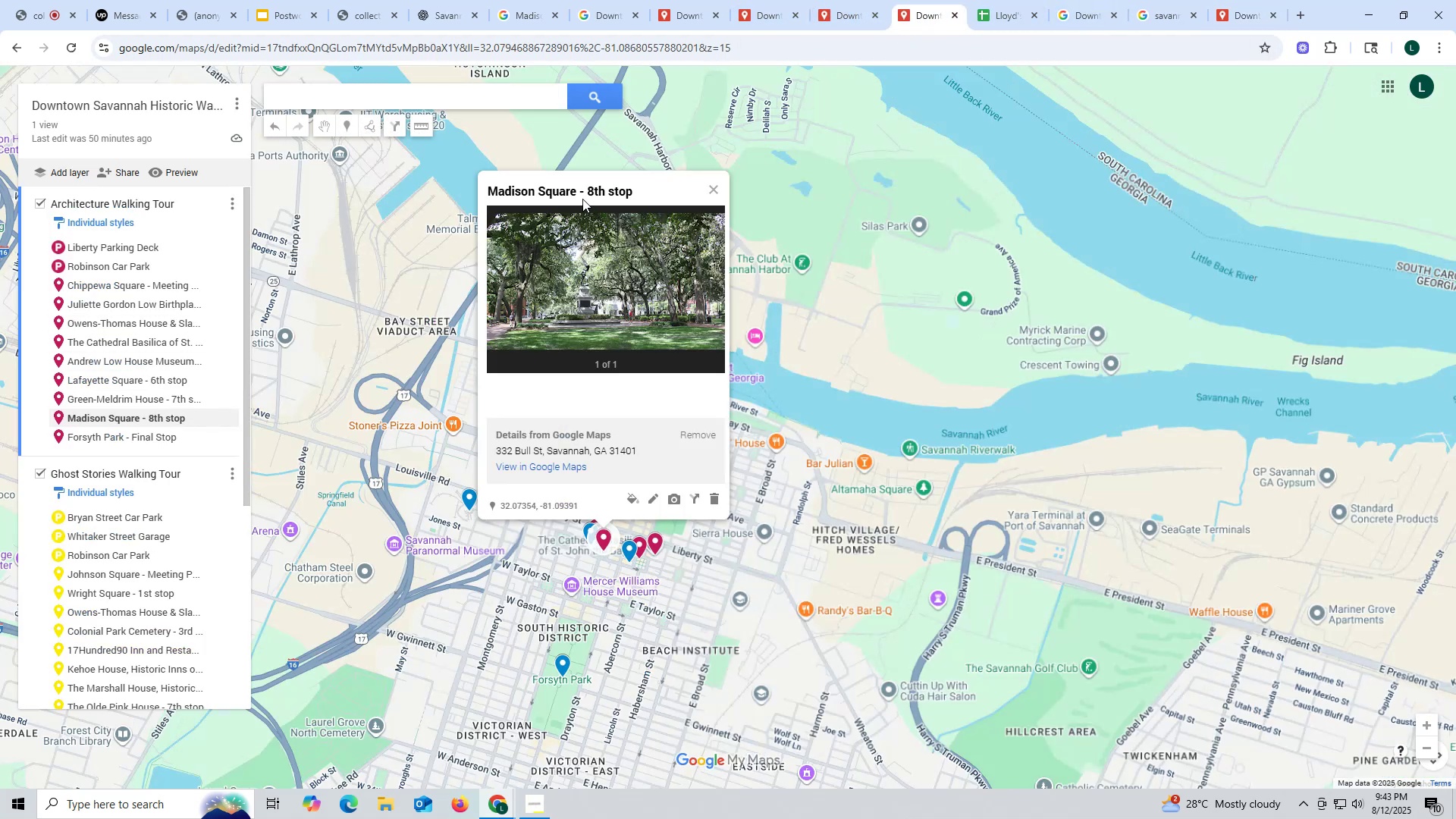 
left_click_drag(start_coordinate=[579, 192], to_coordinate=[491, 189])
 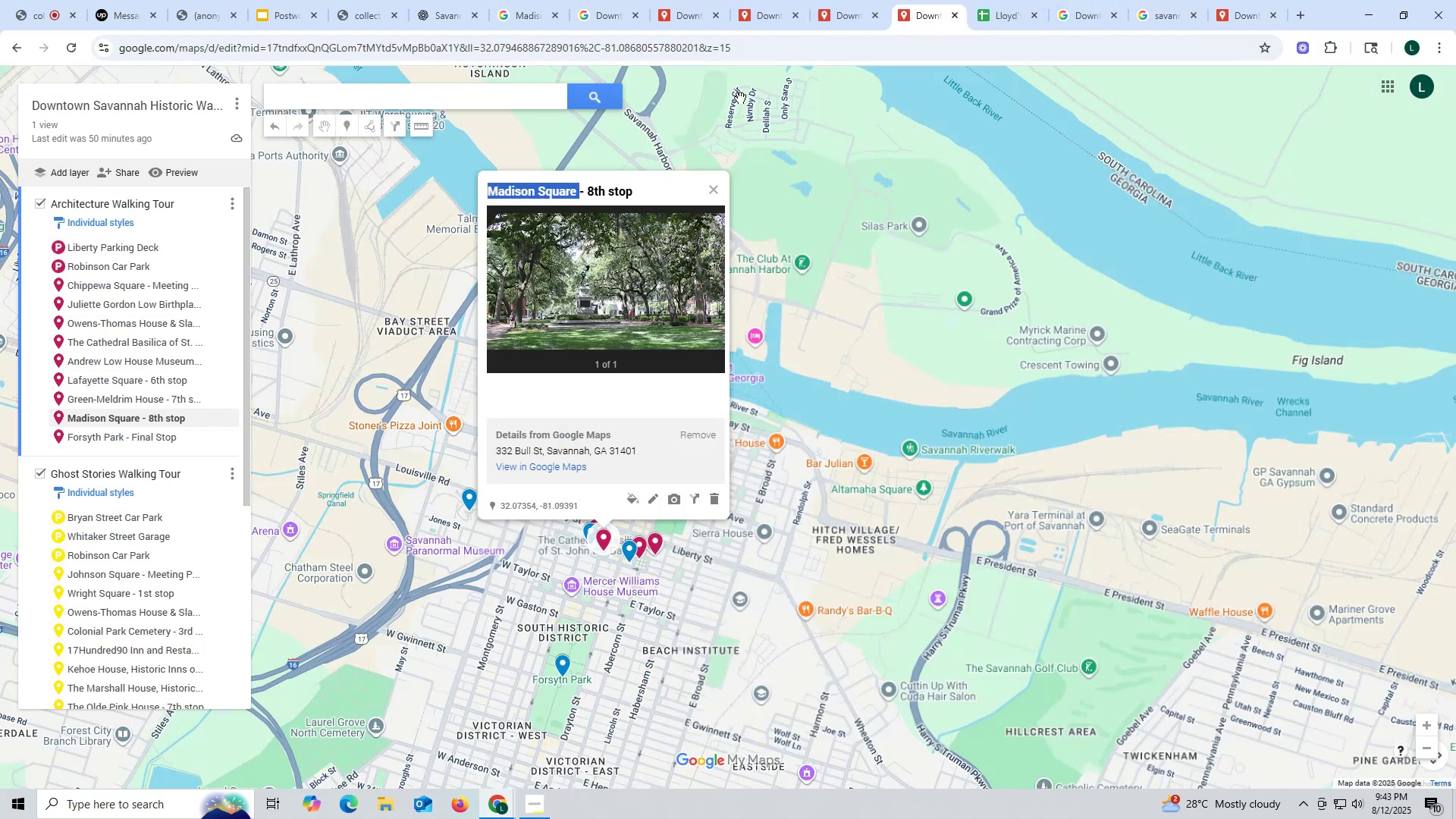 
key(Control+ControlLeft)
 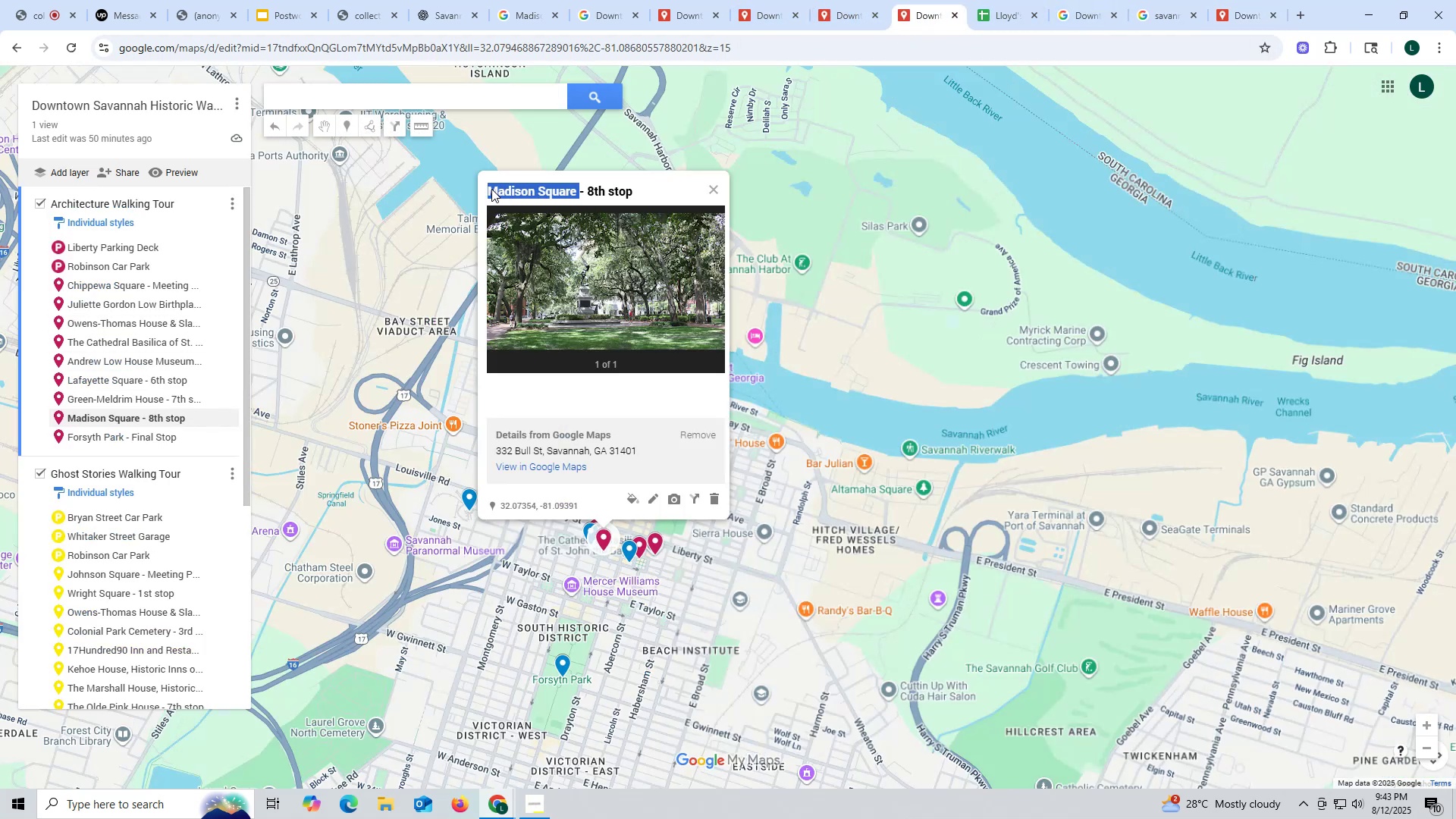 
key(Control+C)
 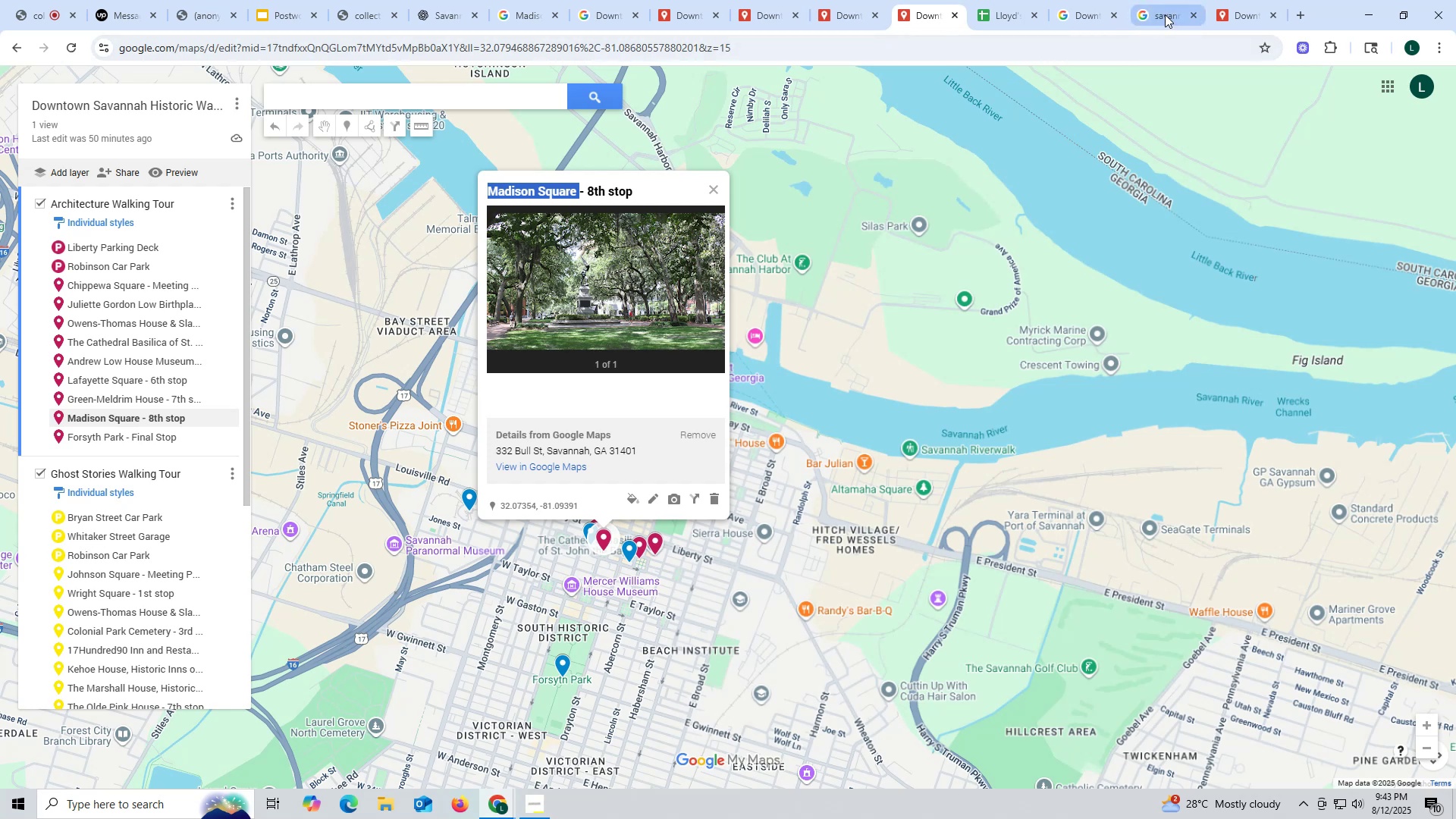 
left_click([1226, 14])
 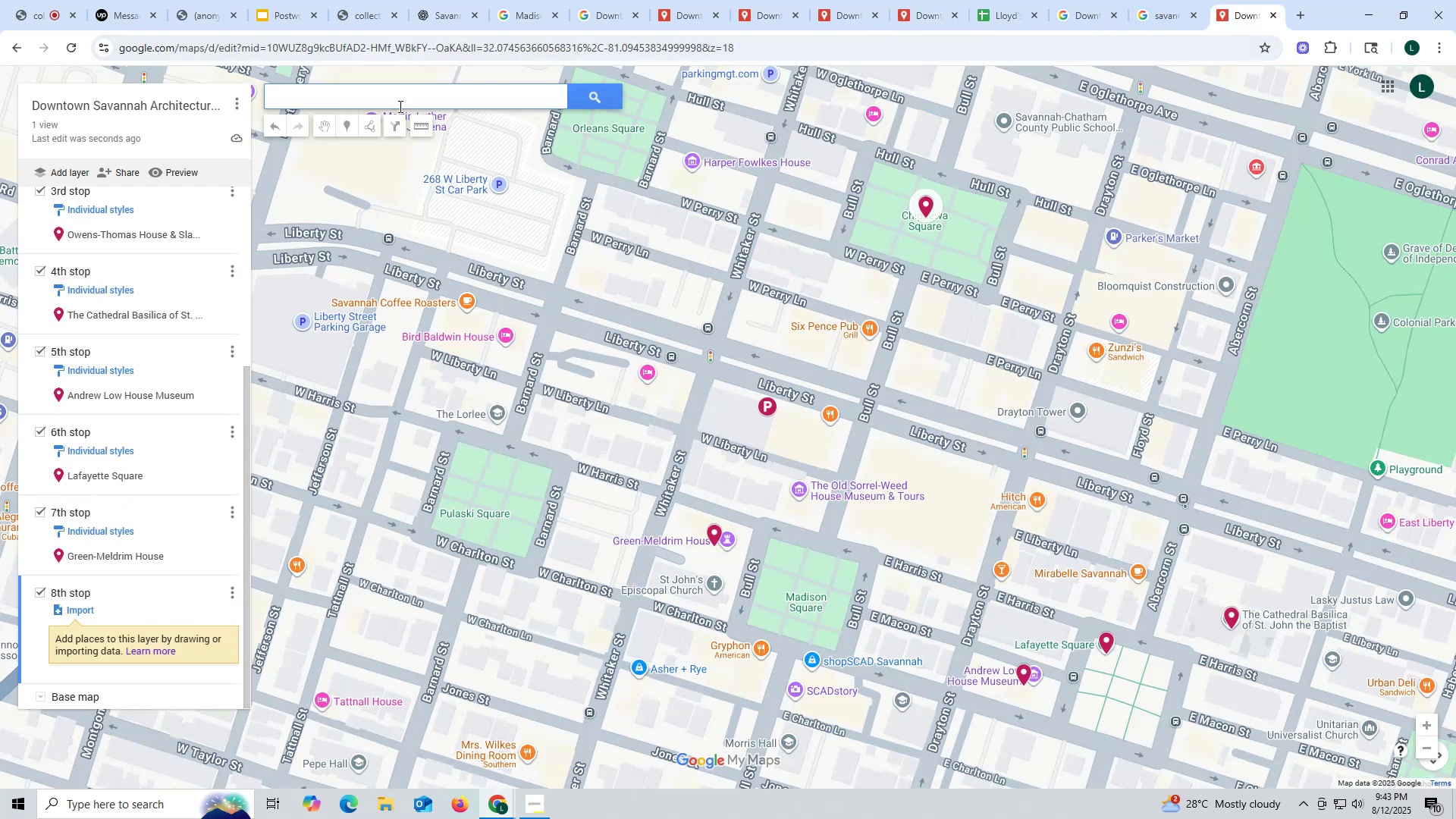 
left_click([399, 106])
 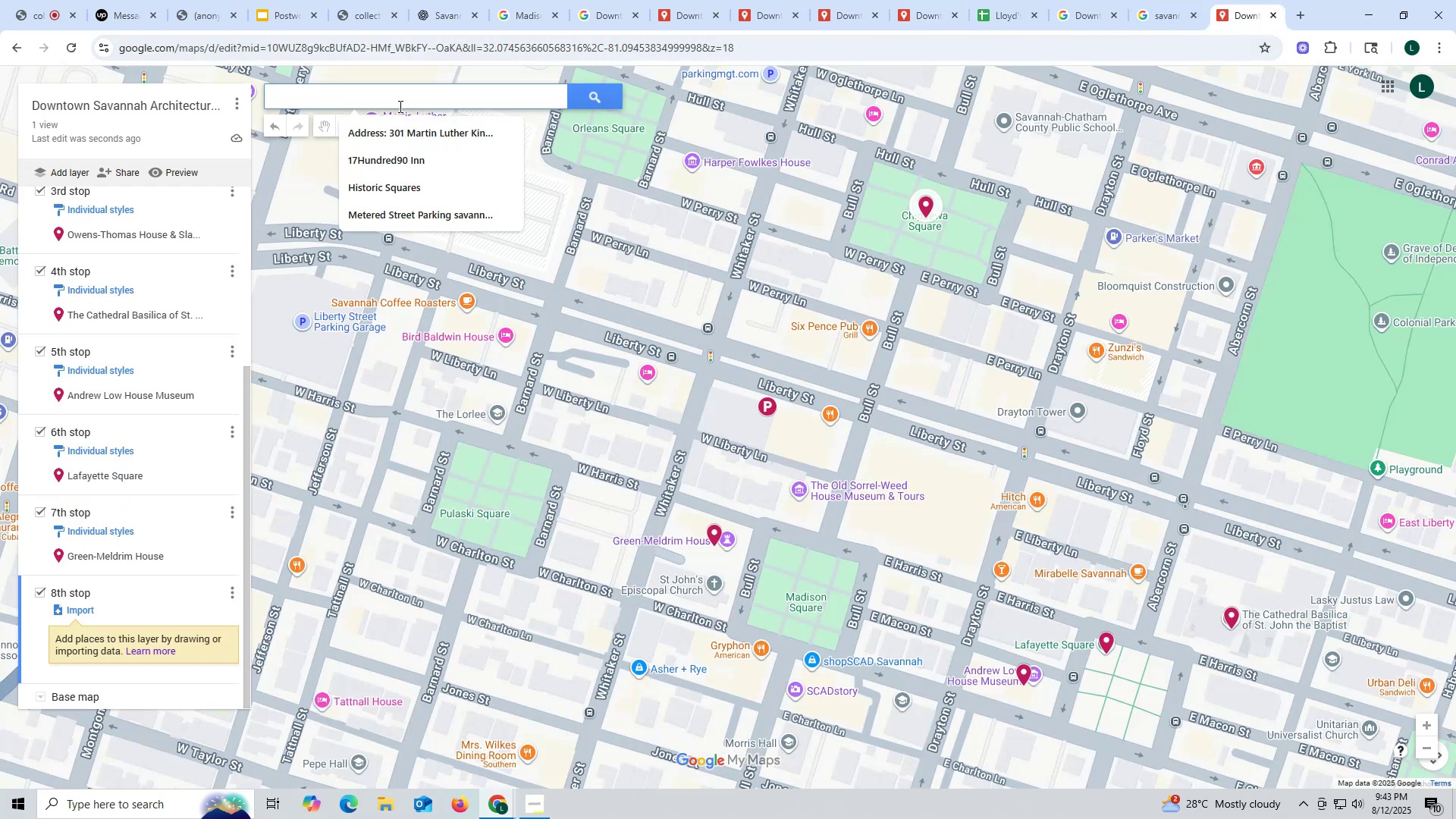 
key(Control+ControlLeft)
 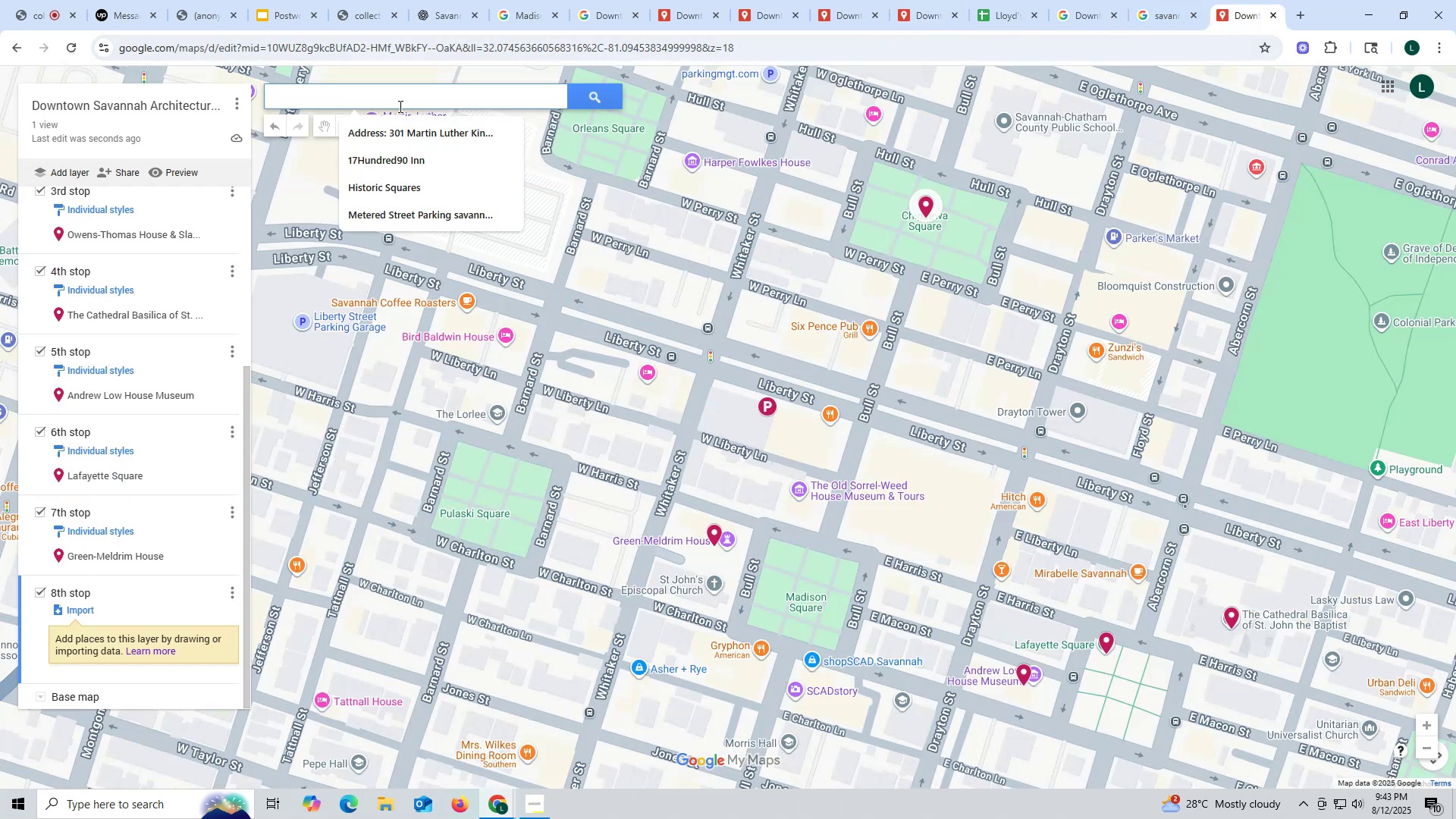 
key(Control+V)
 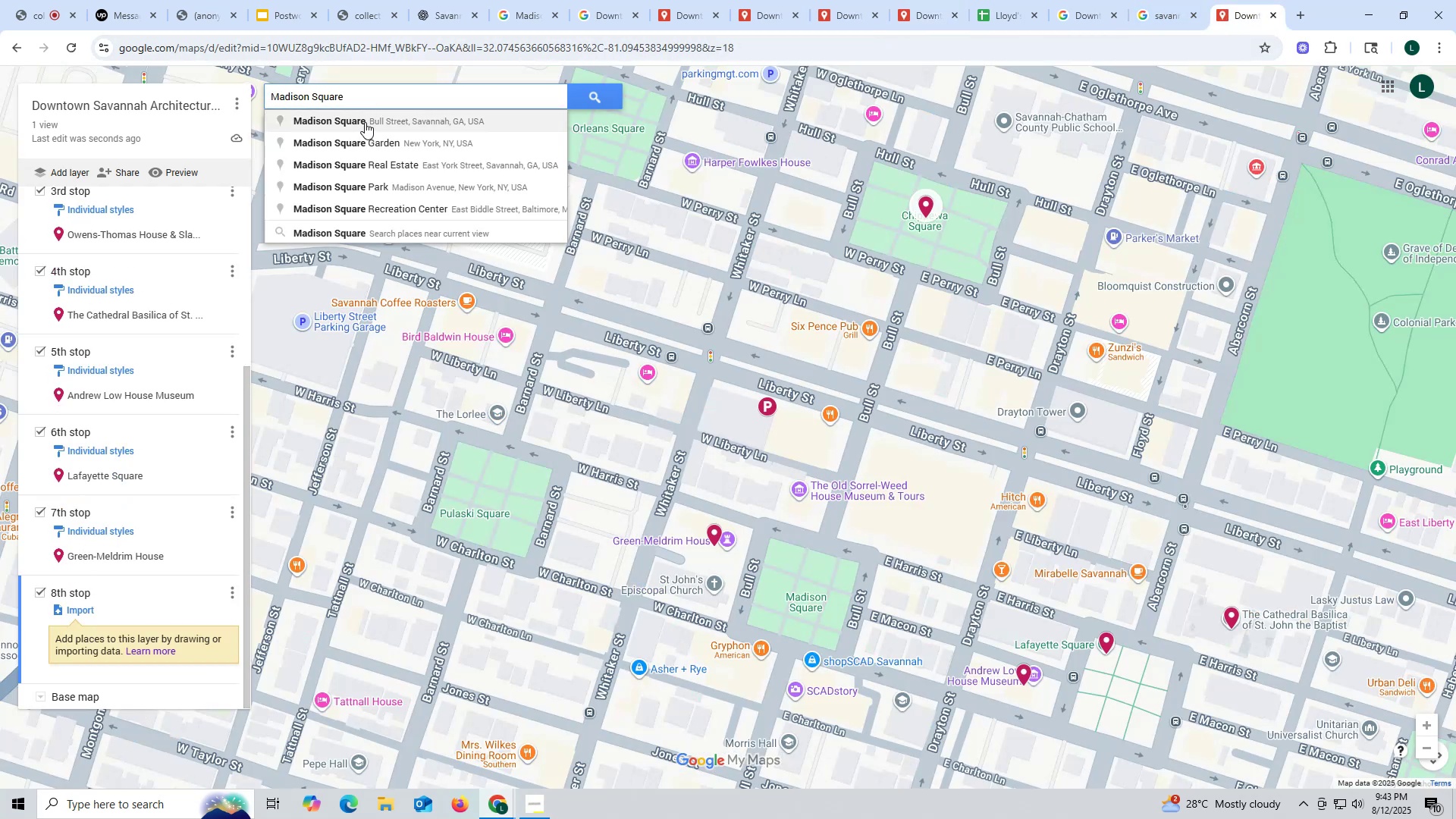 
left_click([365, 122])
 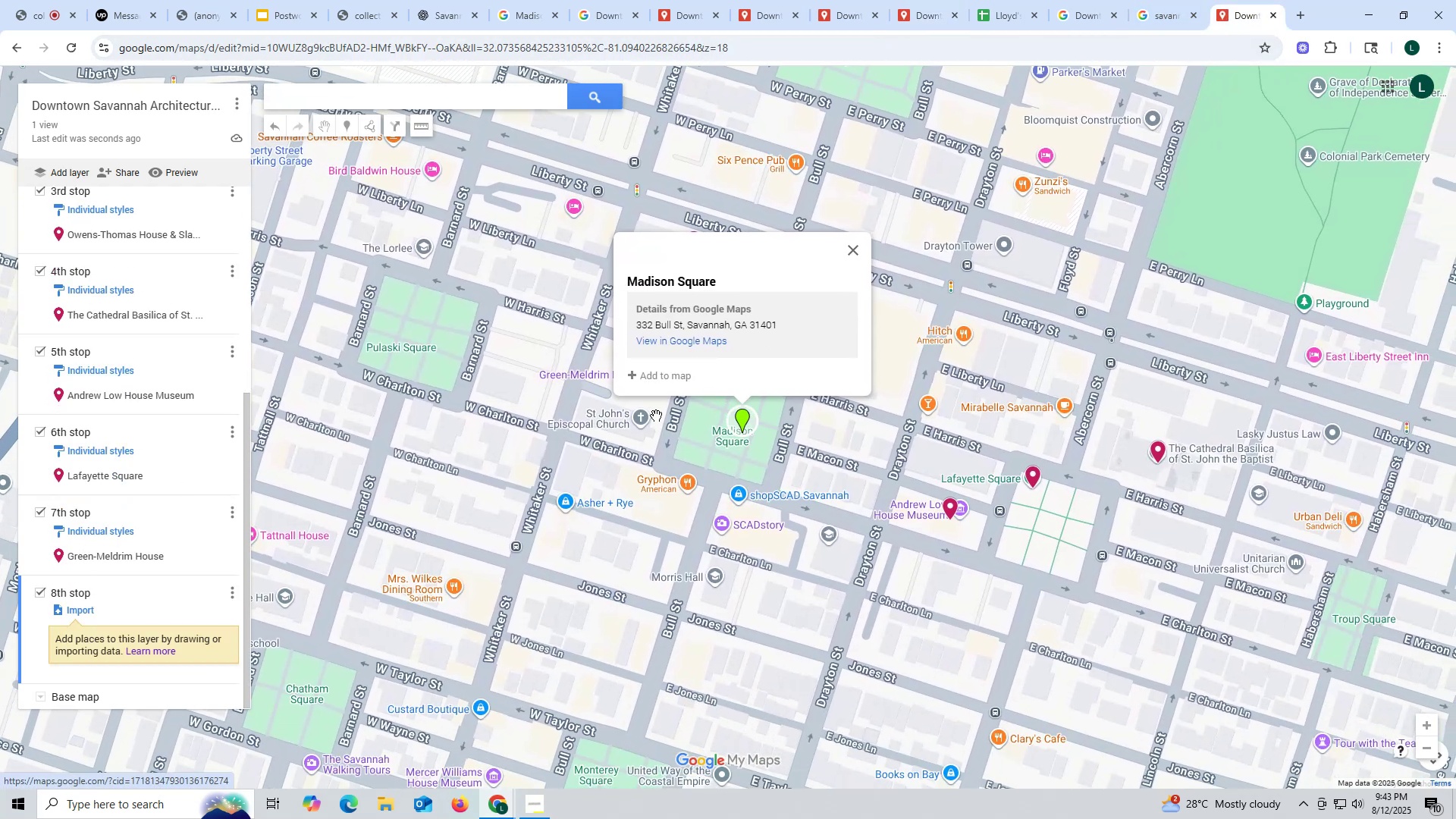 
wait(5.42)
 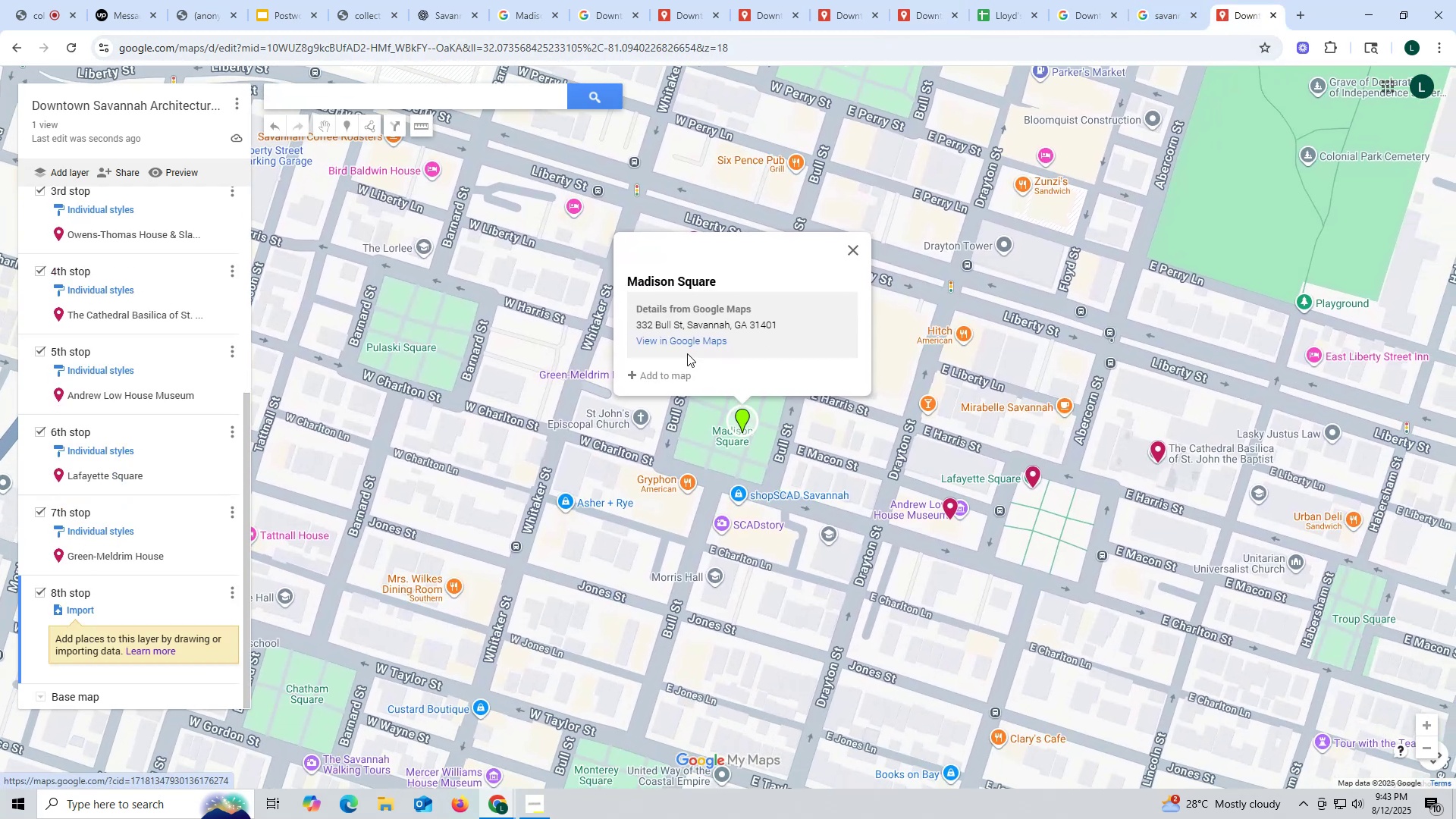 
scroll: coordinate [213, 187], scroll_direction: up, amount: 5.0
 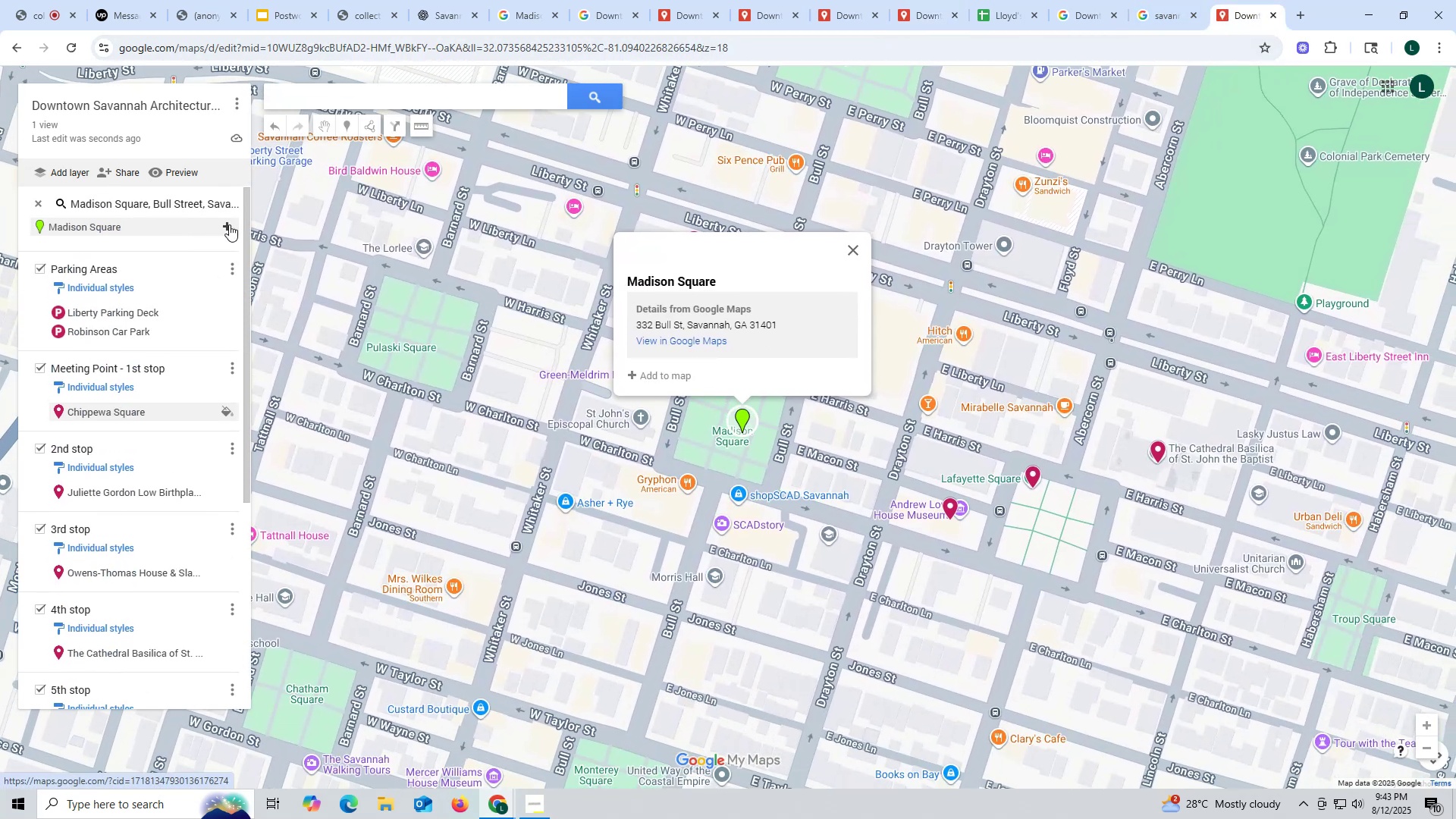 
left_click([229, 224])
 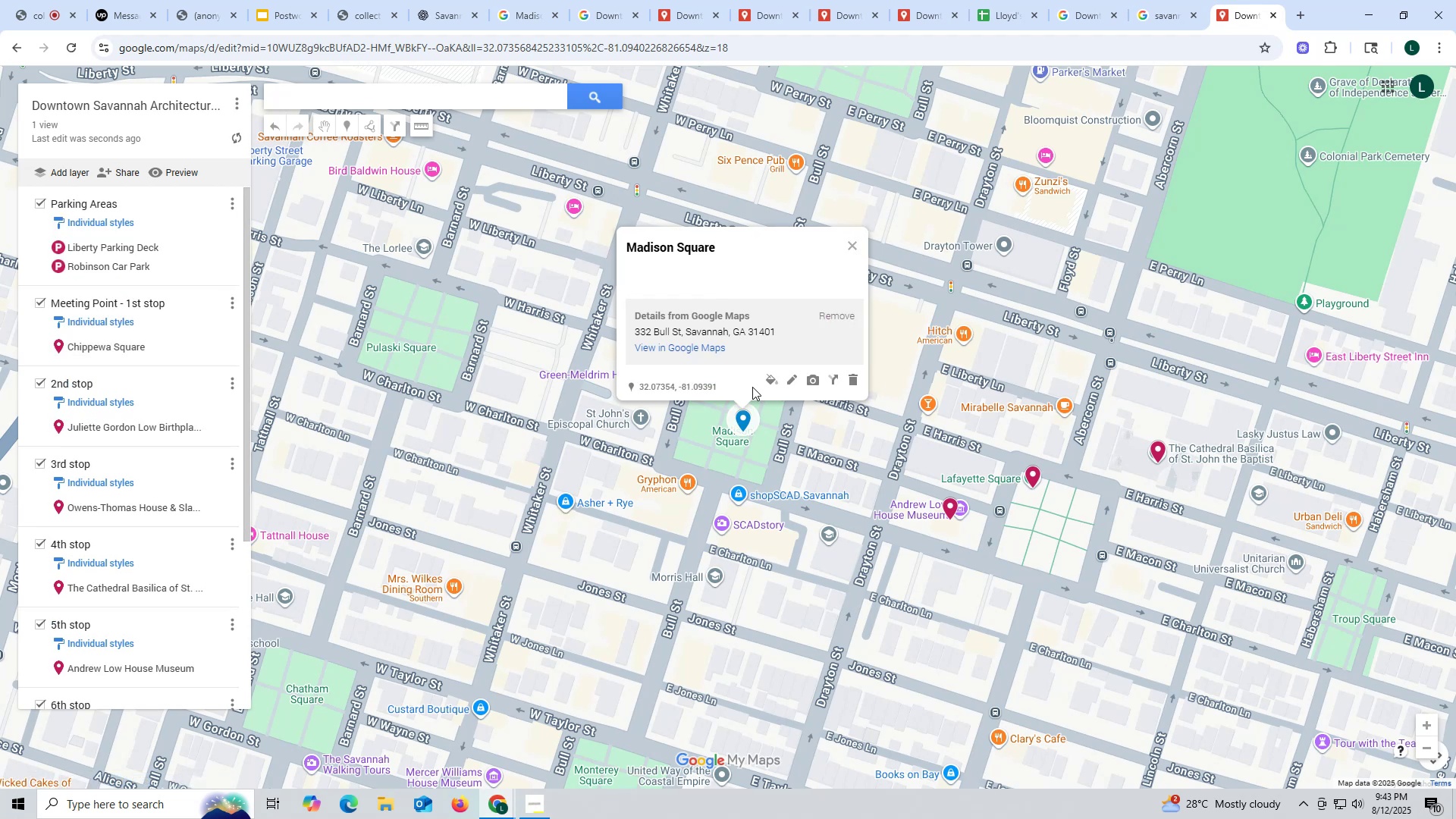 
left_click([773, 382])
 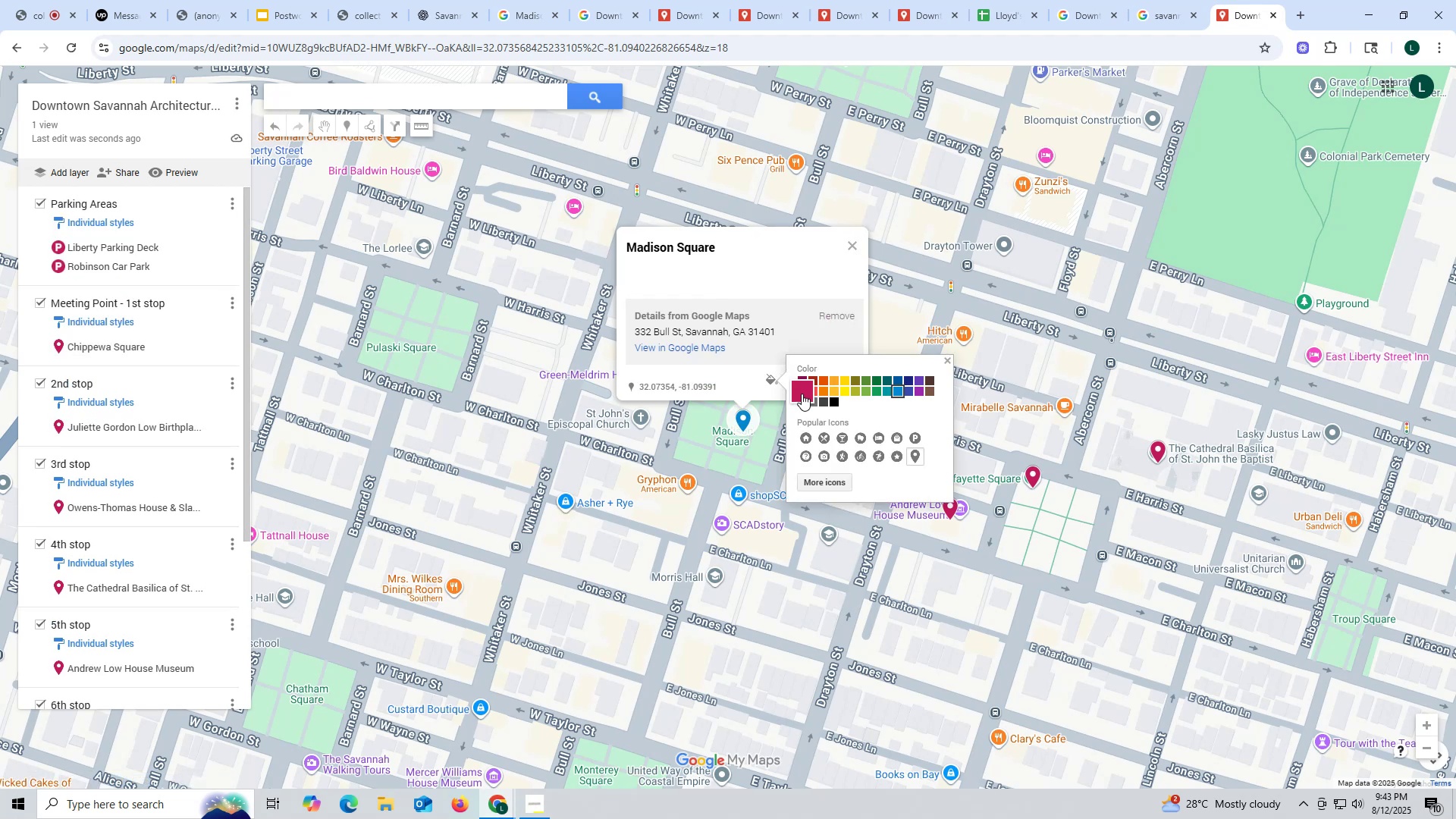 
left_click([805, 392])
 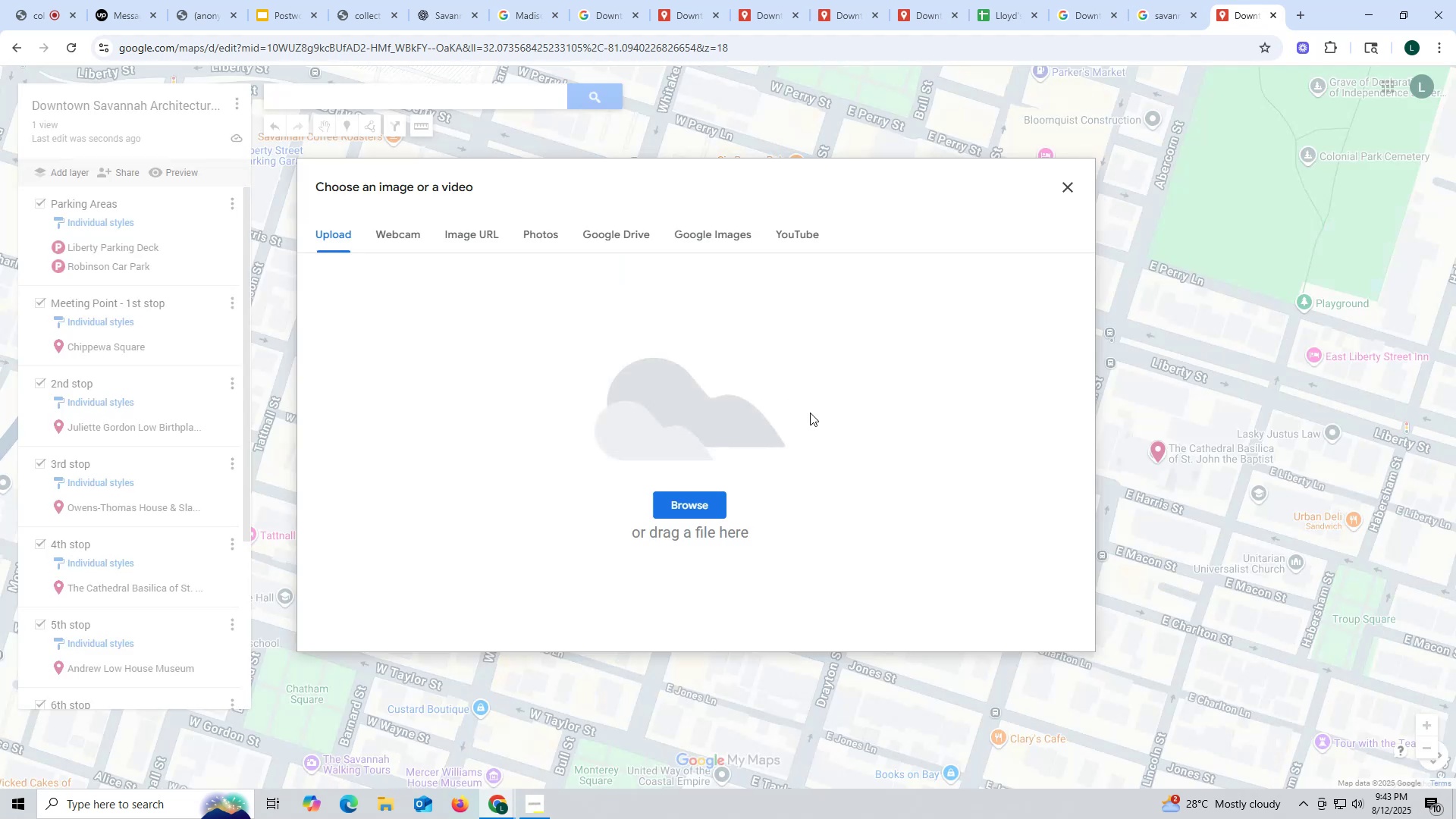 
left_click([677, 516])
 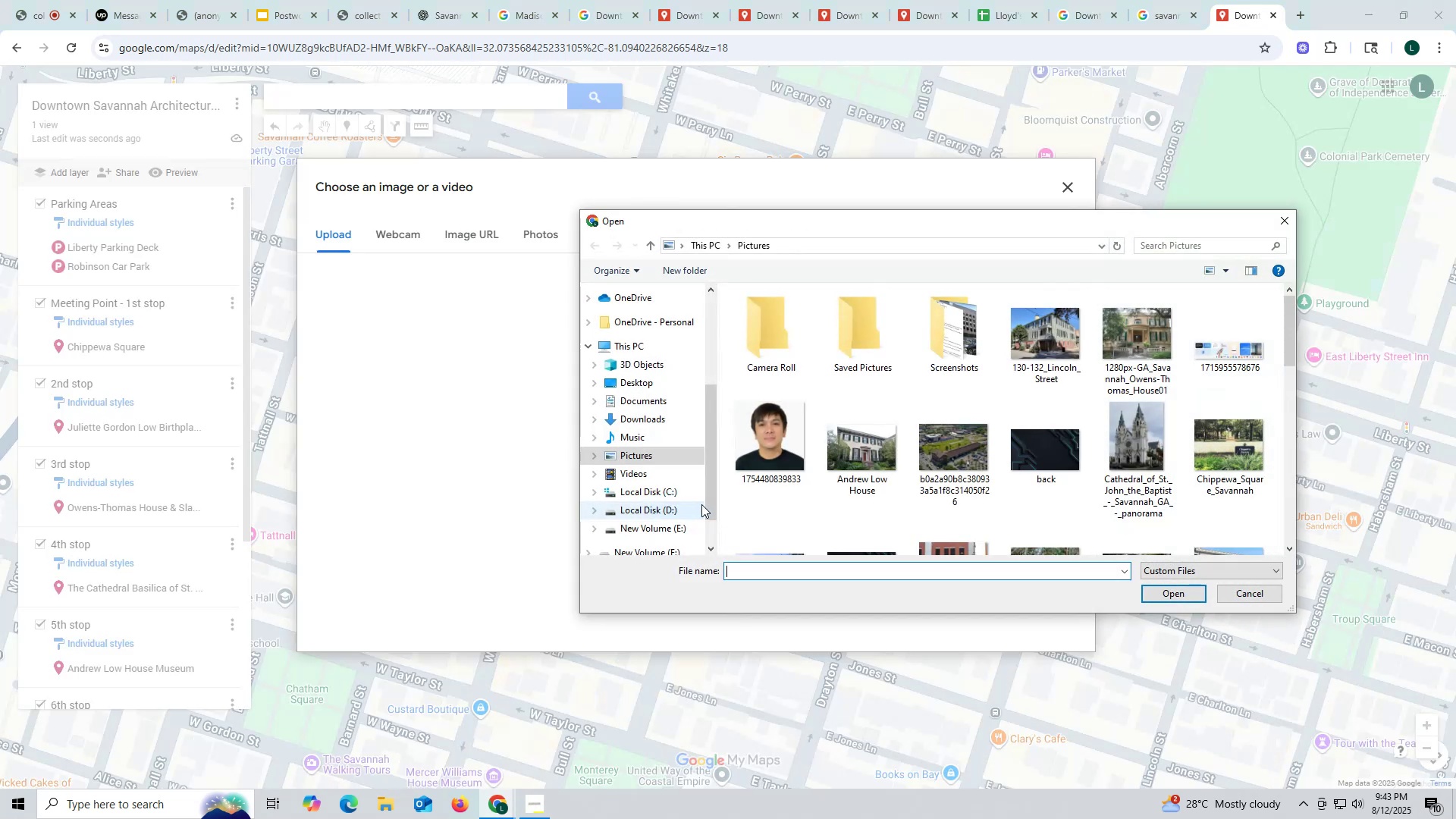 
scroll: coordinate [893, 479], scroll_direction: down, amount: 7.0
 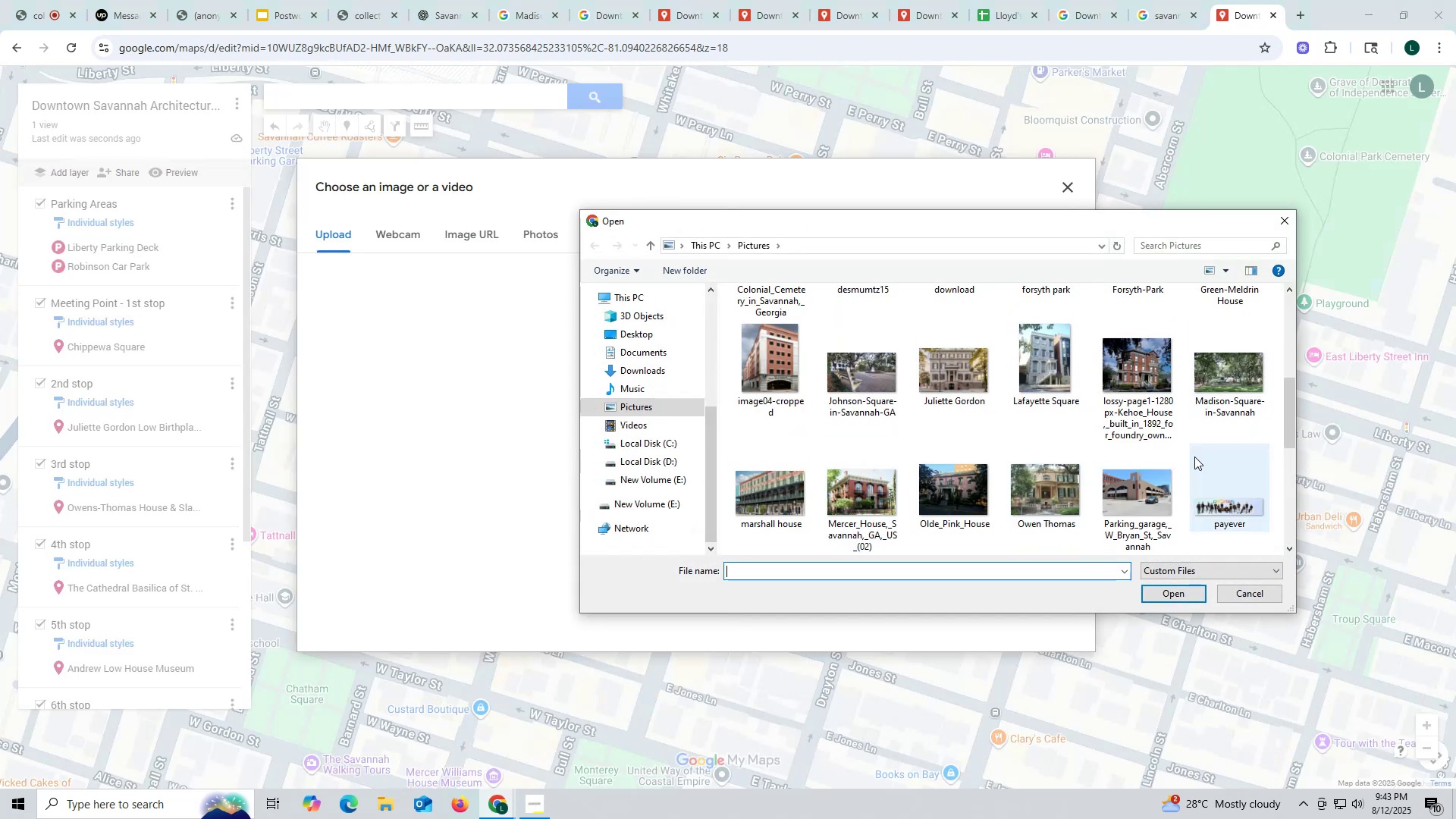 
left_click([1213, 393])
 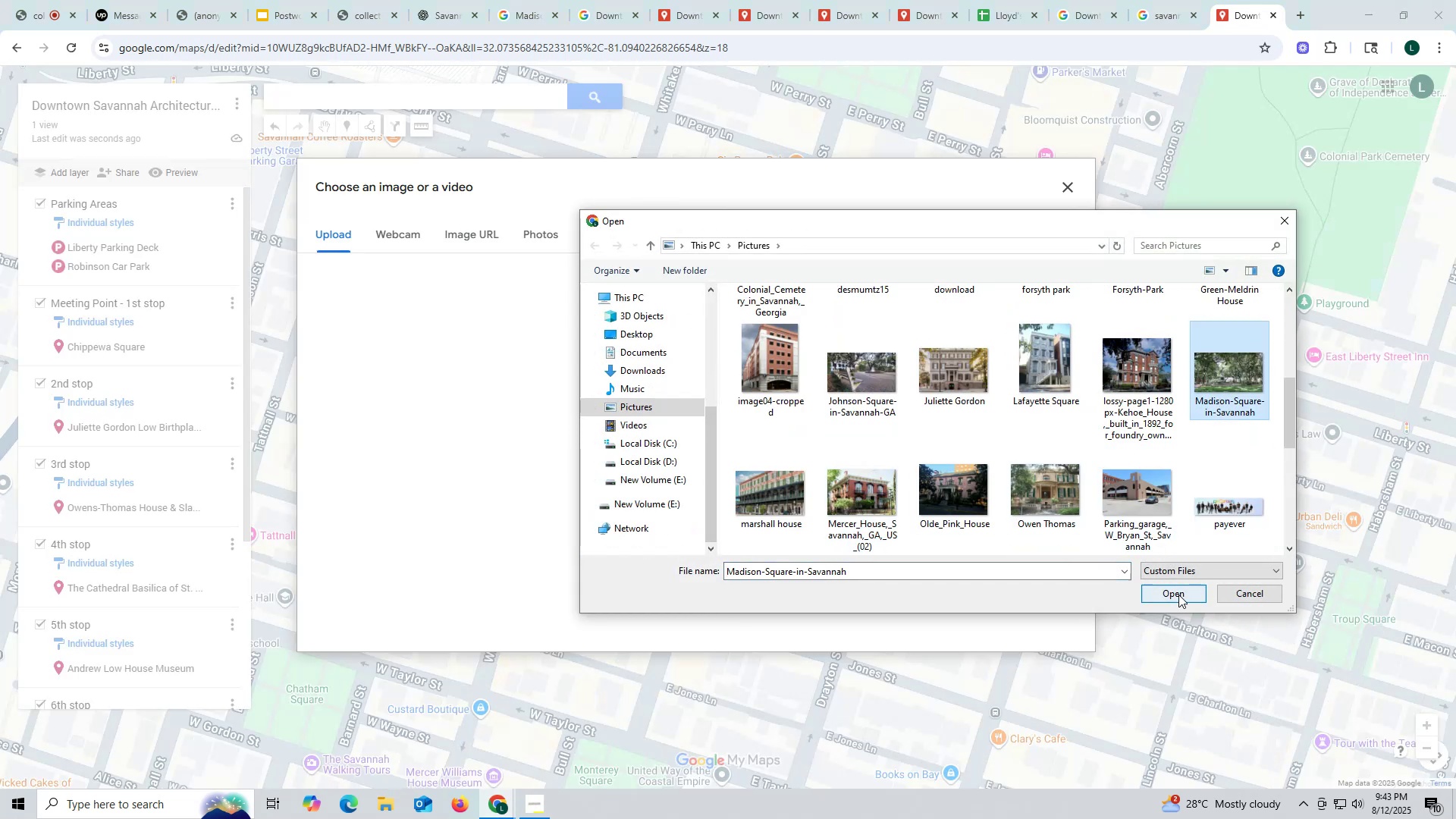 
left_click([1178, 593])
 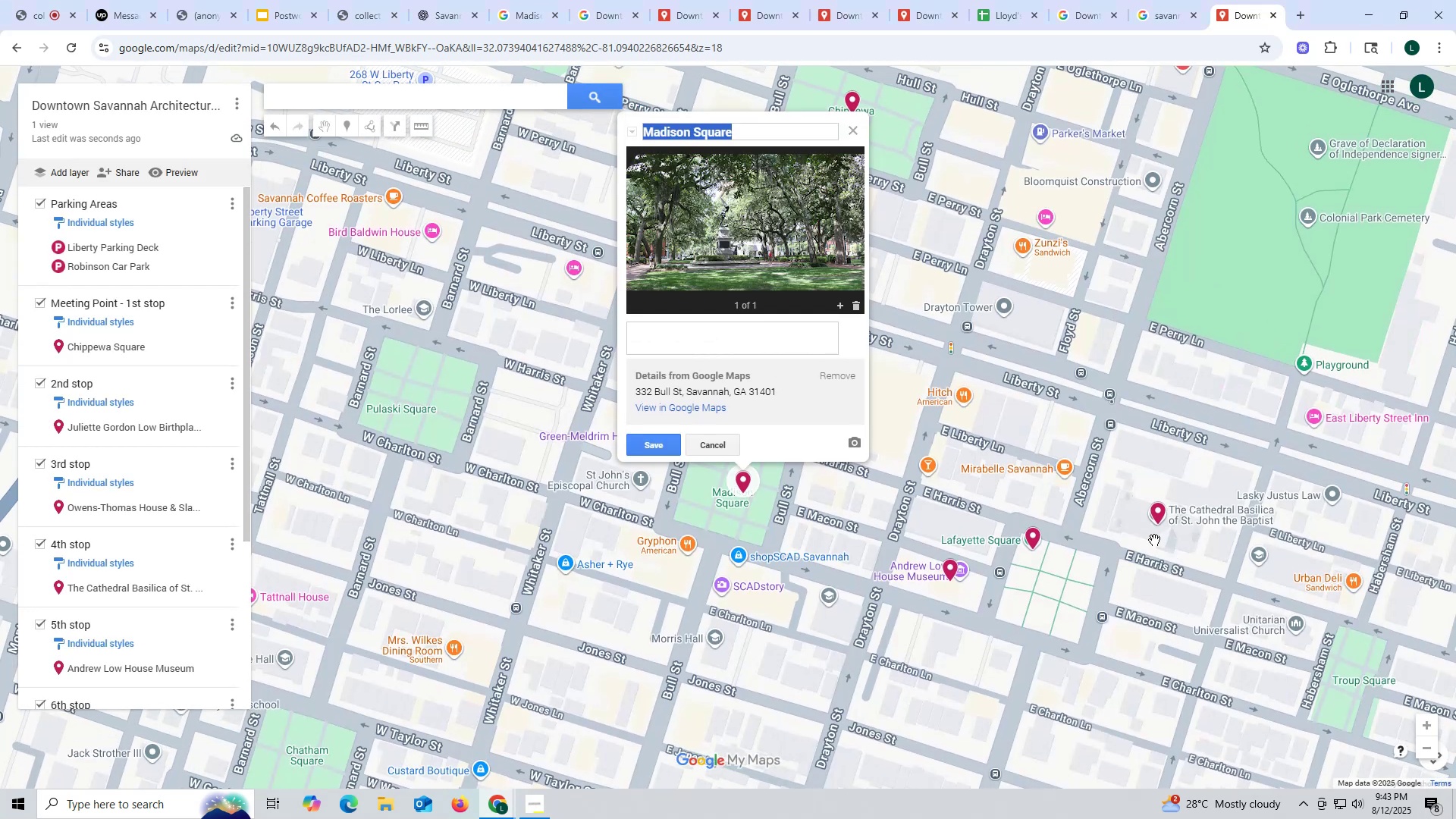 
wait(11.11)
 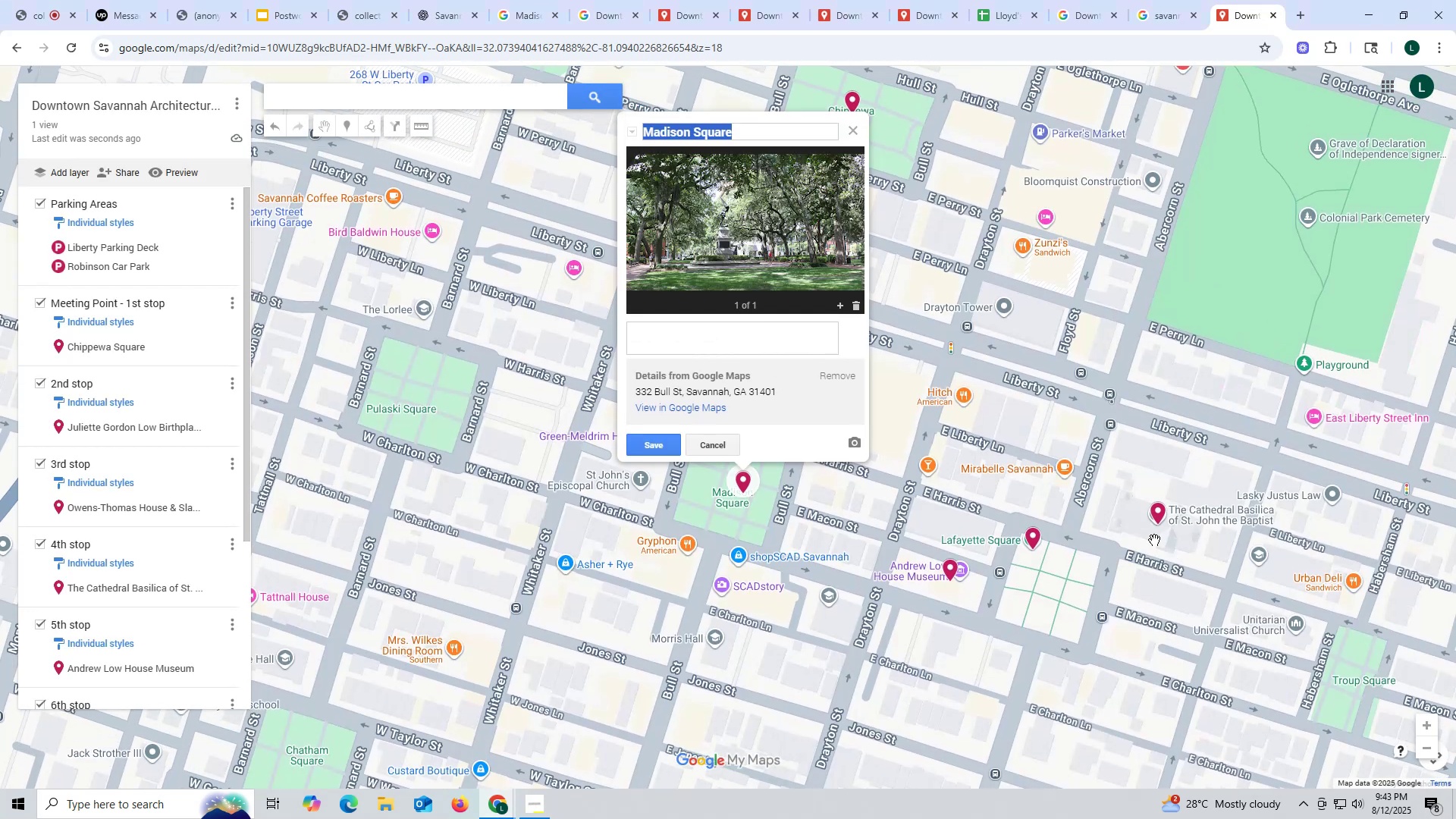 
scroll: coordinate [80, 473], scroll_direction: down, amount: 12.0
 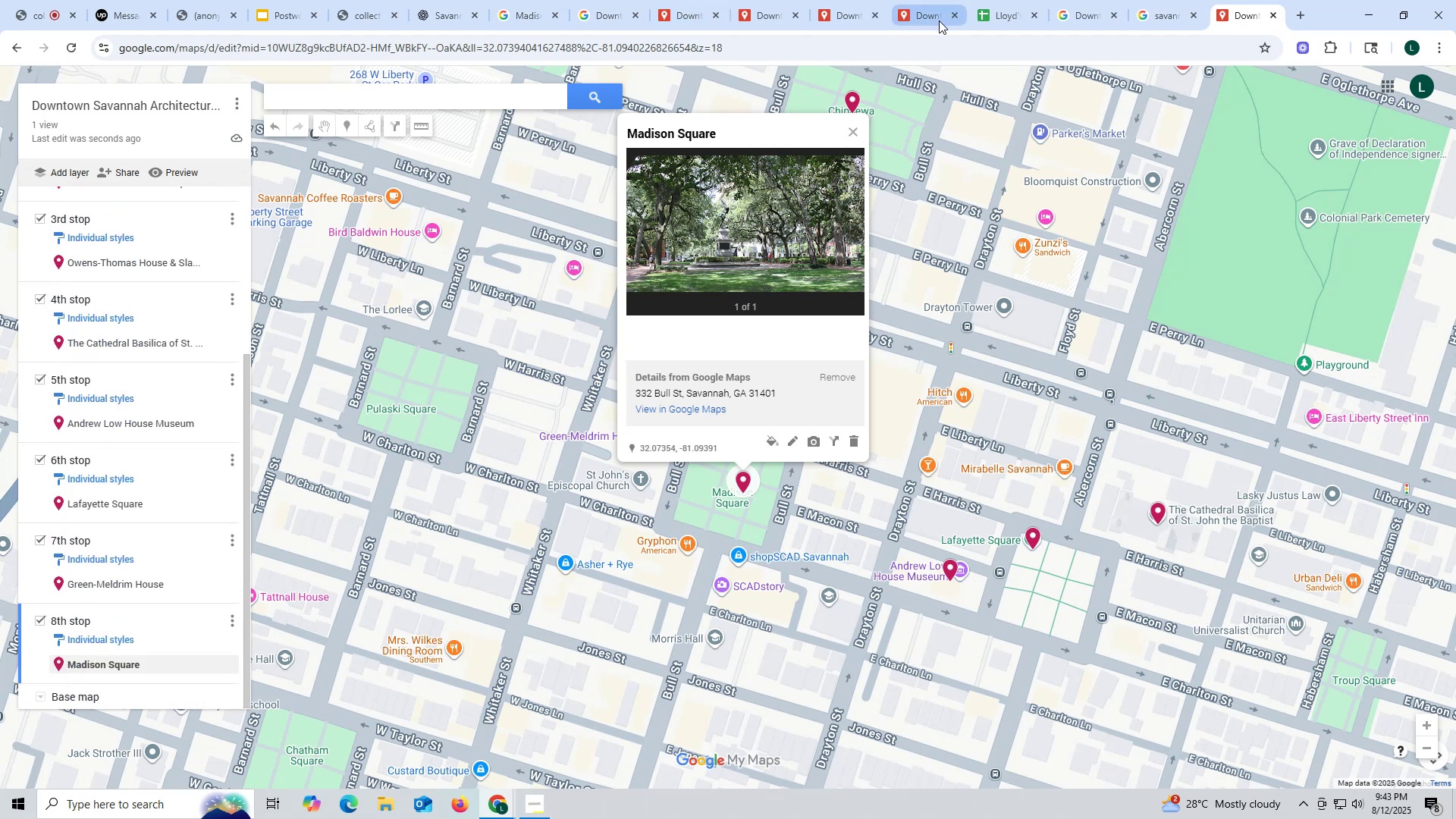 
left_click([928, 11])
 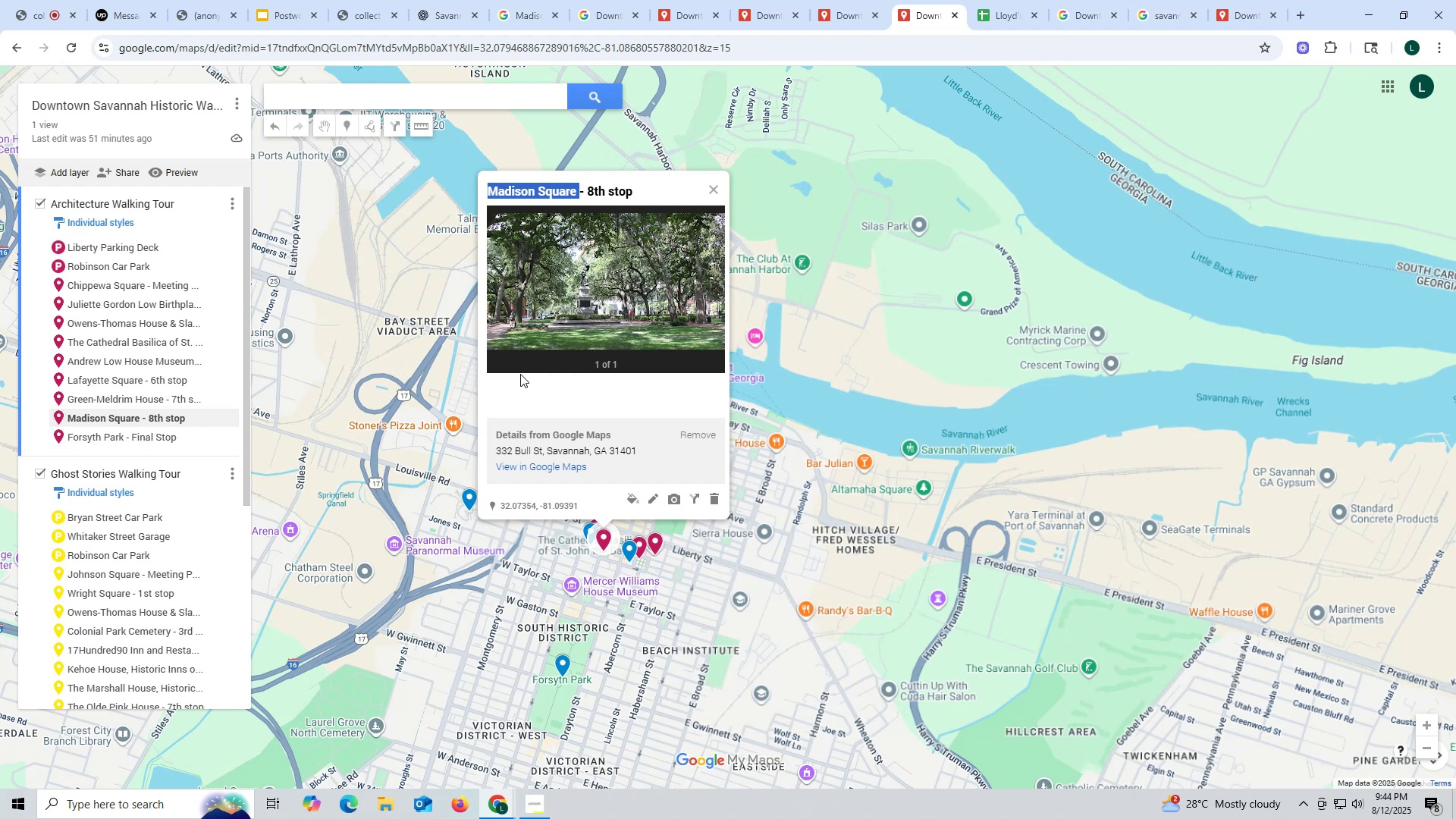 
wait(41.78)
 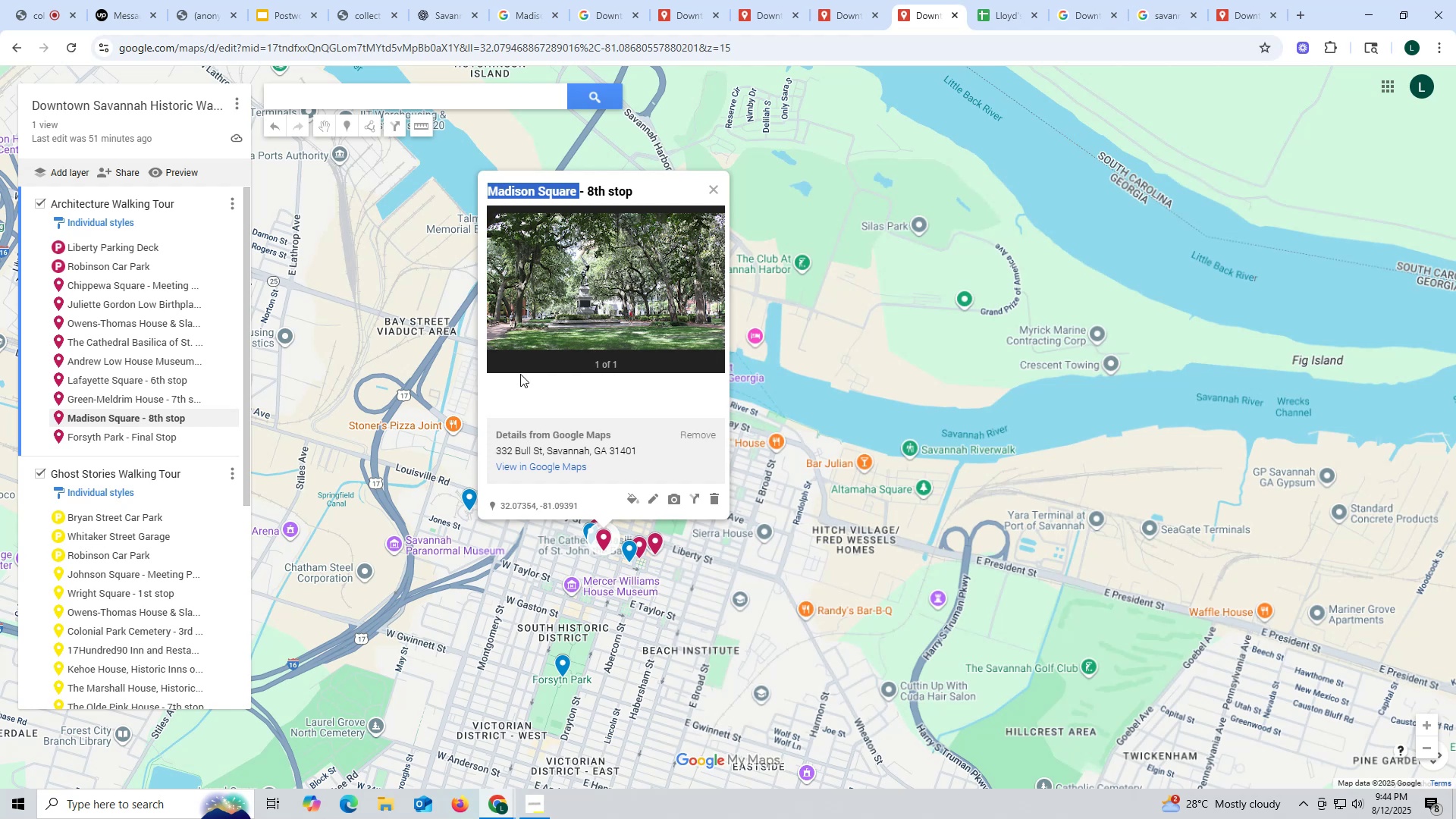 
left_click([1233, 17])
 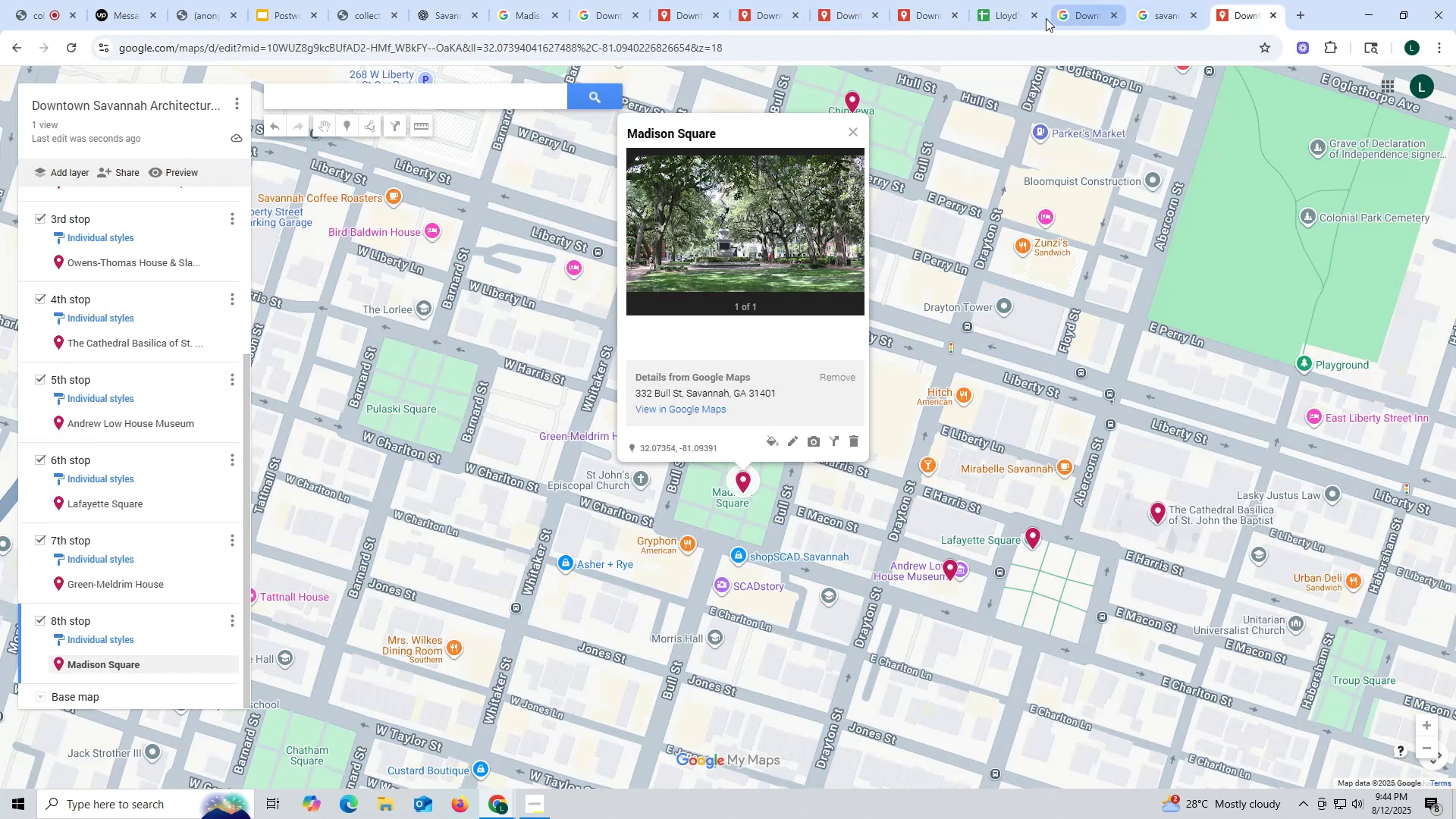 
left_click([916, 17])
 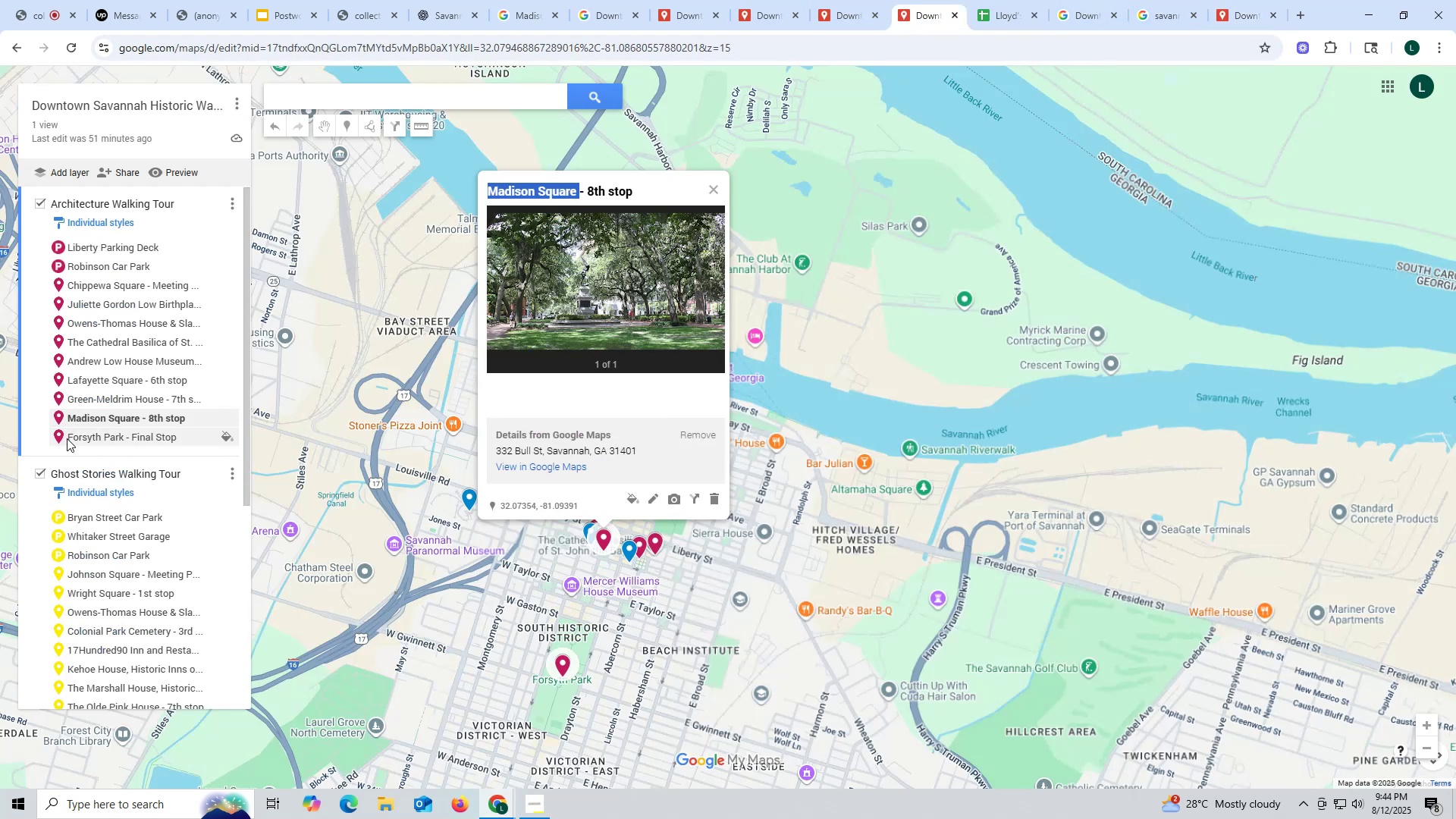 
left_click_drag(start_coordinate=[62, 436], to_coordinate=[112, 437])
 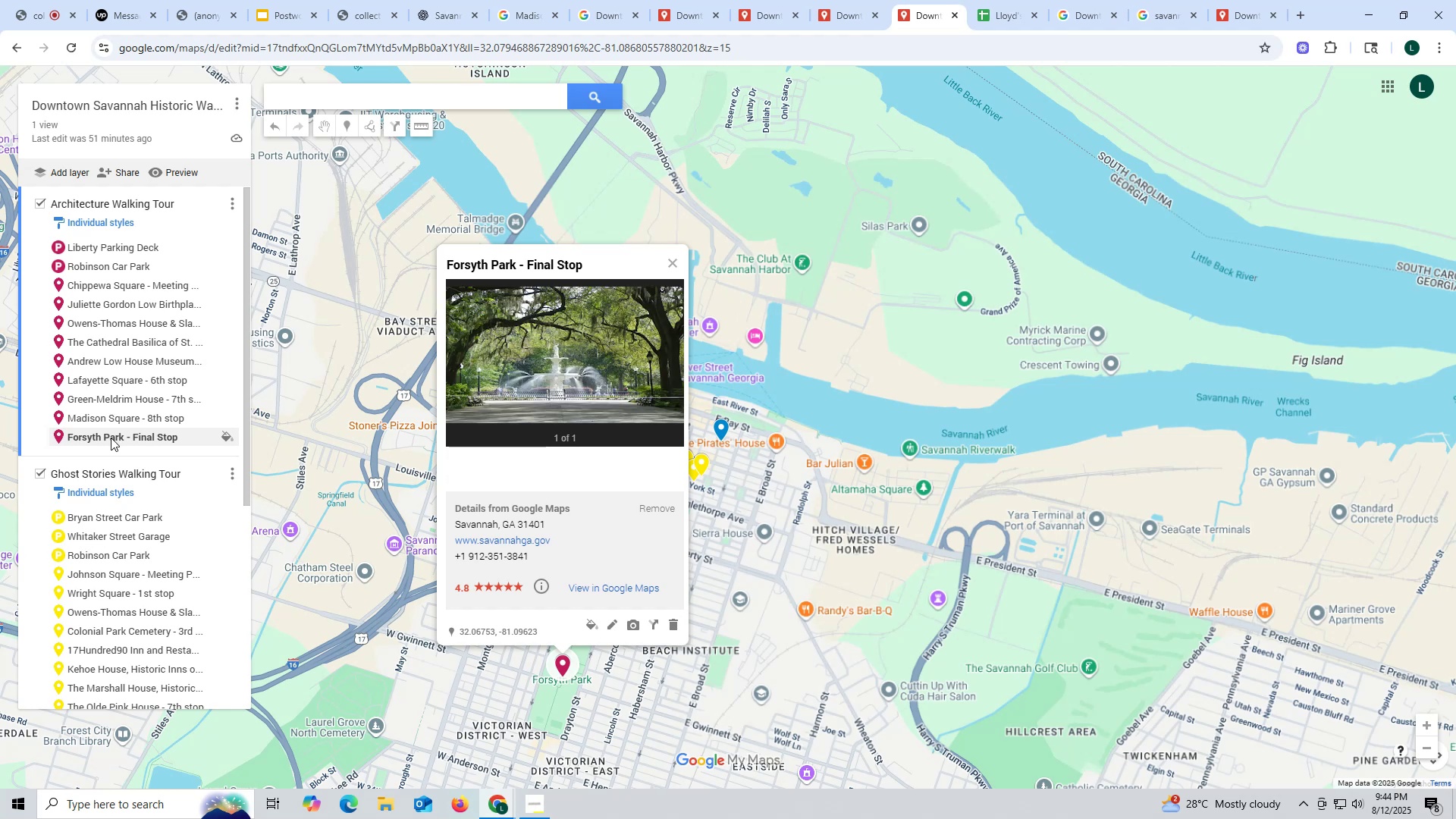 
left_click_drag(start_coordinate=[93, 436], to_coordinate=[98, 440])
 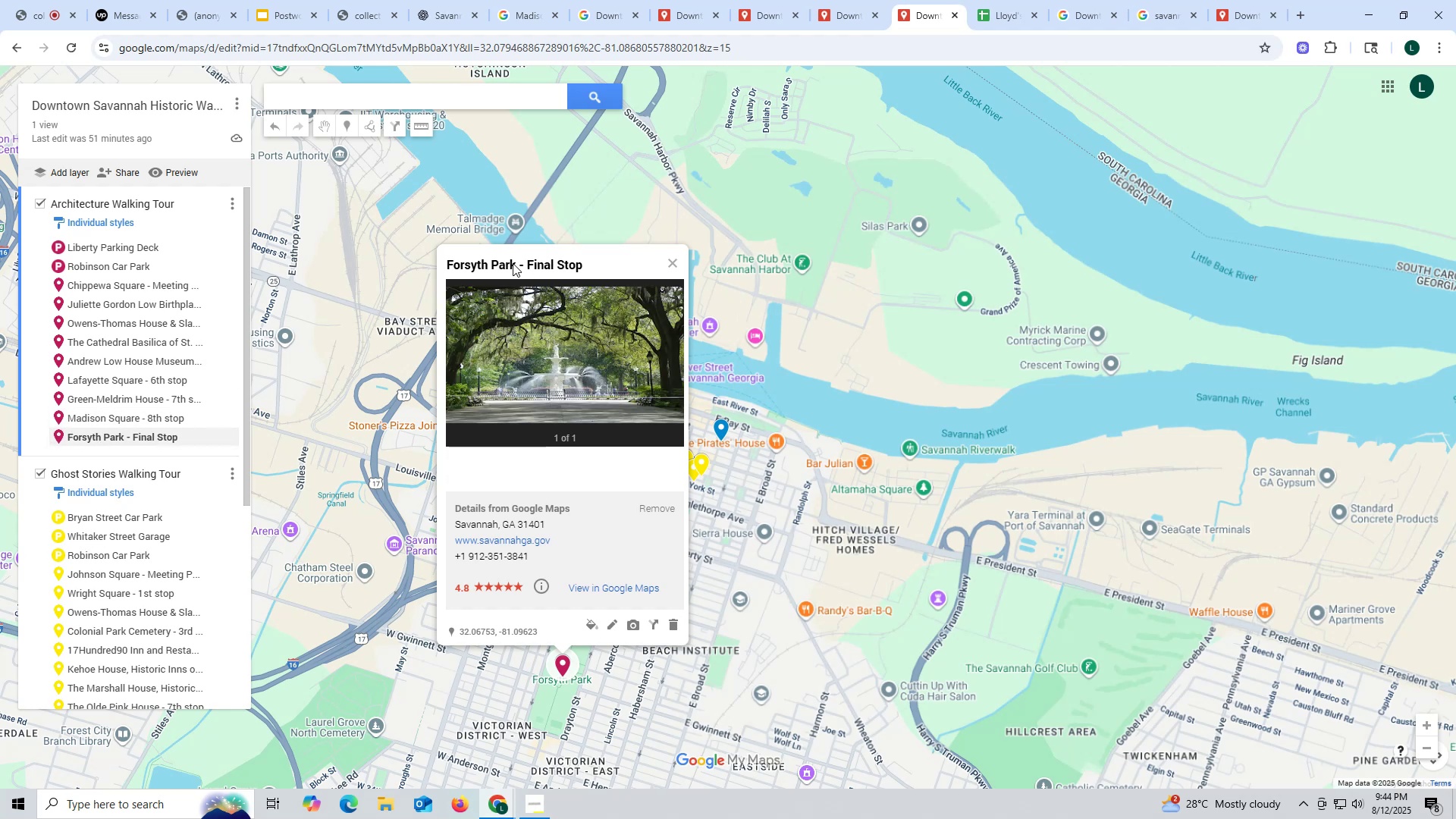 
left_click_drag(start_coordinate=[516, 265], to_coordinate=[450, 264])
 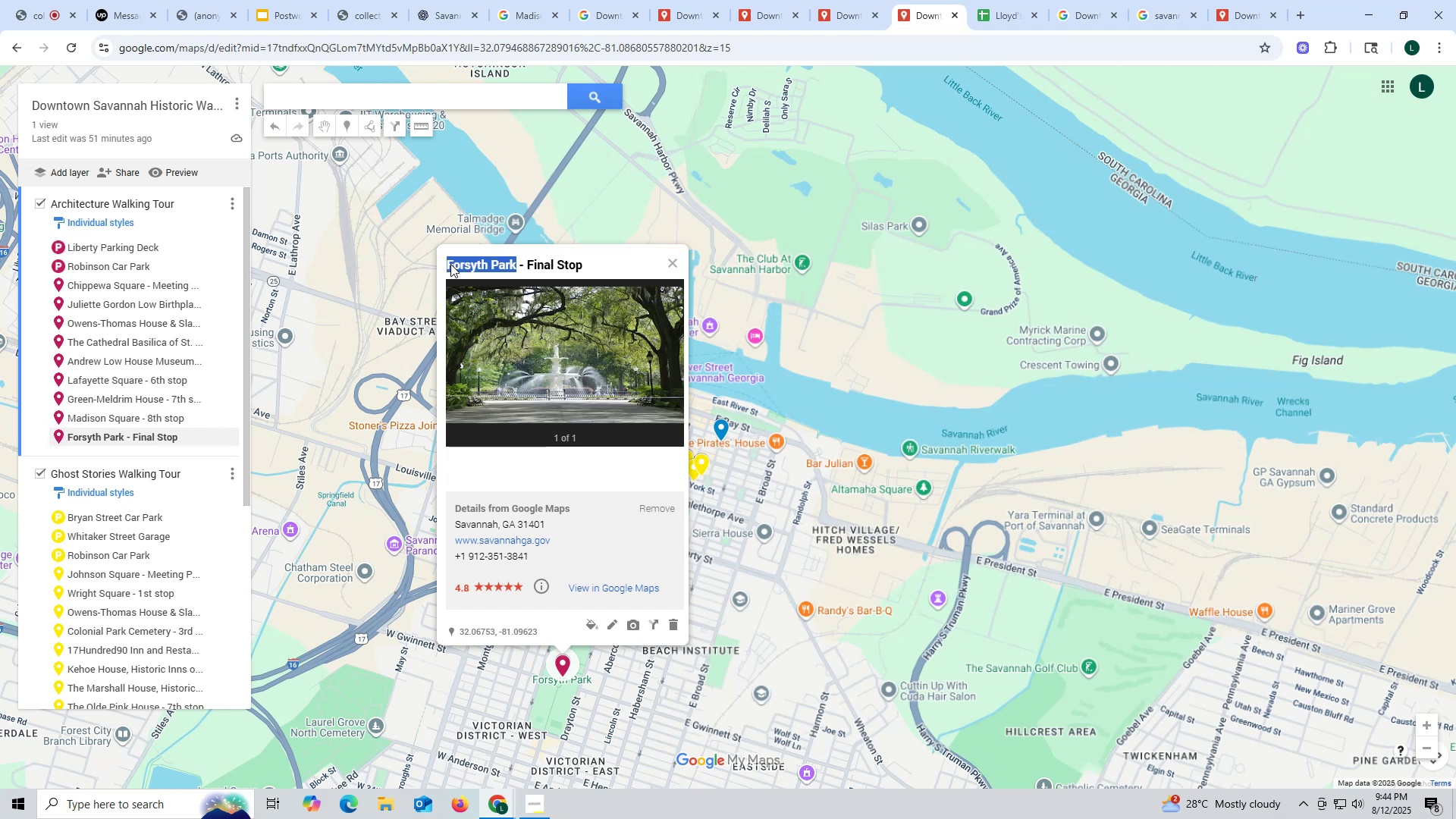 
key(Control+ControlLeft)
 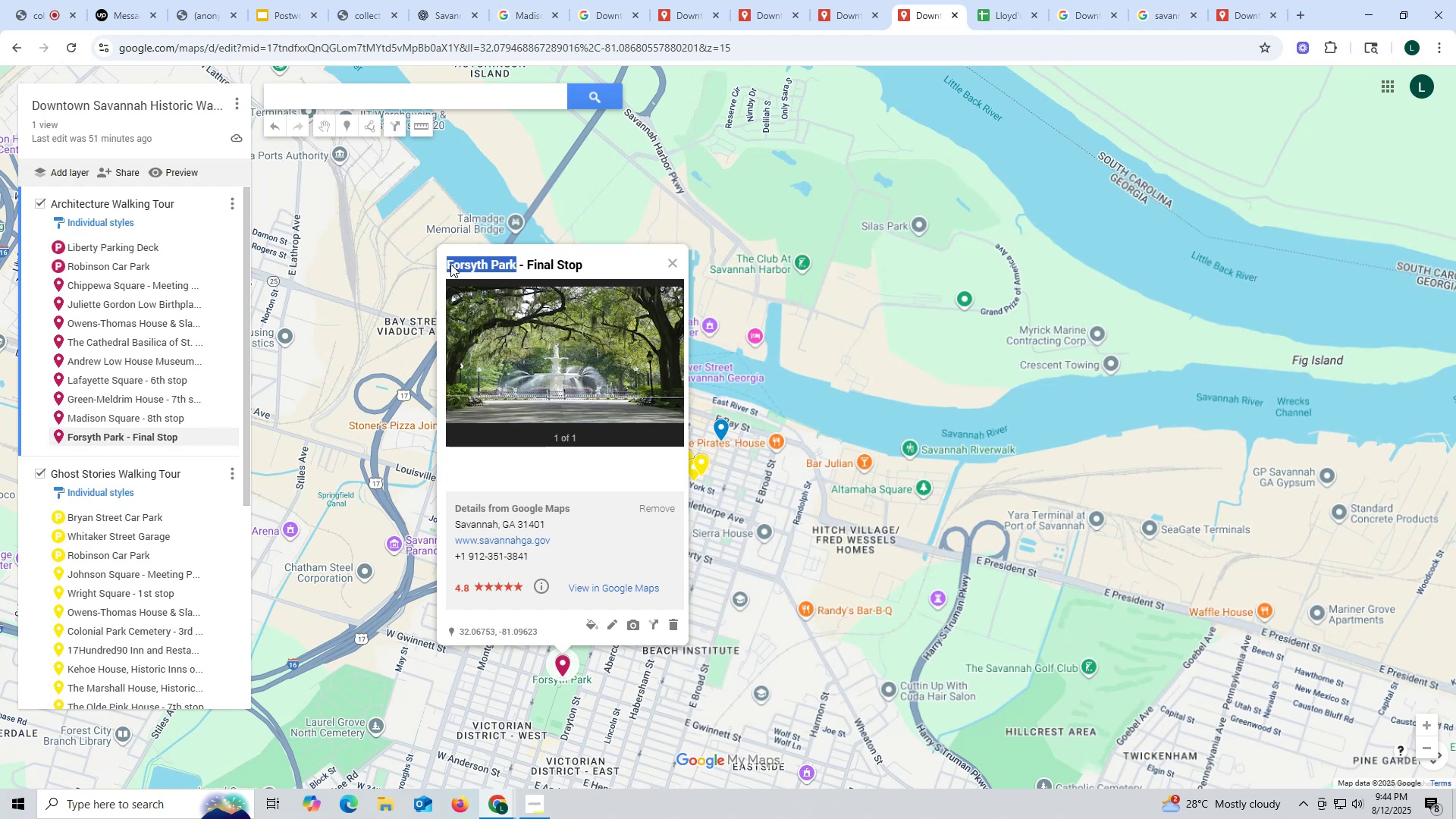 
key(Control+C)
 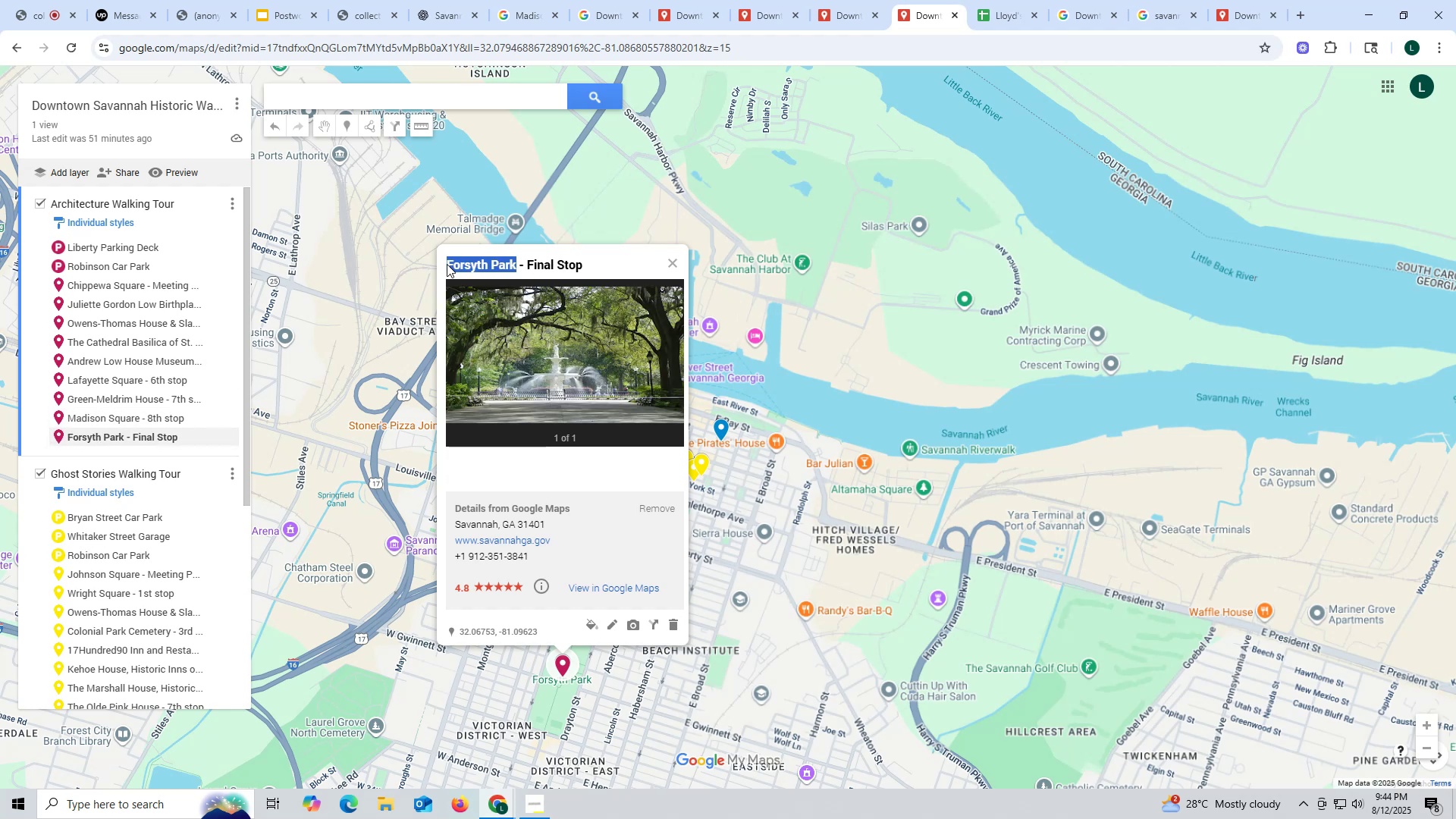 
key(Control+ControlLeft)
 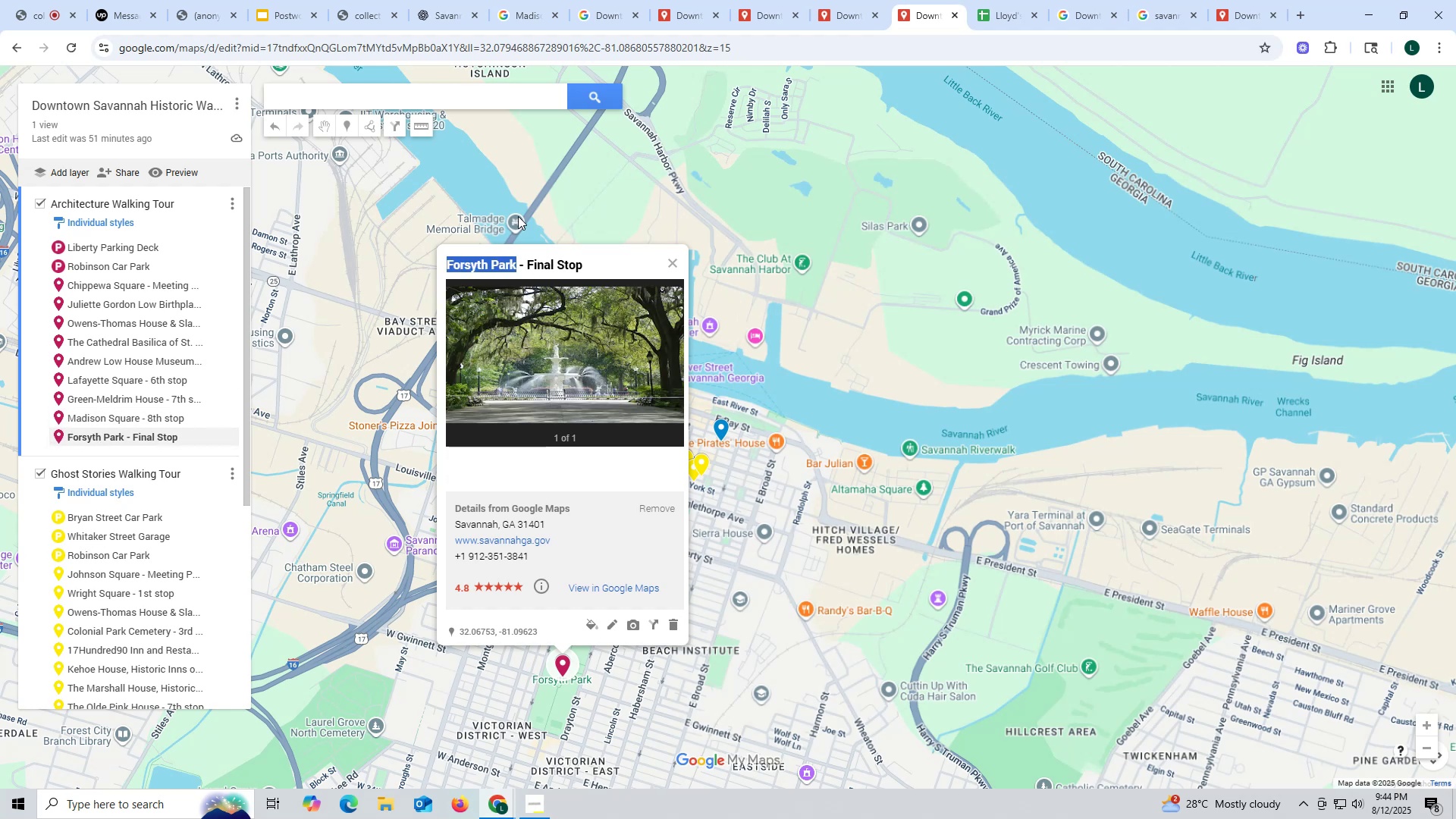 
key(Control+C)
 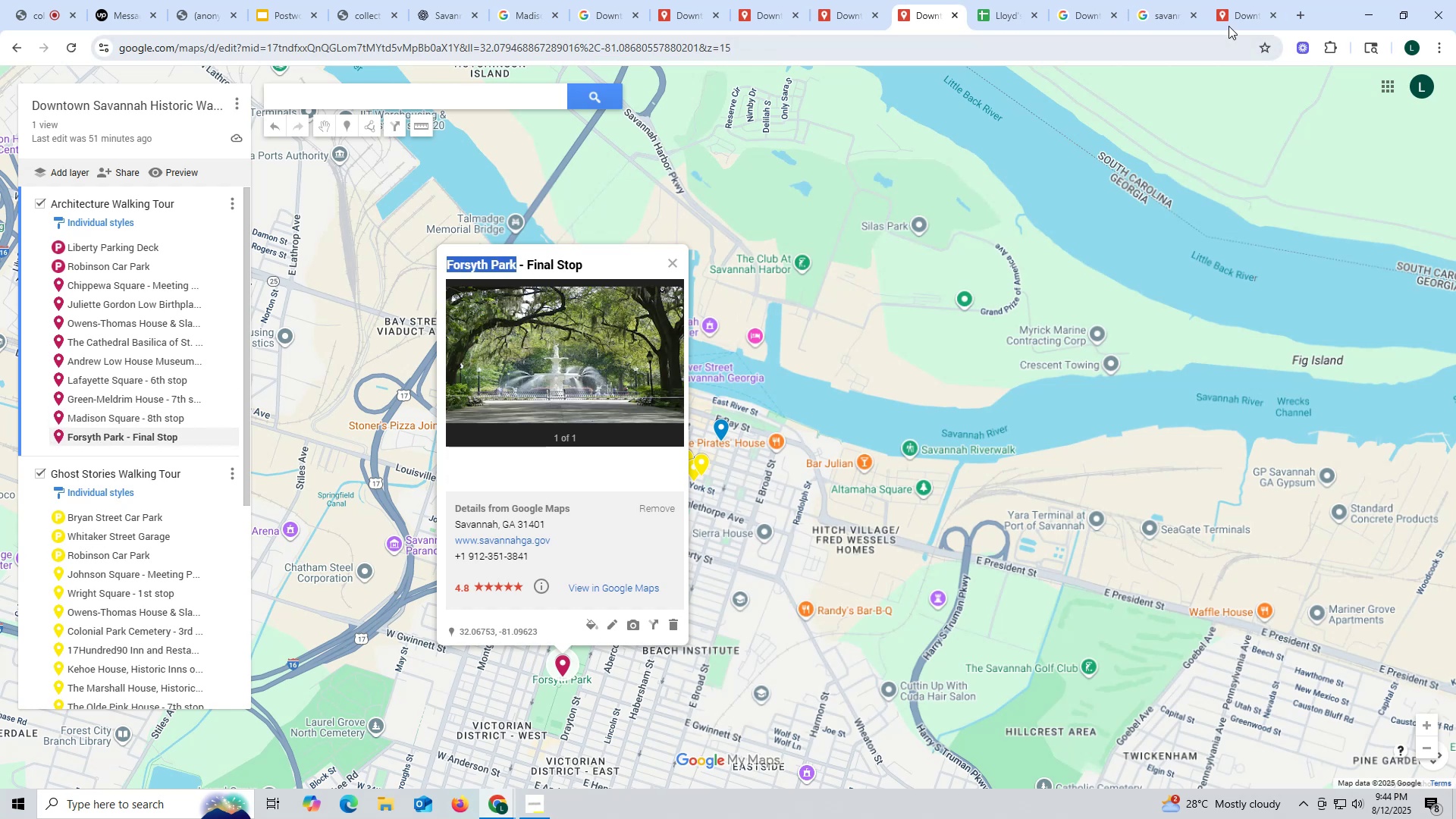 
left_click([1233, 19])
 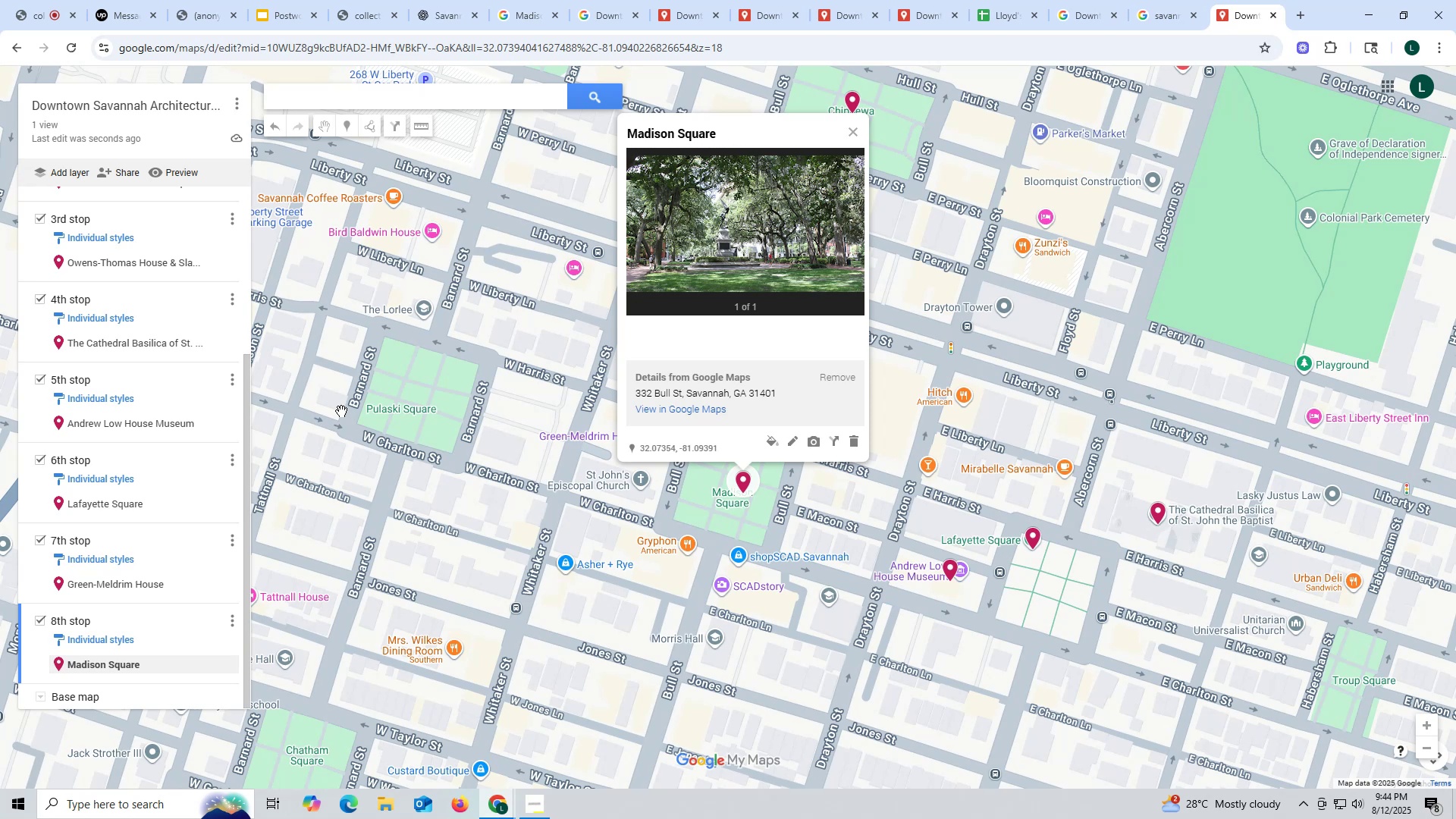 
wait(33.77)
 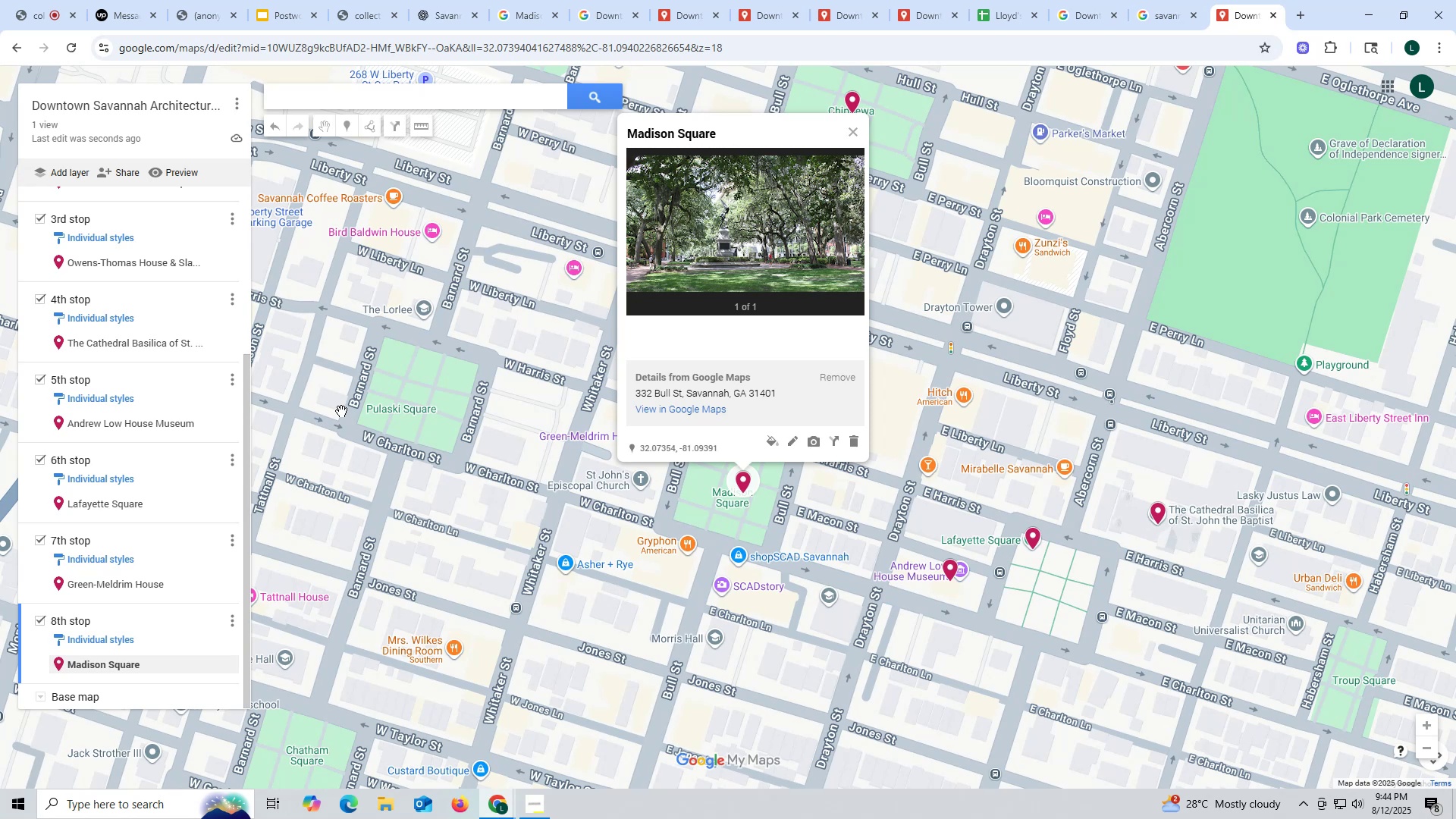 
left_click([1157, 14])
 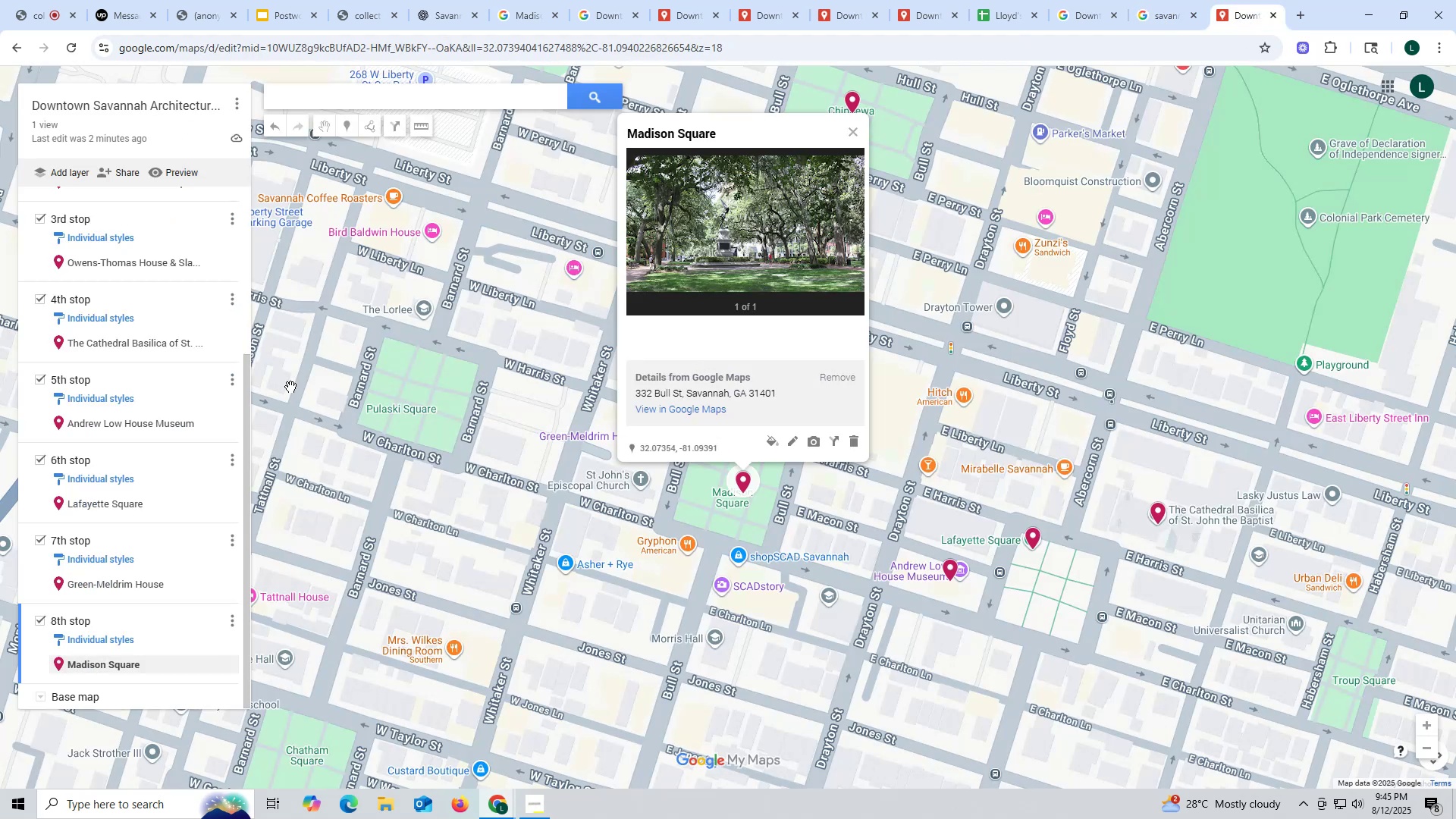 
scroll: coordinate [177, 625], scroll_direction: down, amount: 4.0
 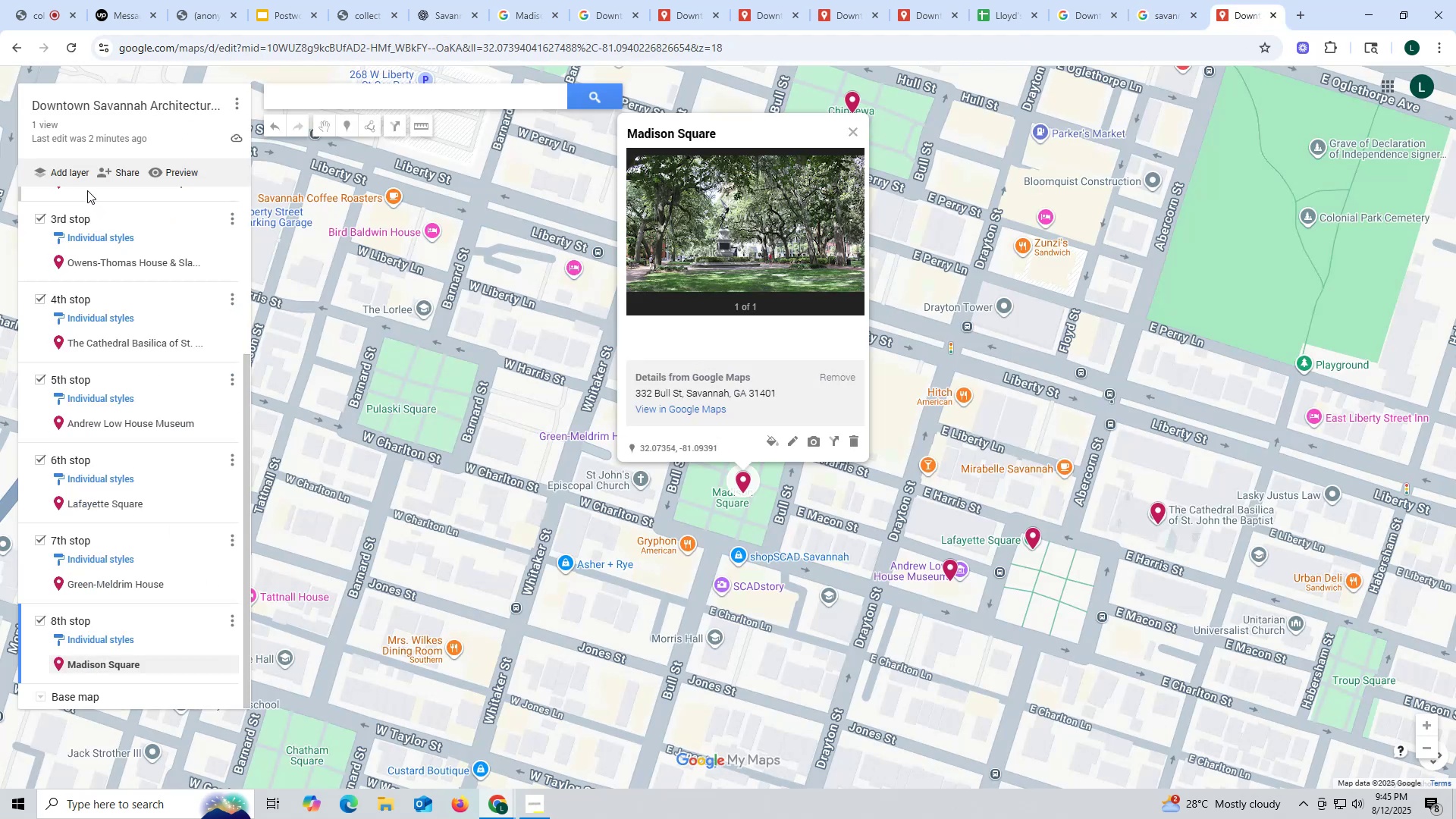 
left_click([57, 172])
 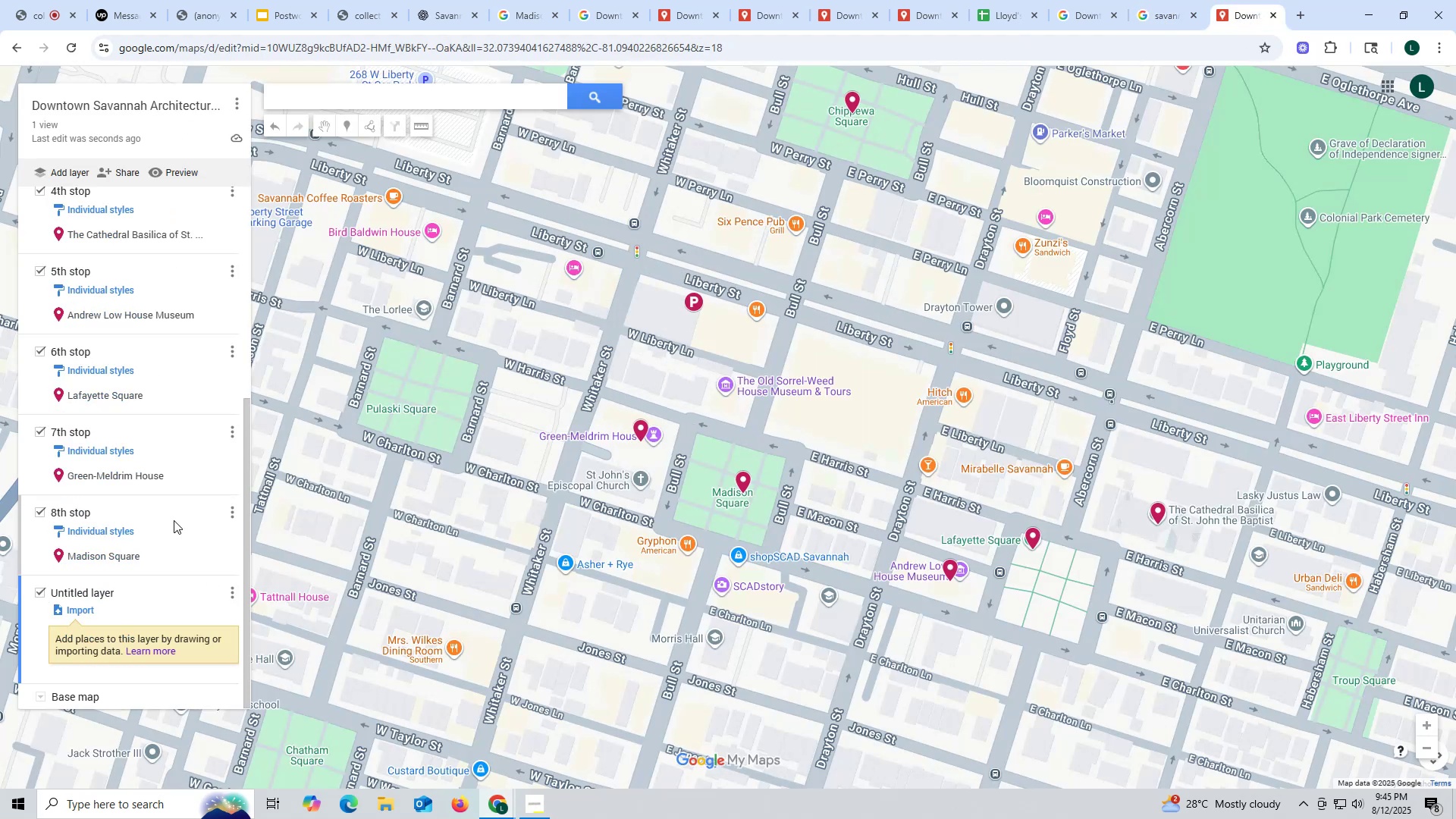 
left_click([235, 596])
 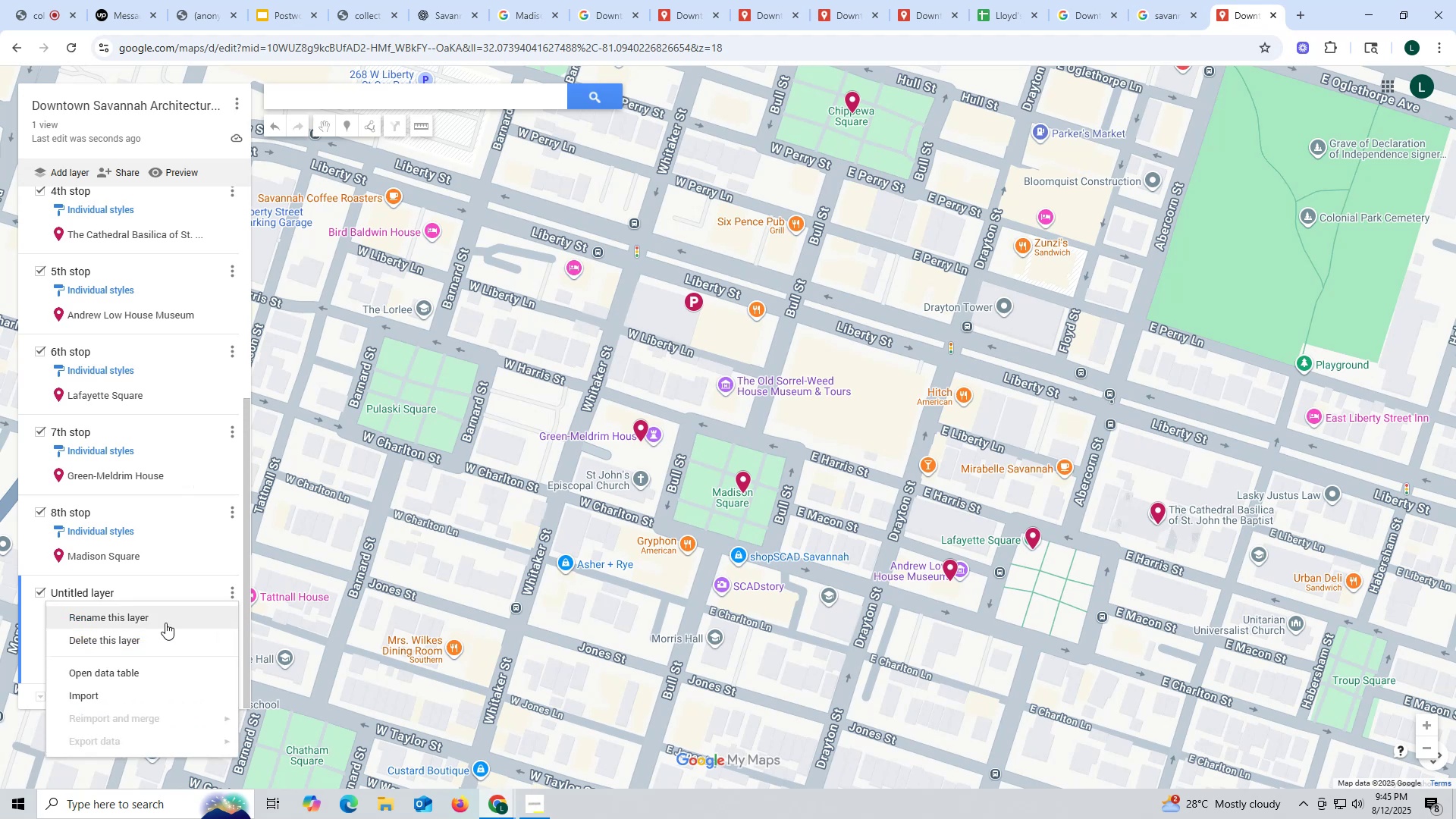 
left_click([165, 622])
 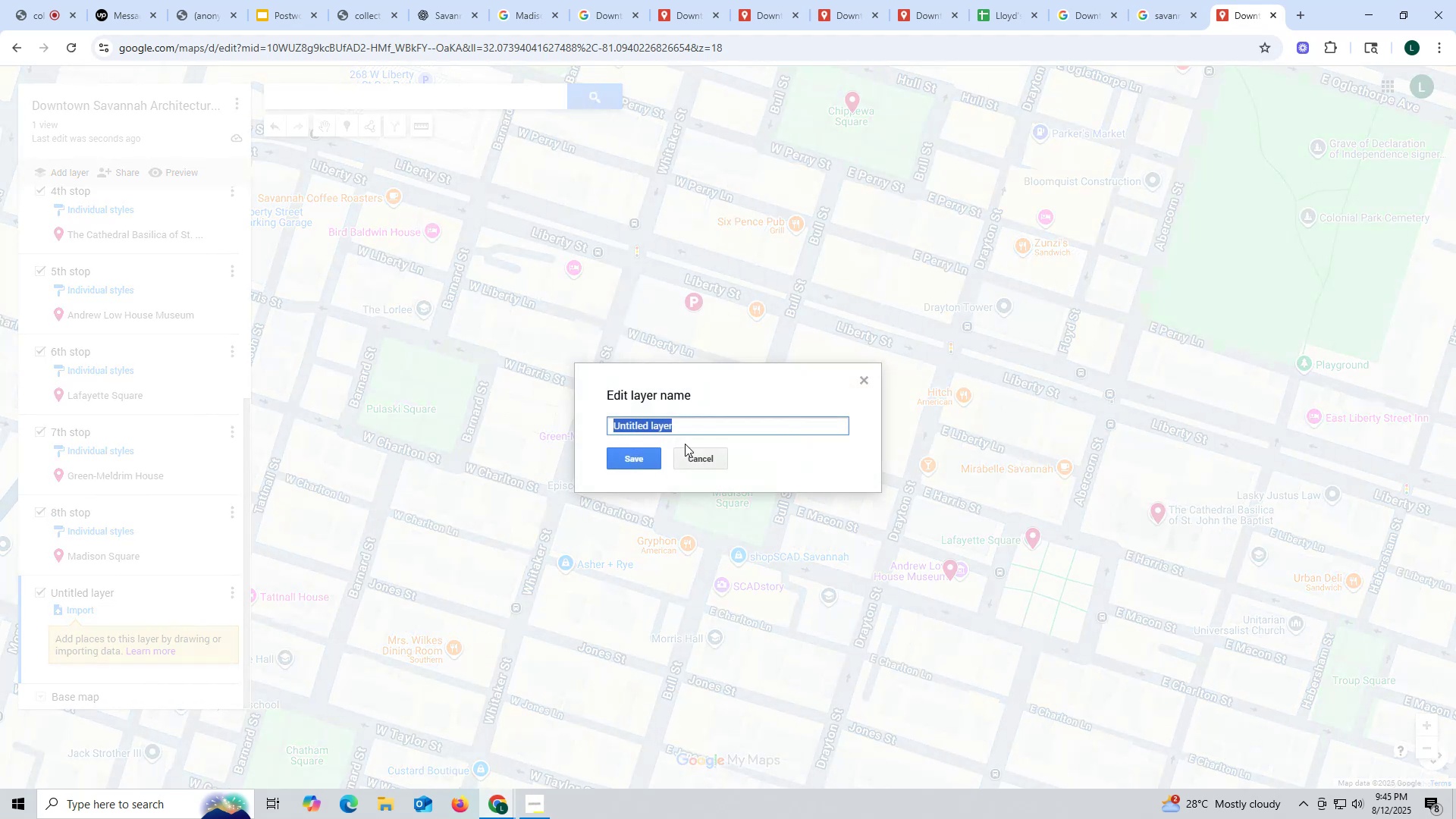 
type(95)
key(Backspace)
type(th )
 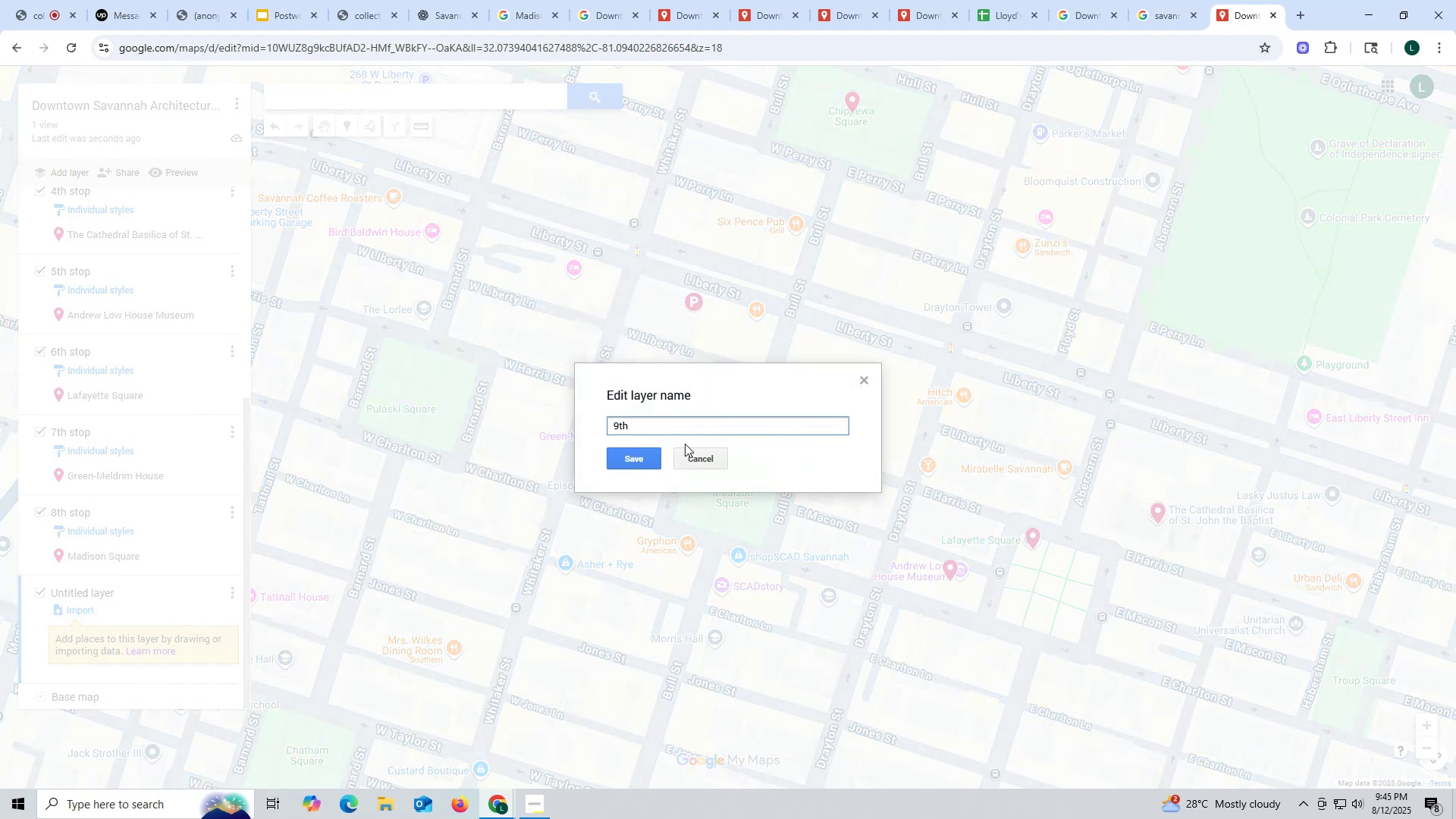 
wait(5.12)
 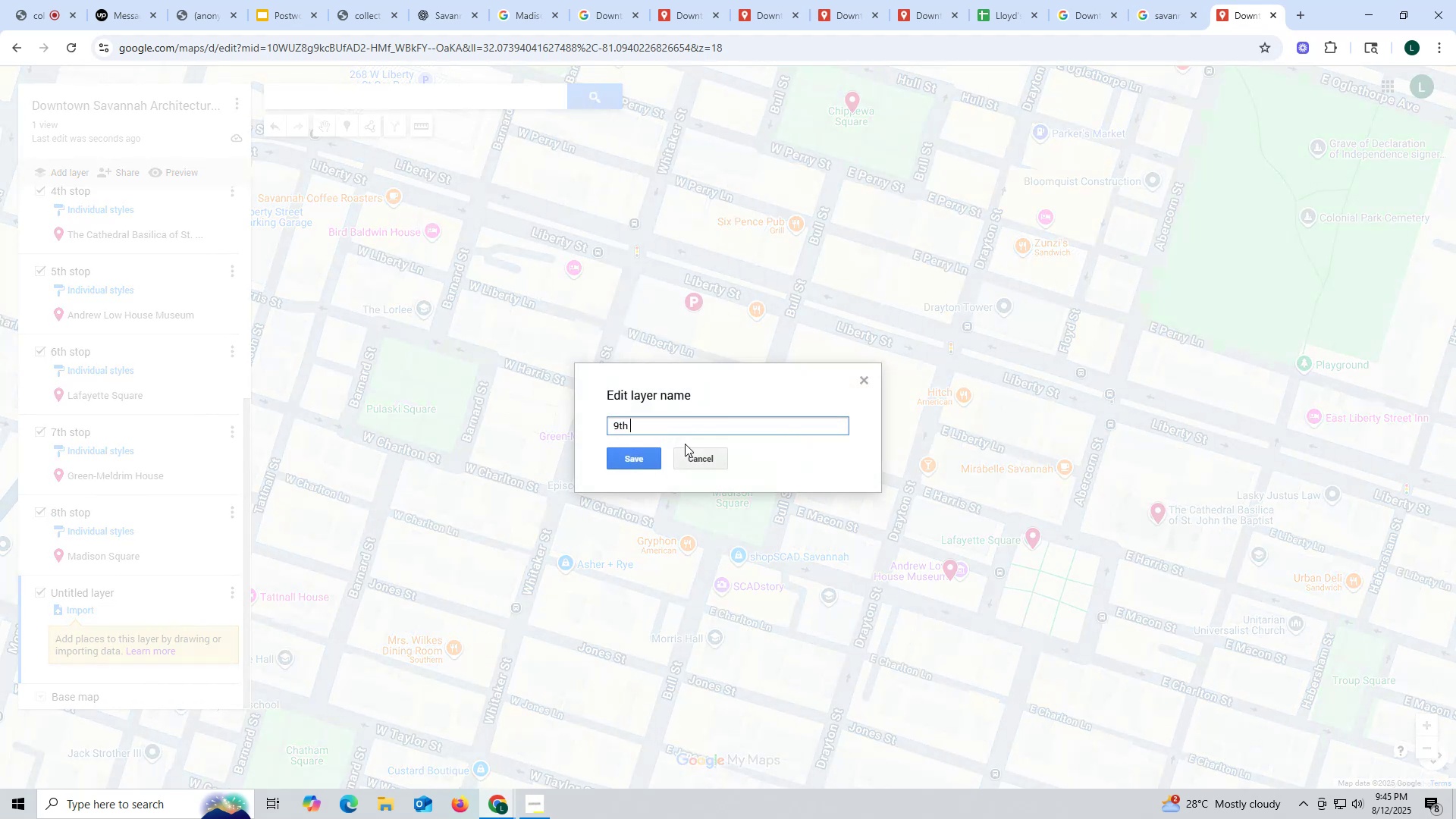 
type(stop)
 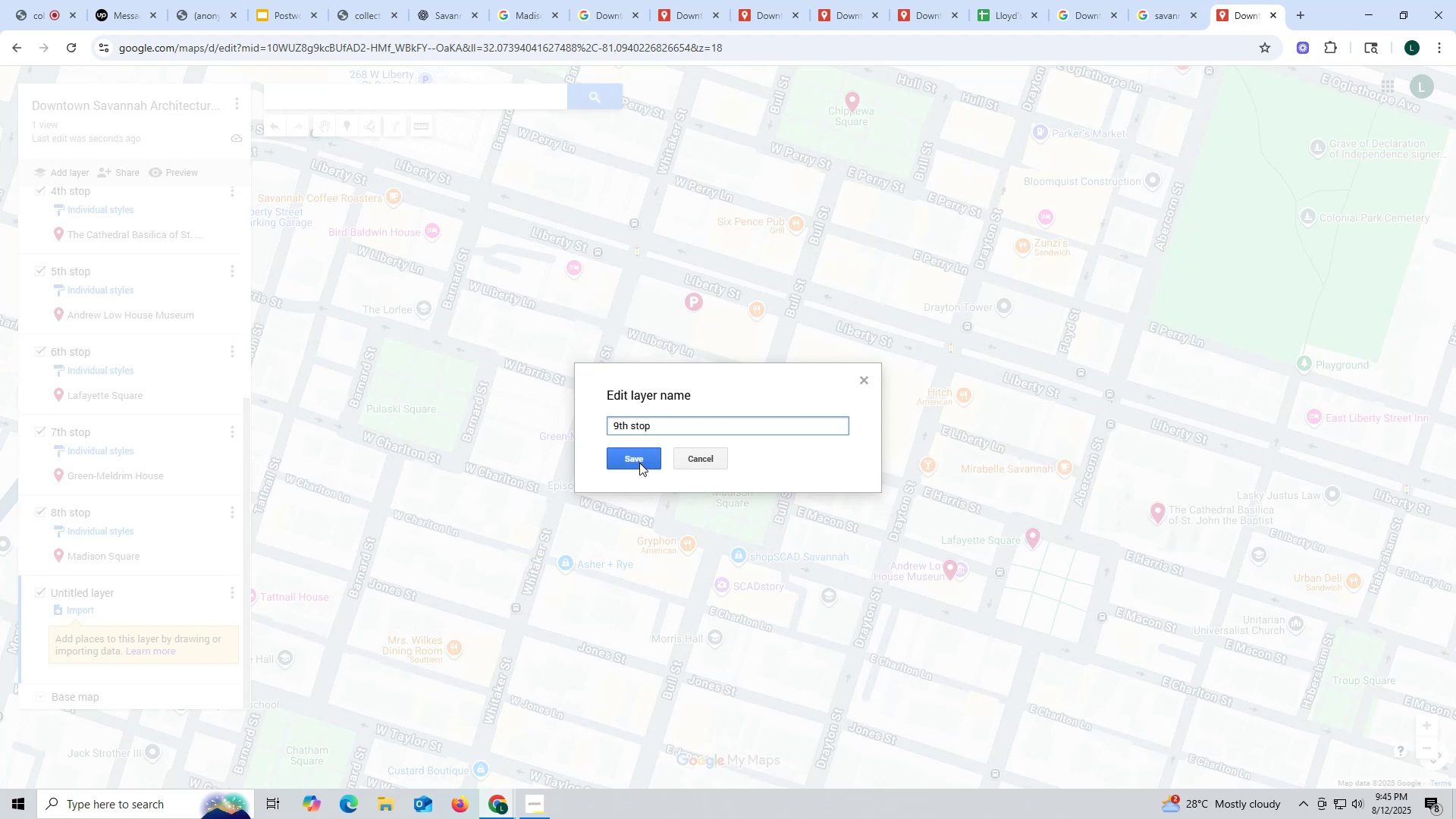 
wait(11.22)
 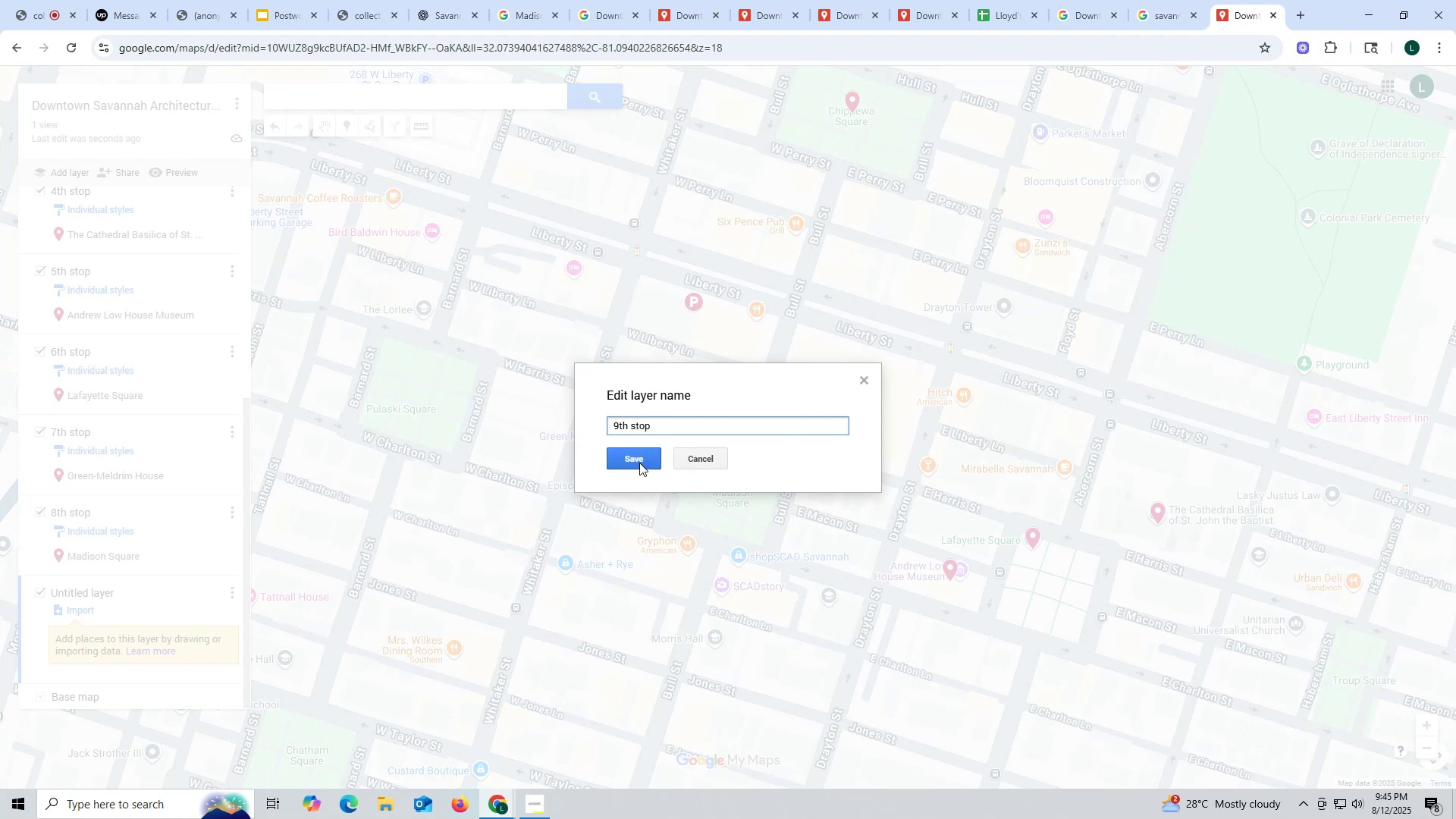 
left_click([639, 463])
 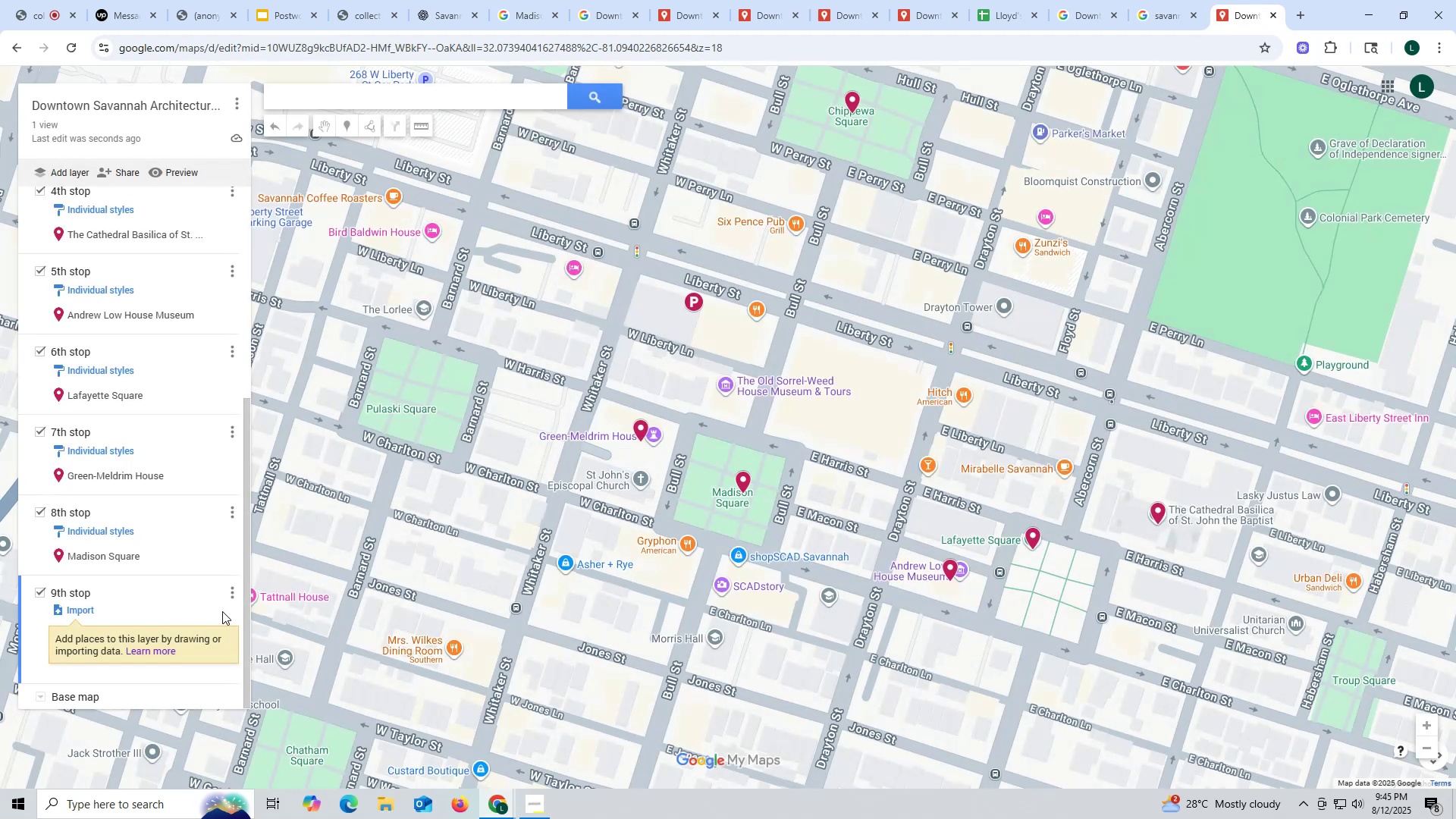 
left_click([231, 593])
 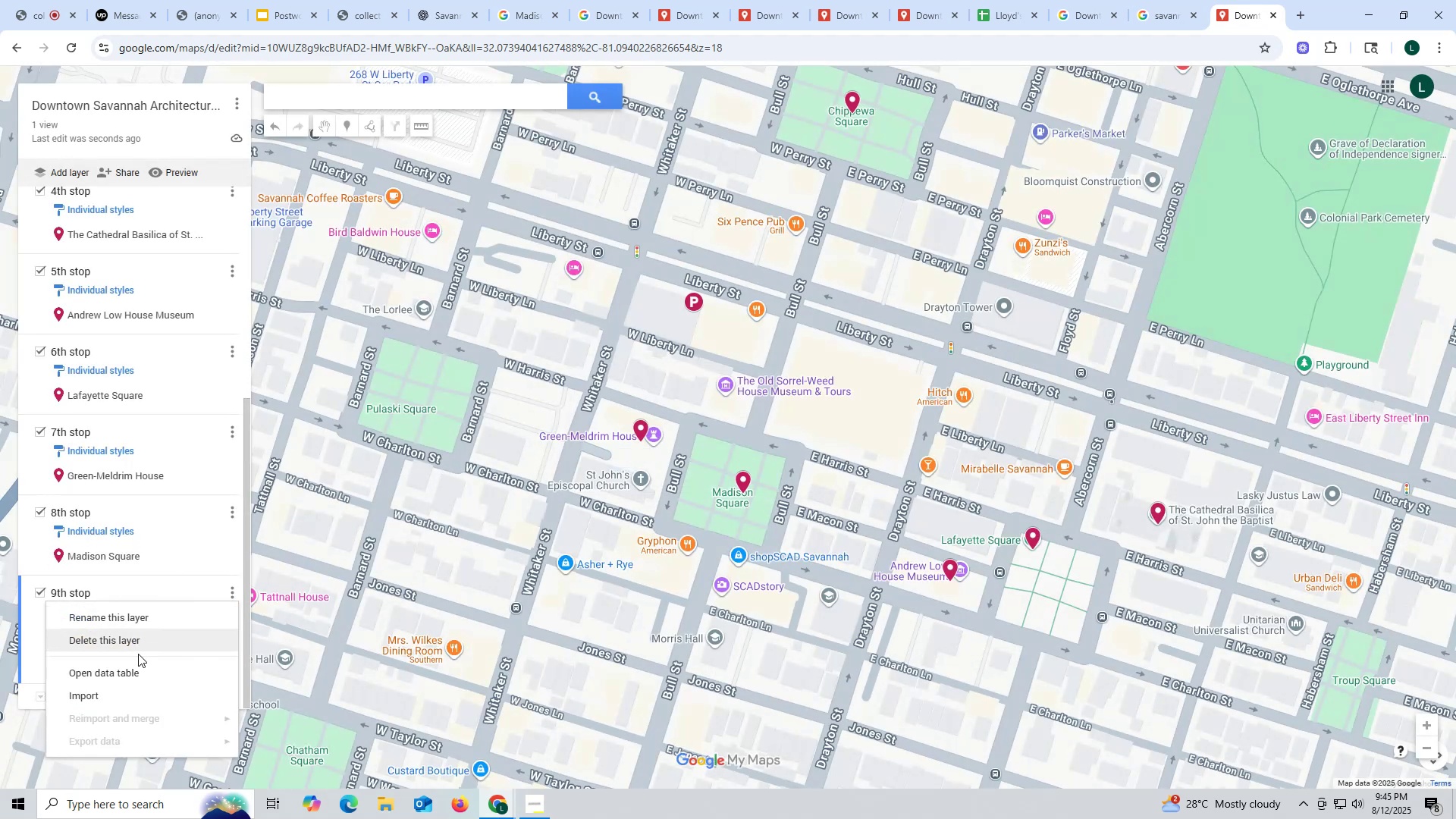 
left_click([217, 527])
 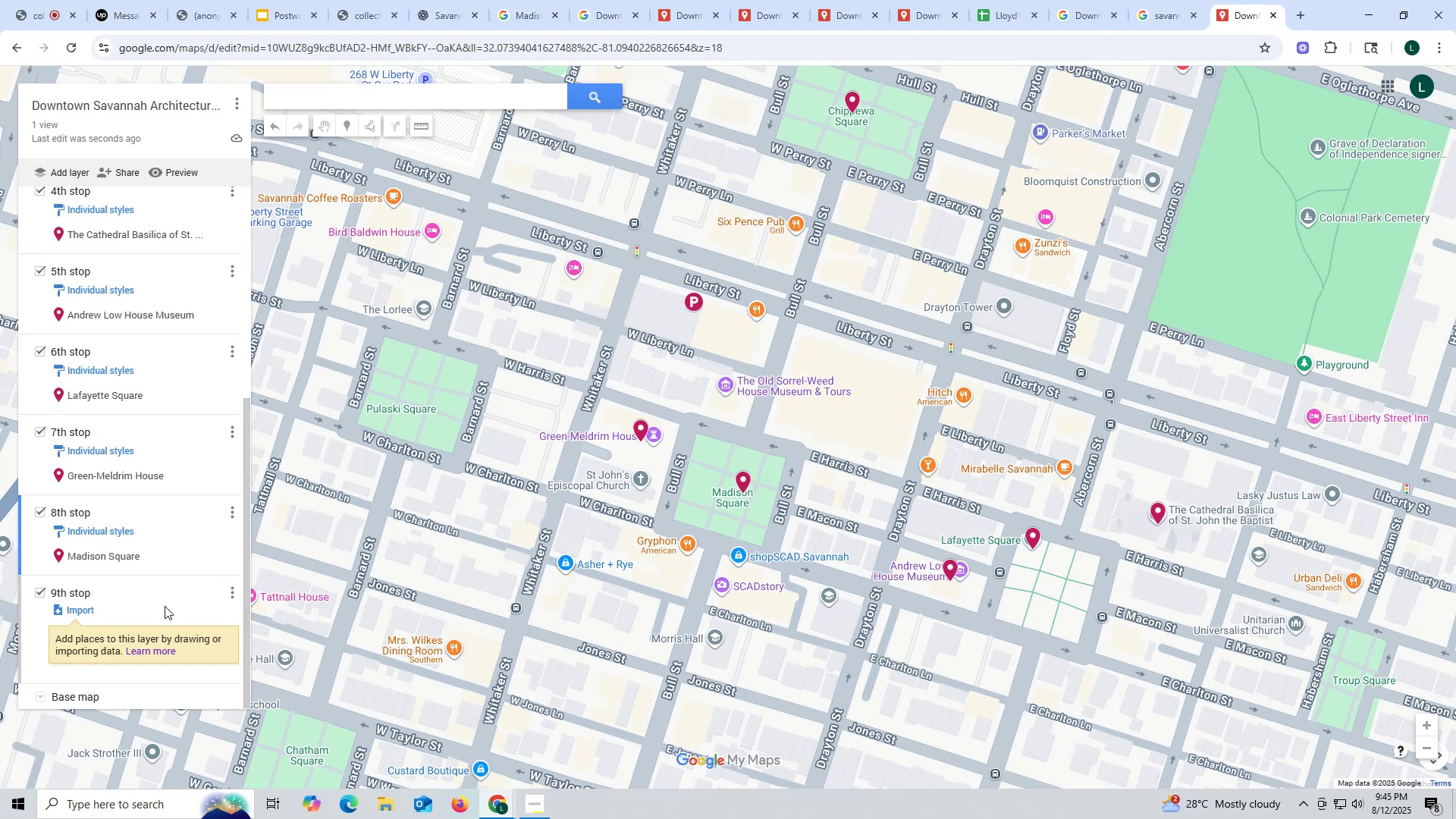 
wait(7.66)
 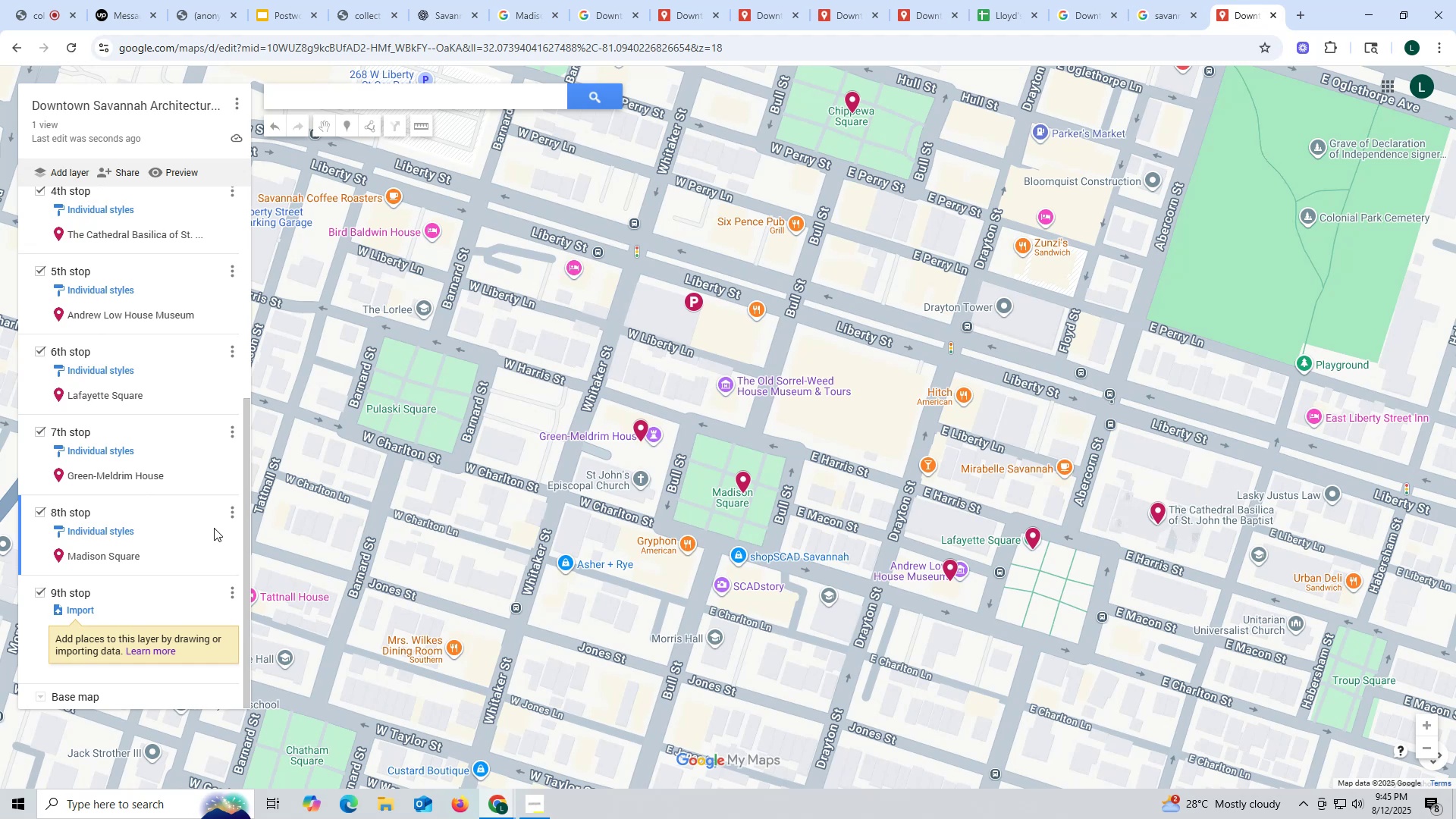 
scroll: coordinate [144, 309], scroll_direction: up, amount: 15.0
 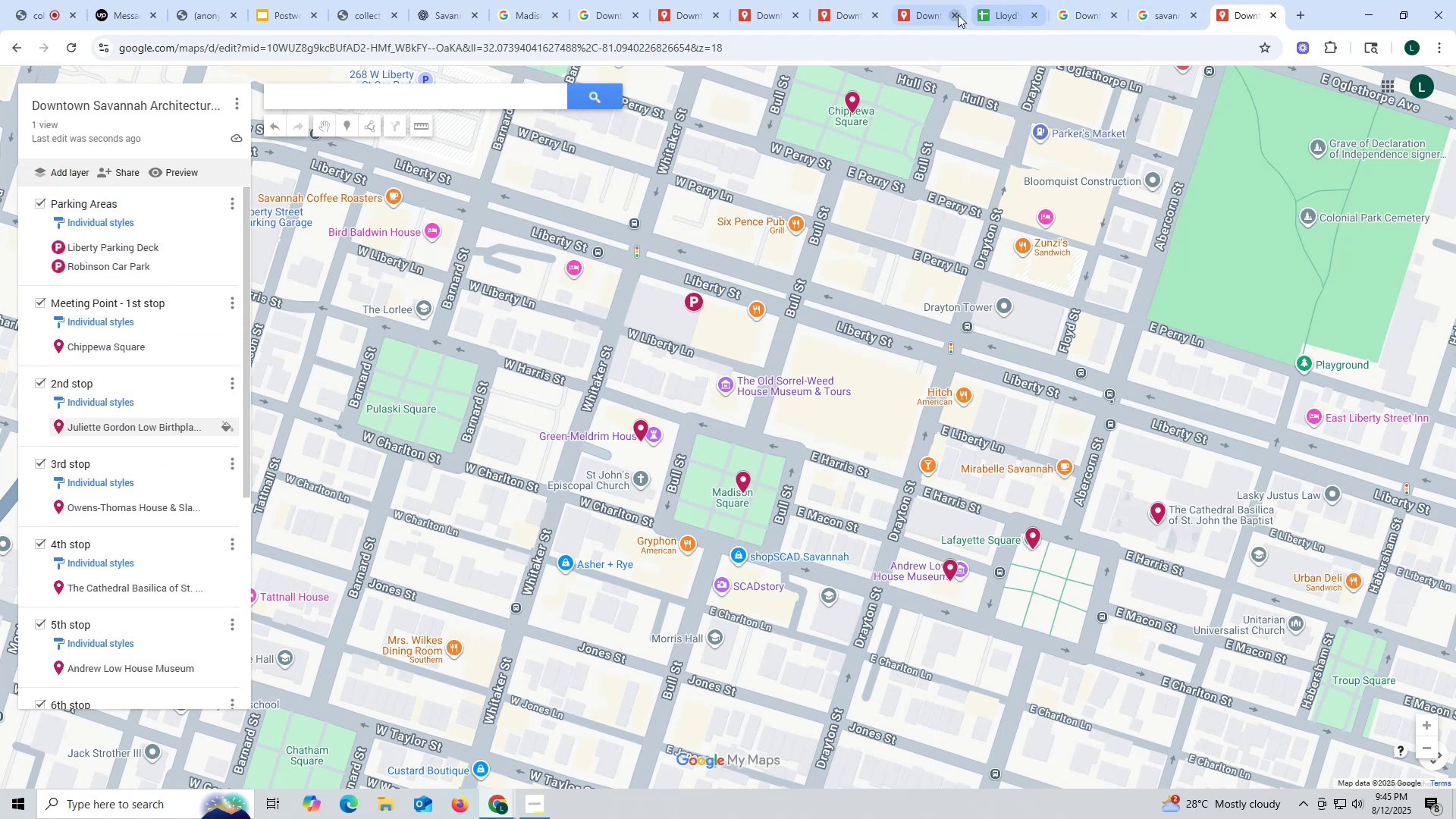 
left_click([939, 8])
 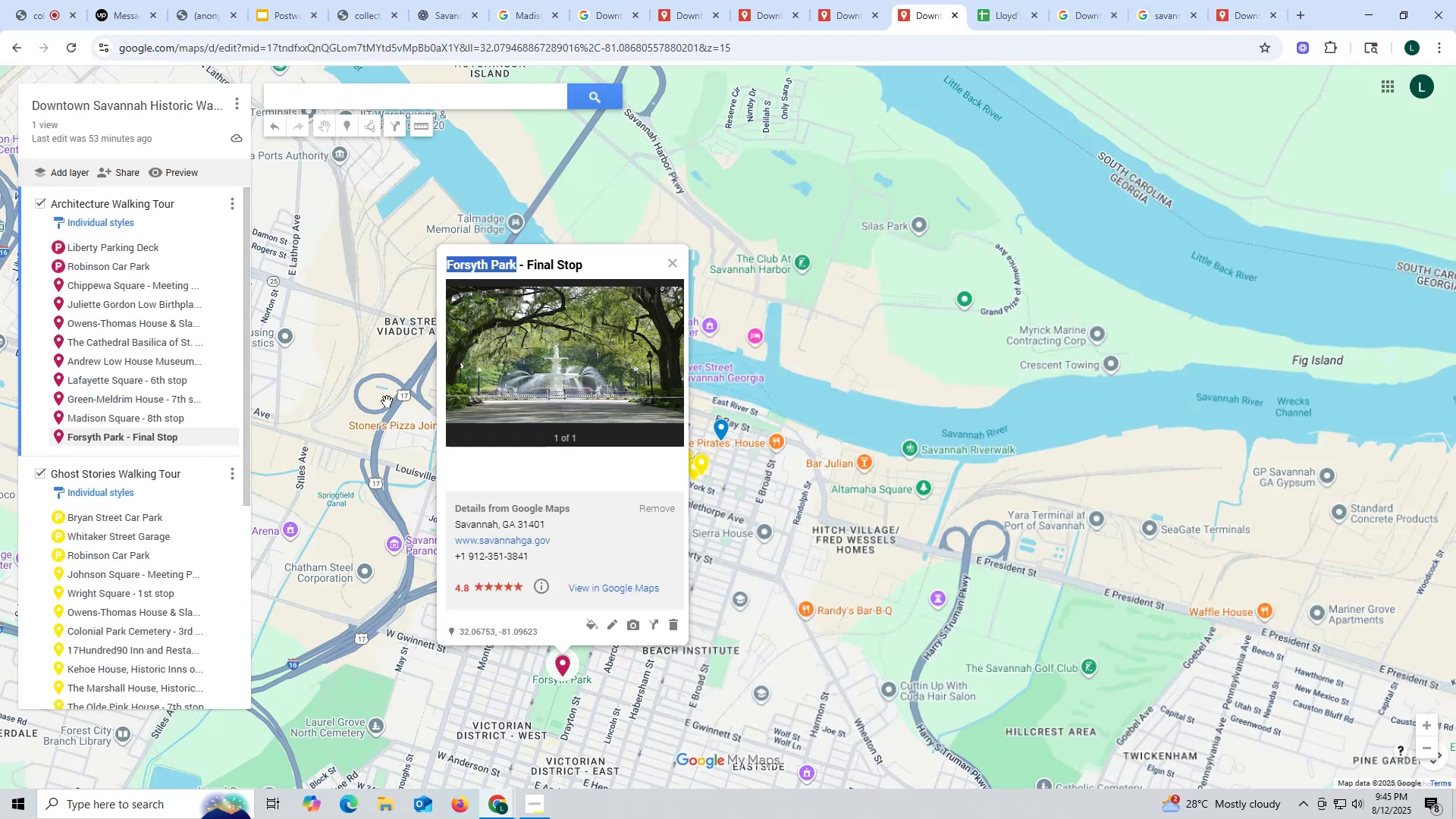 
key(Control+ControlLeft)
 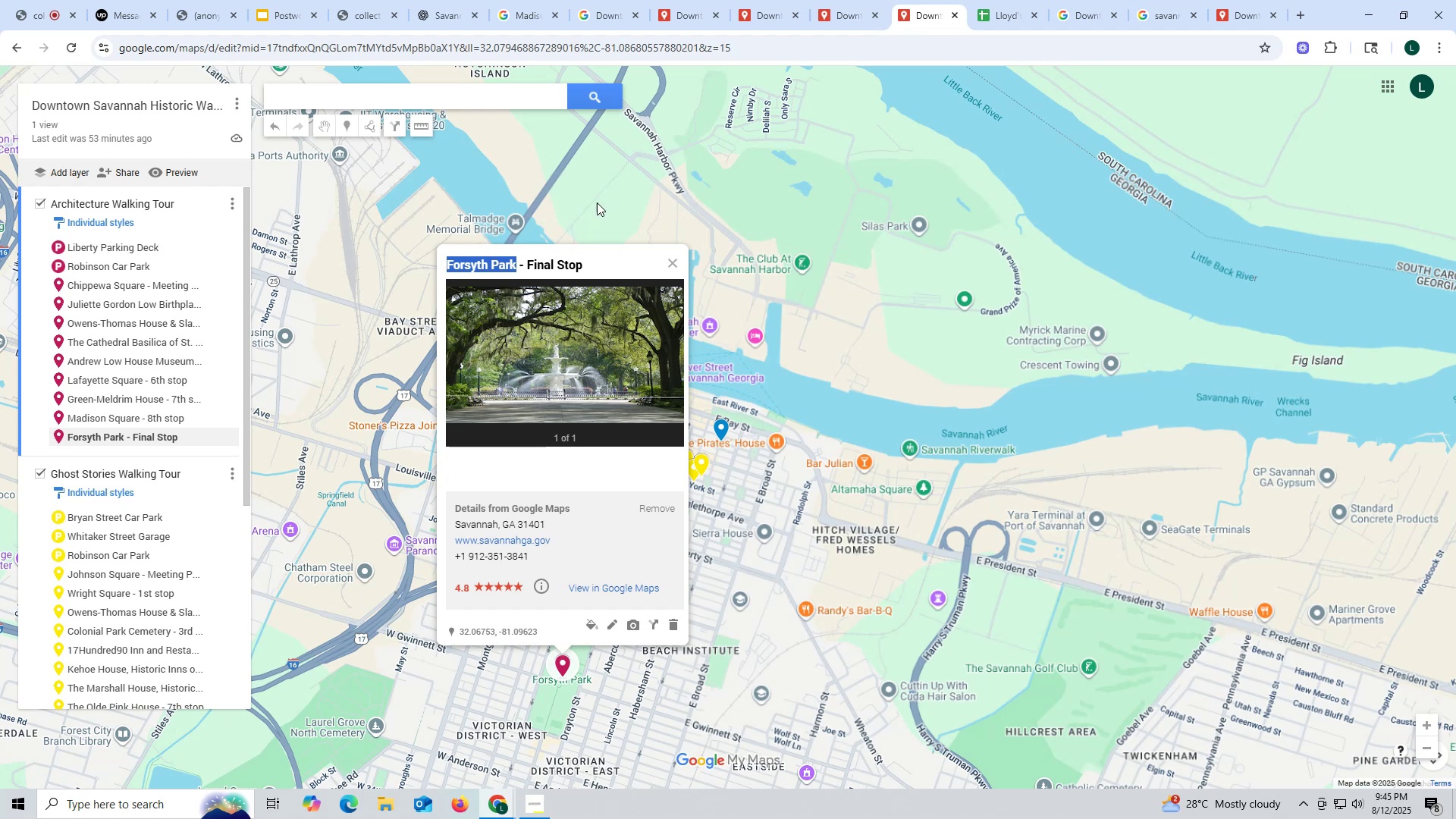 
key(Control+C)
 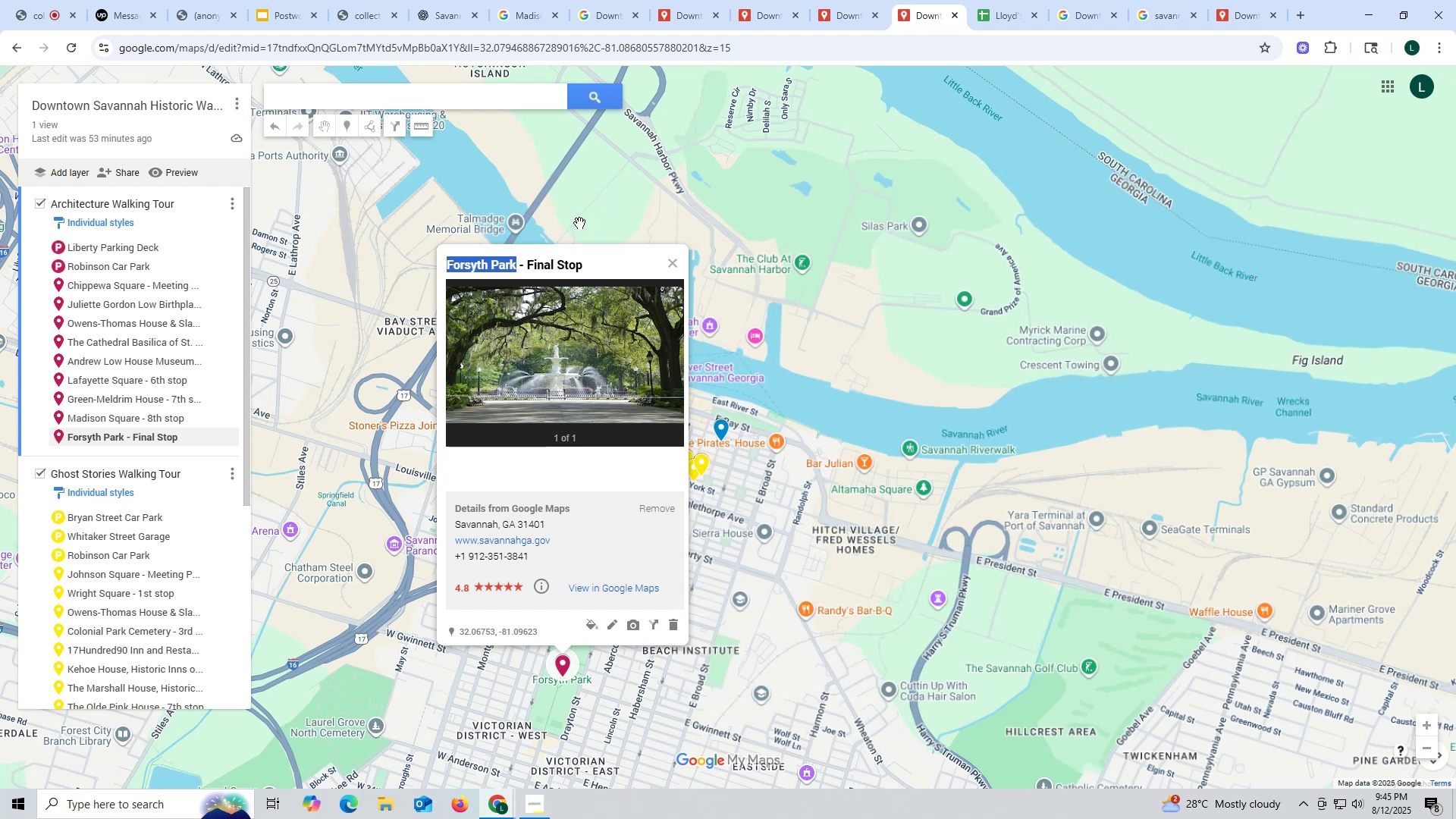 
key(Control+ControlLeft)
 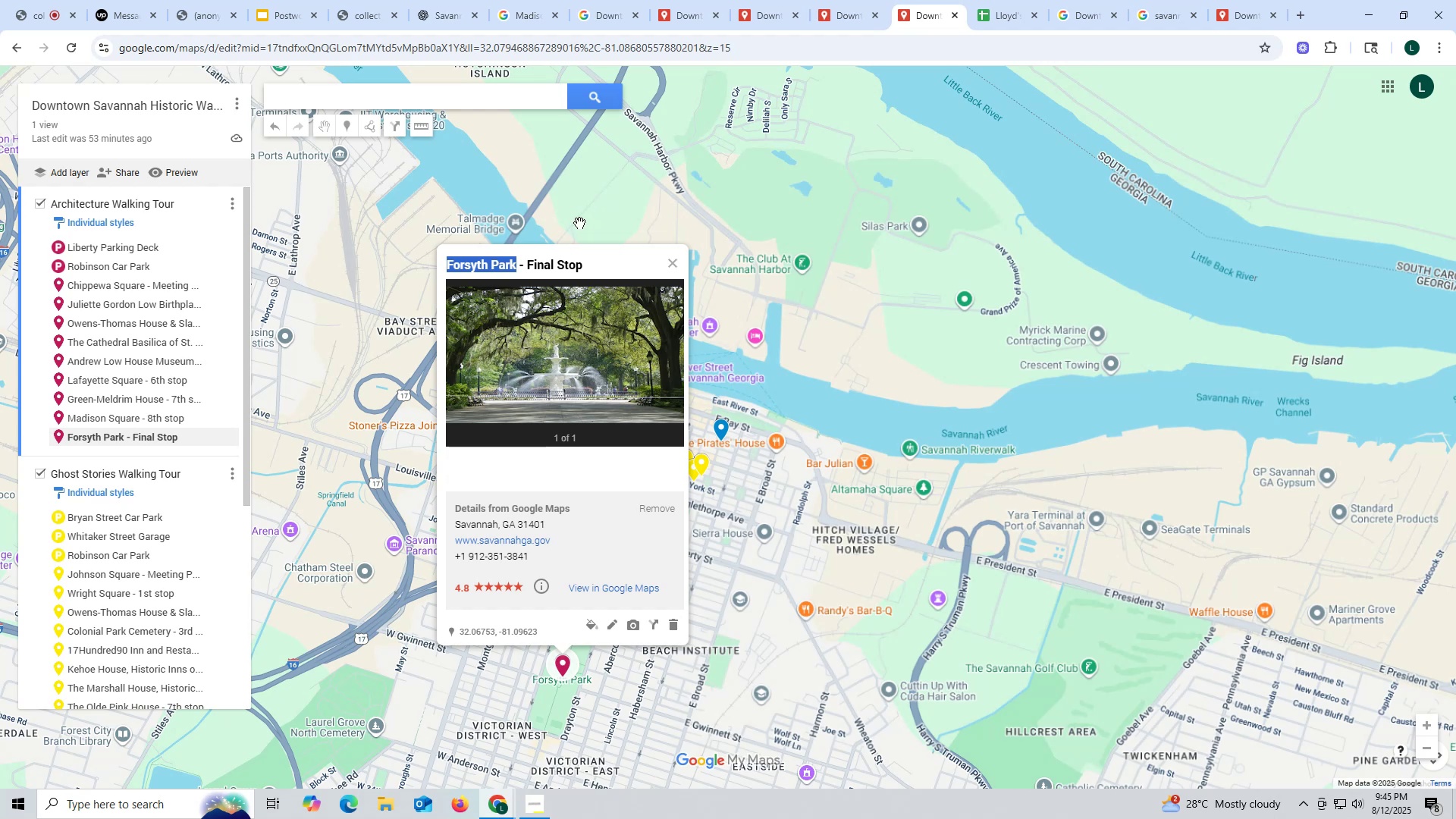 
key(Control+C)
 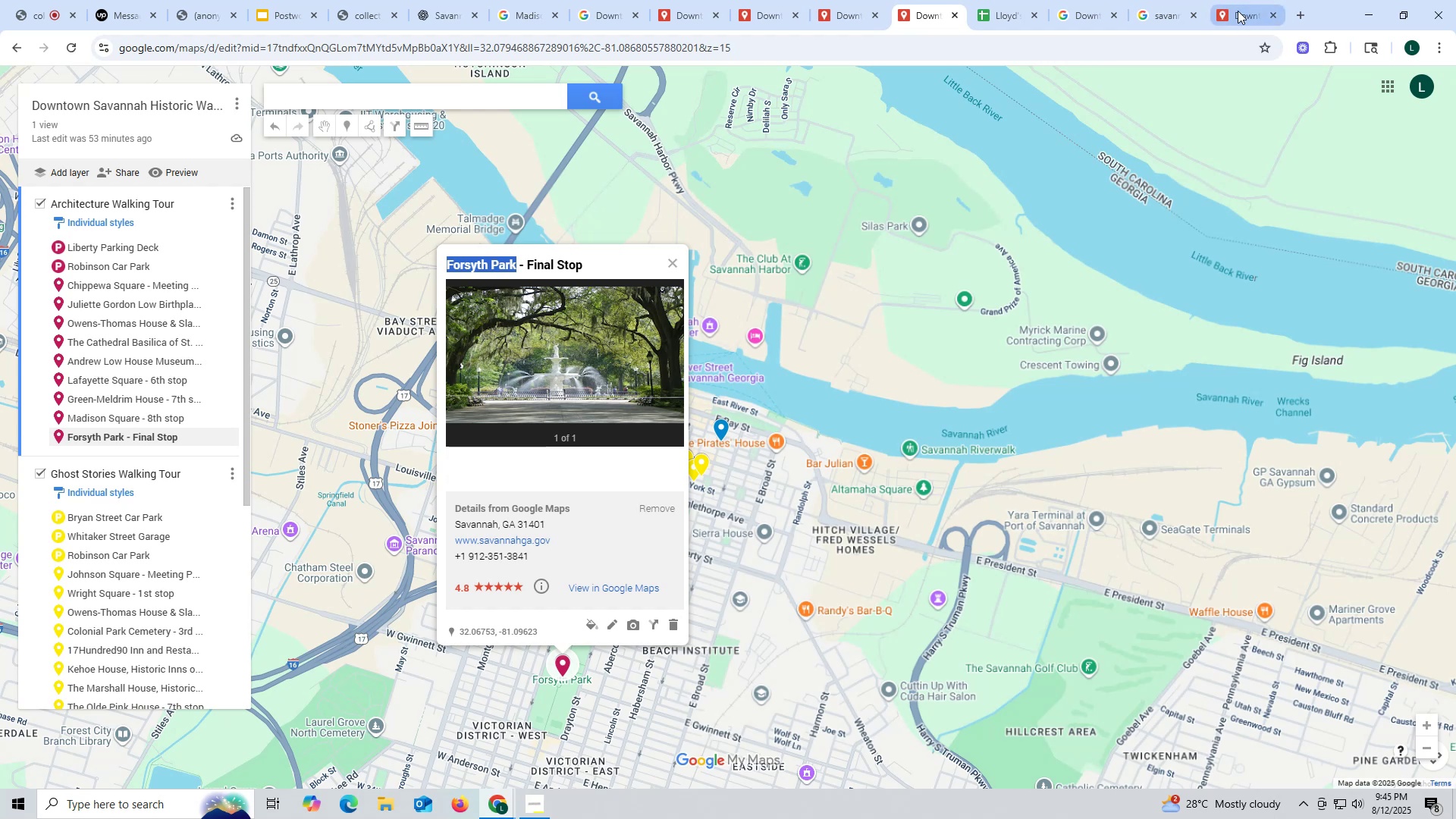 
left_click([1238, 10])
 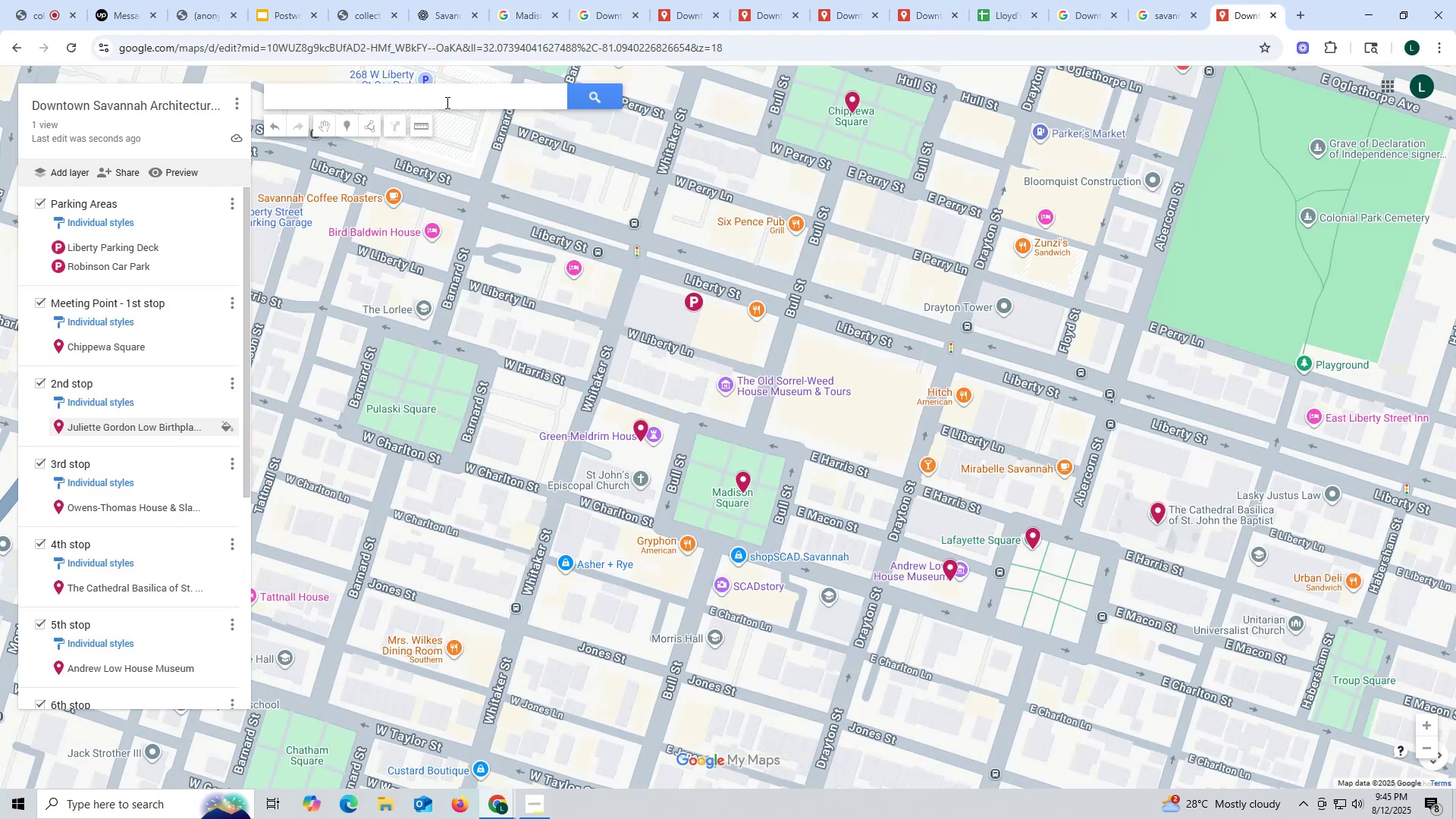 
left_click([445, 99])
 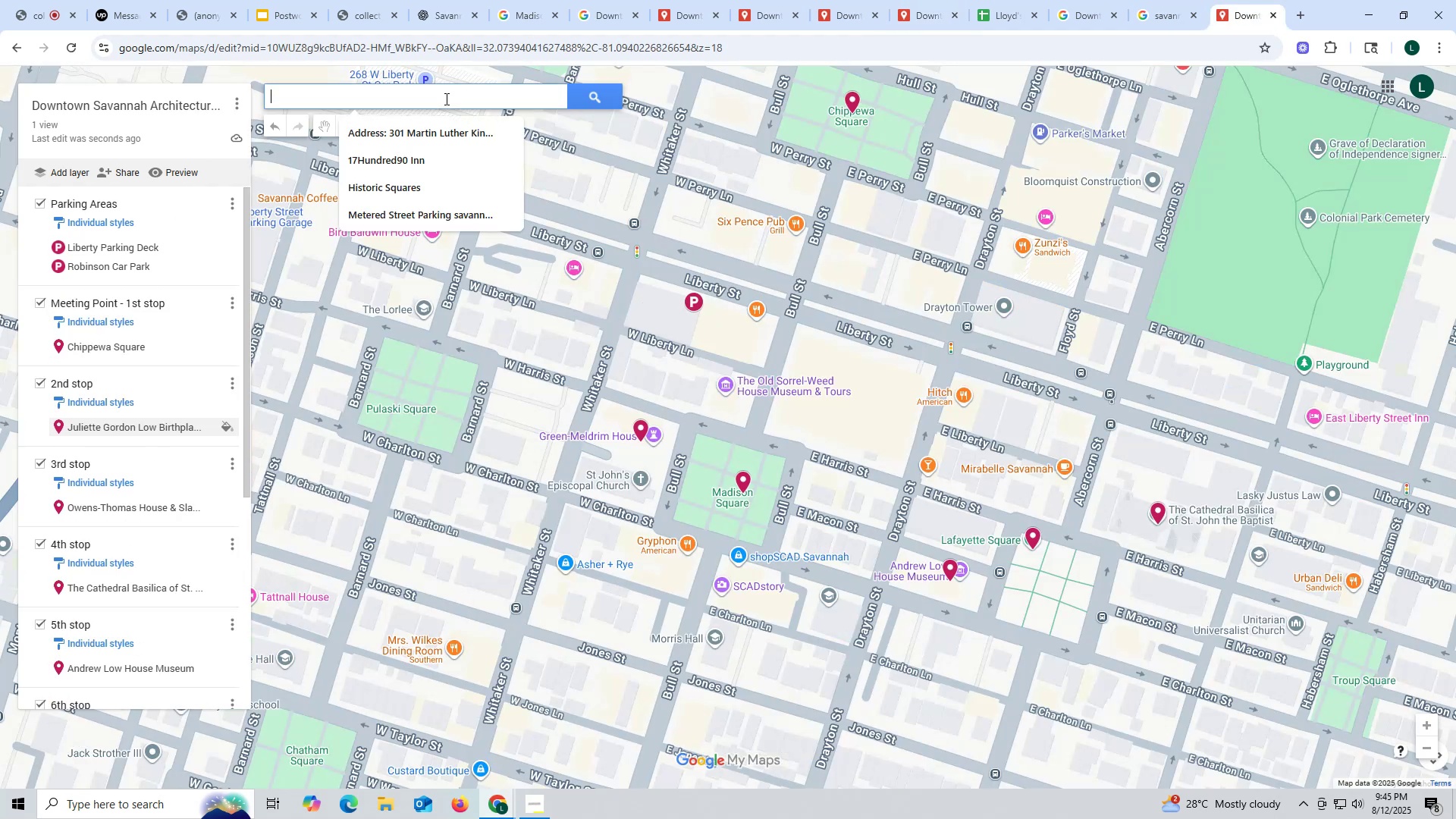 
key(Control+ControlLeft)
 